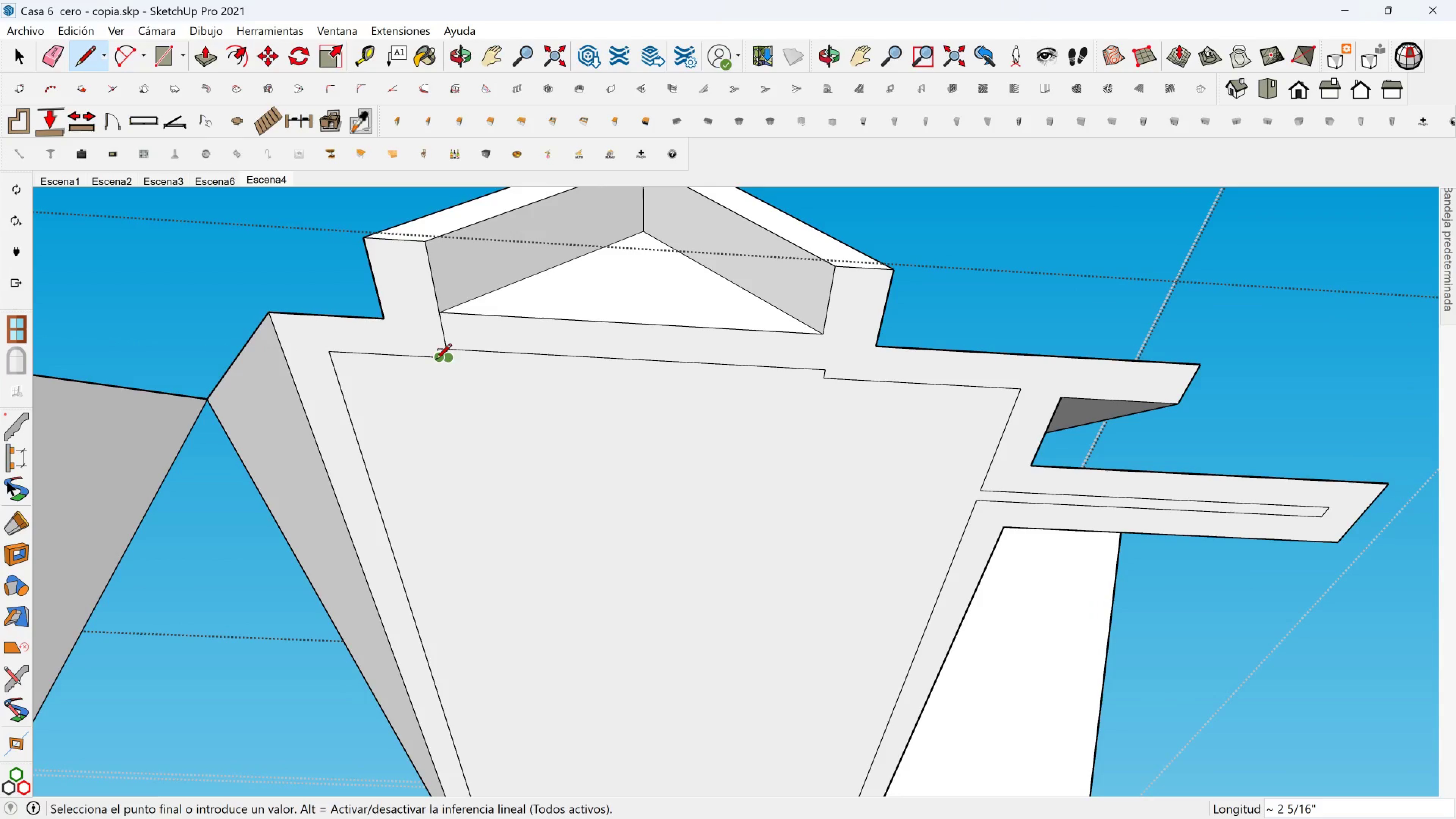 
left_click([436, 361])
 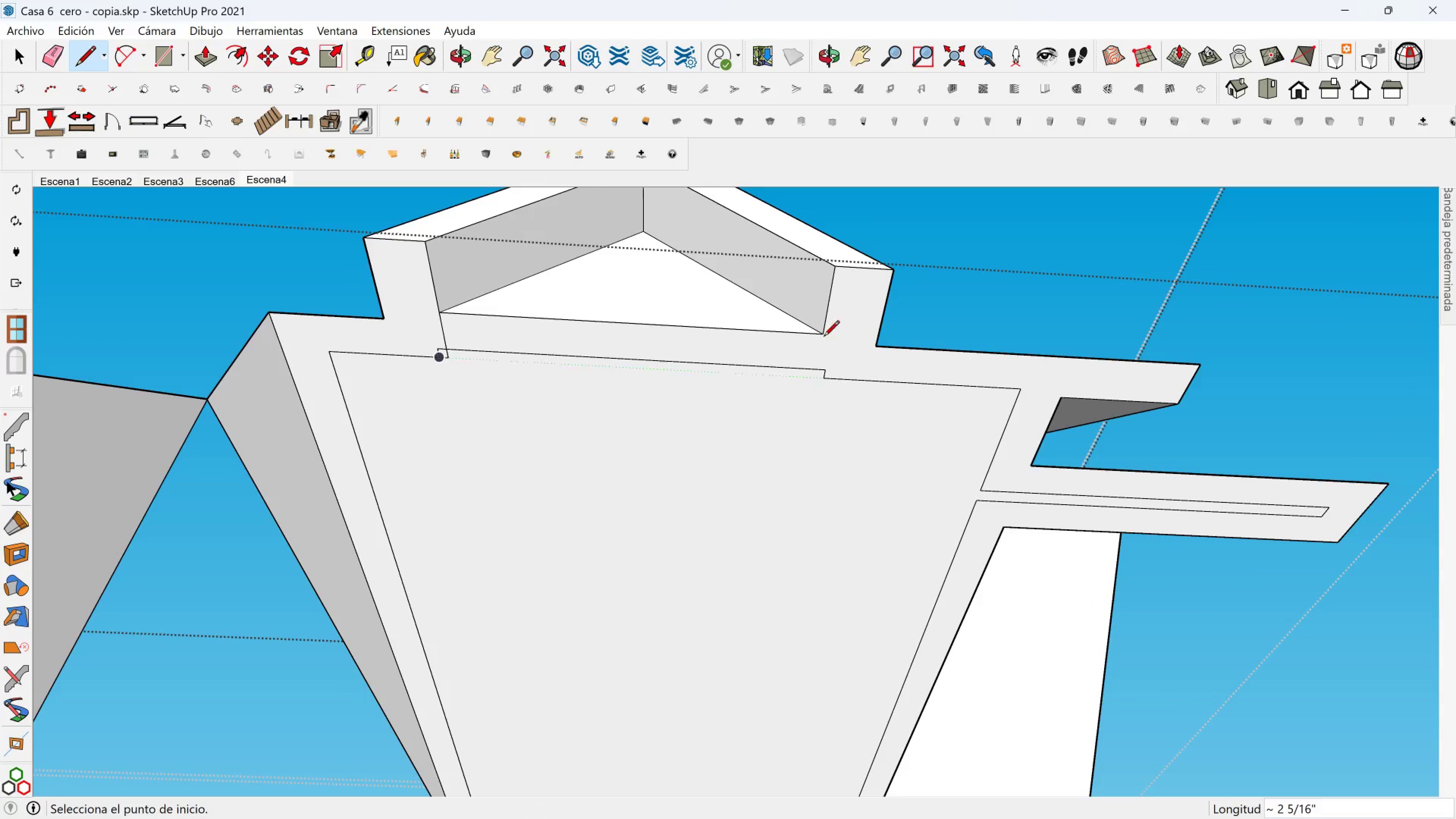 
left_click([823, 337])
 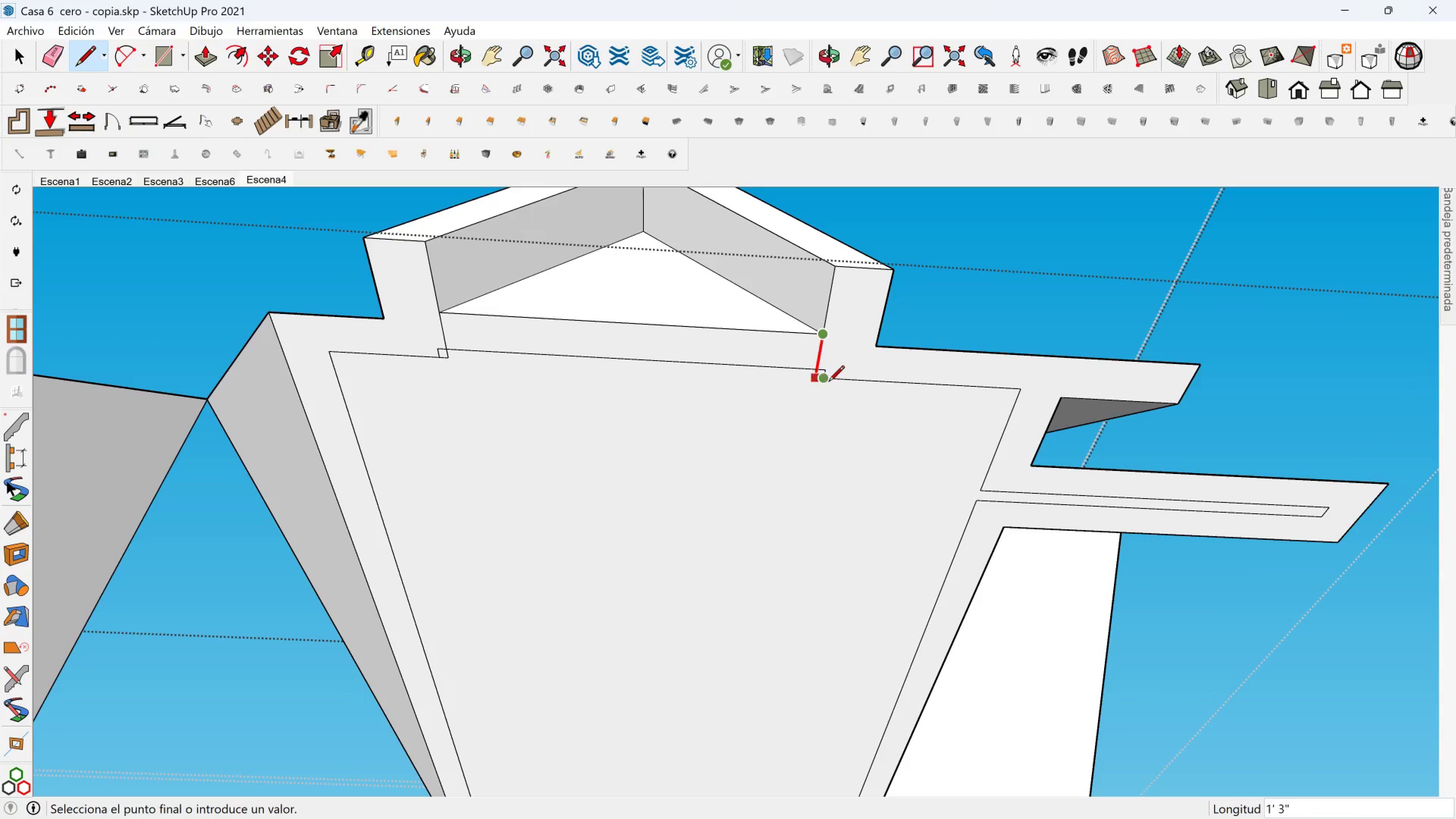 
key(Shift+ShiftLeft)
 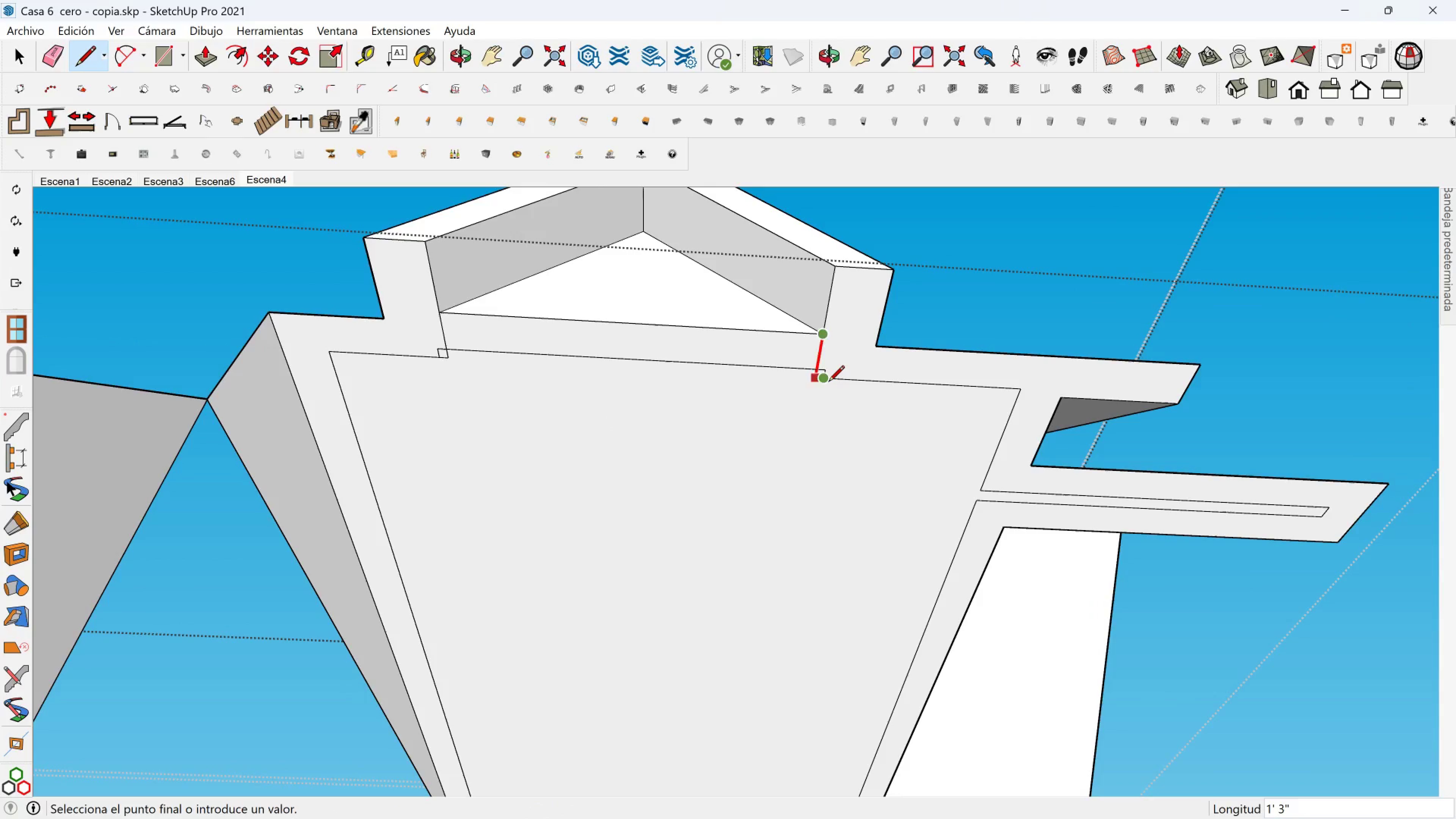 
left_click([828, 383])
 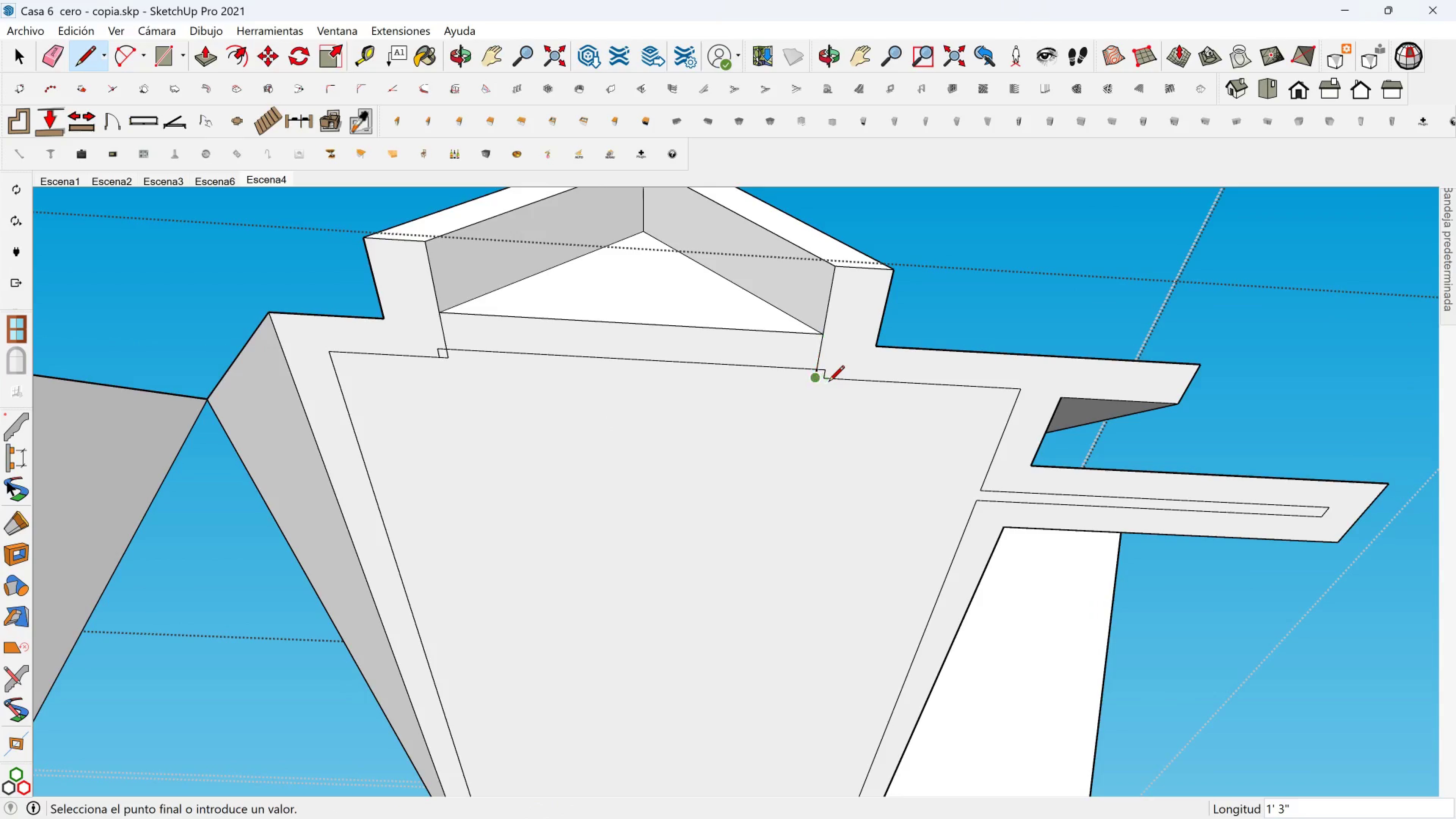 
key(Shift+ShiftLeft)
 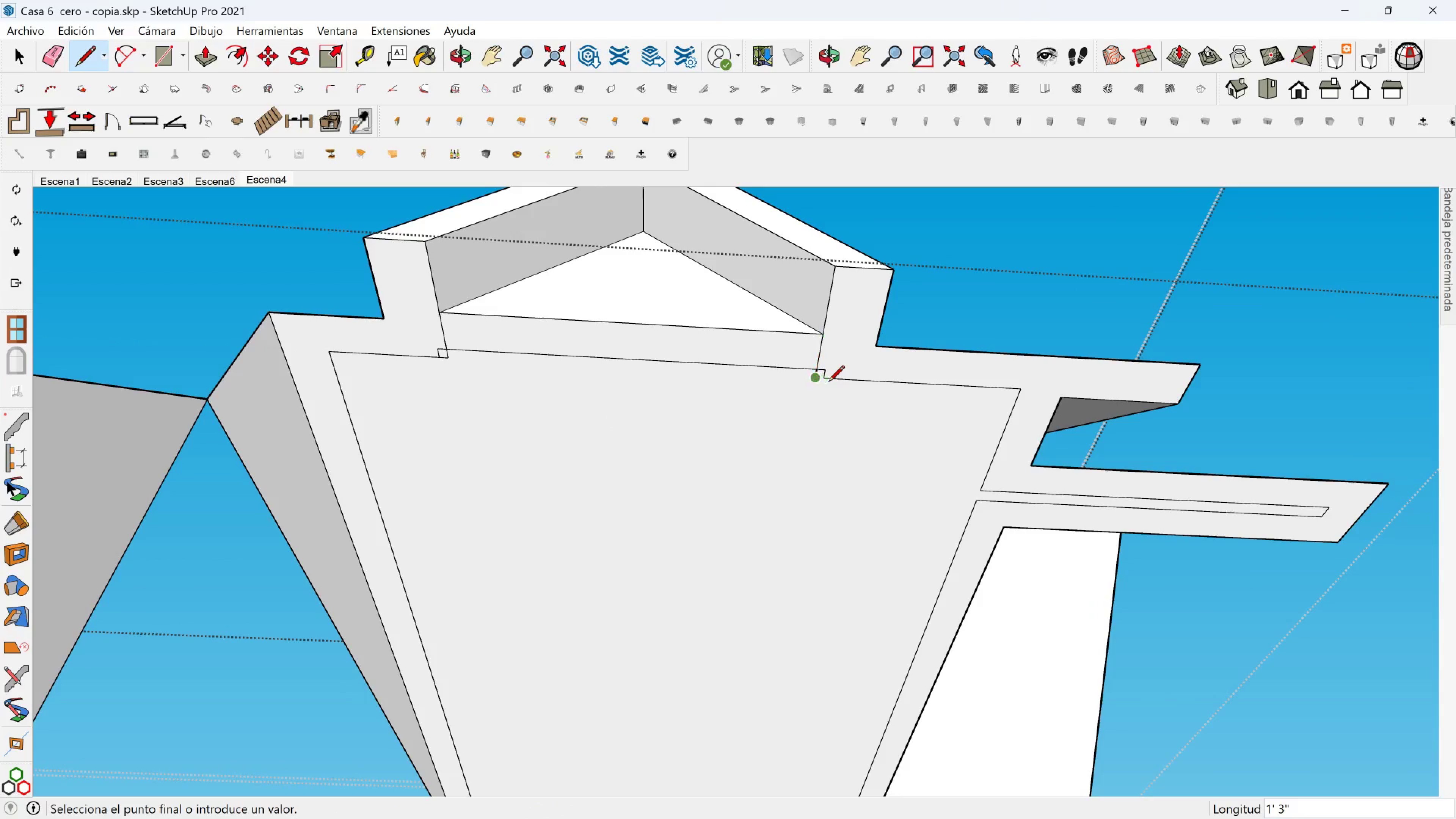 
key(Shift+ShiftLeft)
 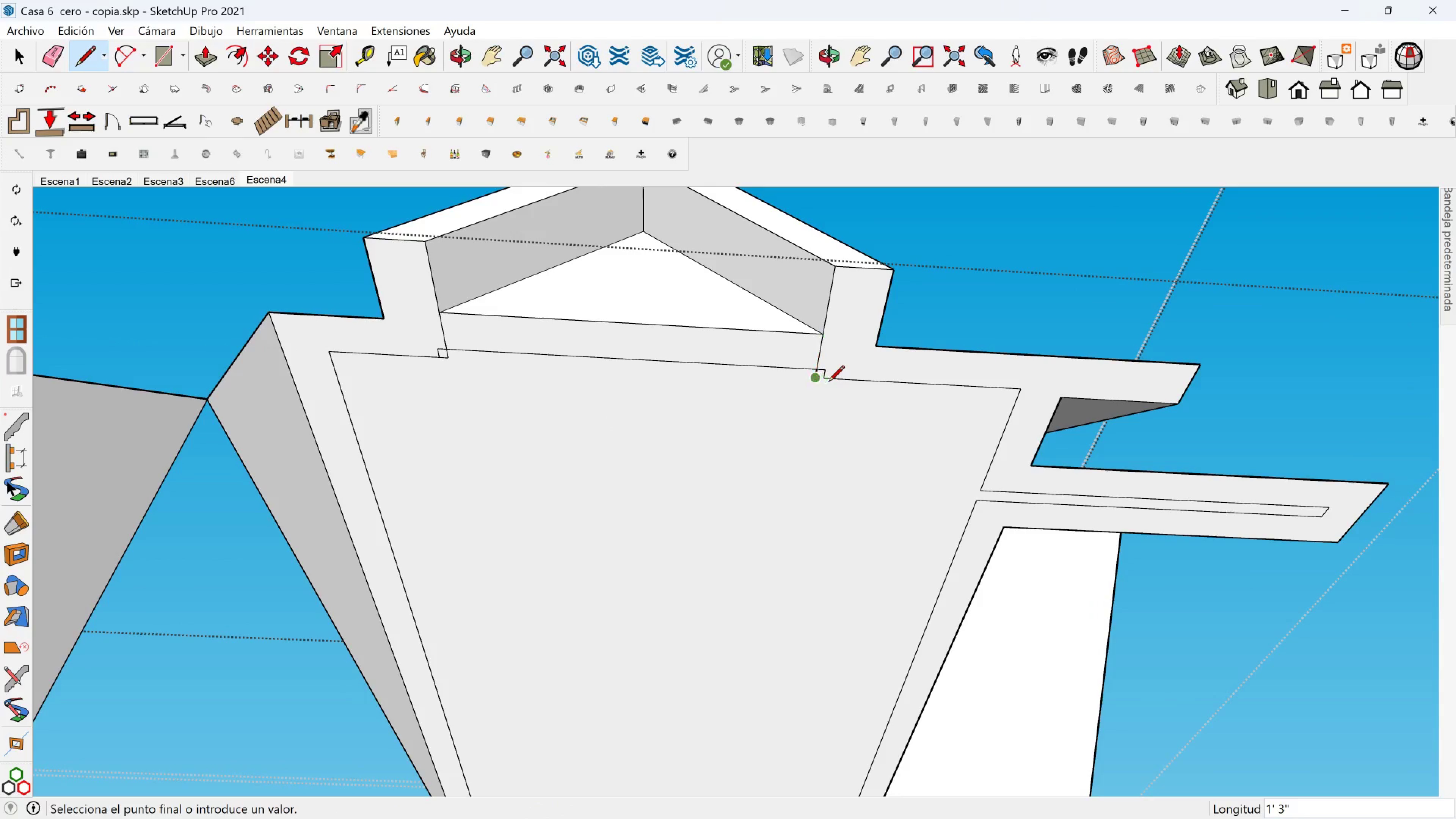 
key(Shift+ShiftLeft)
 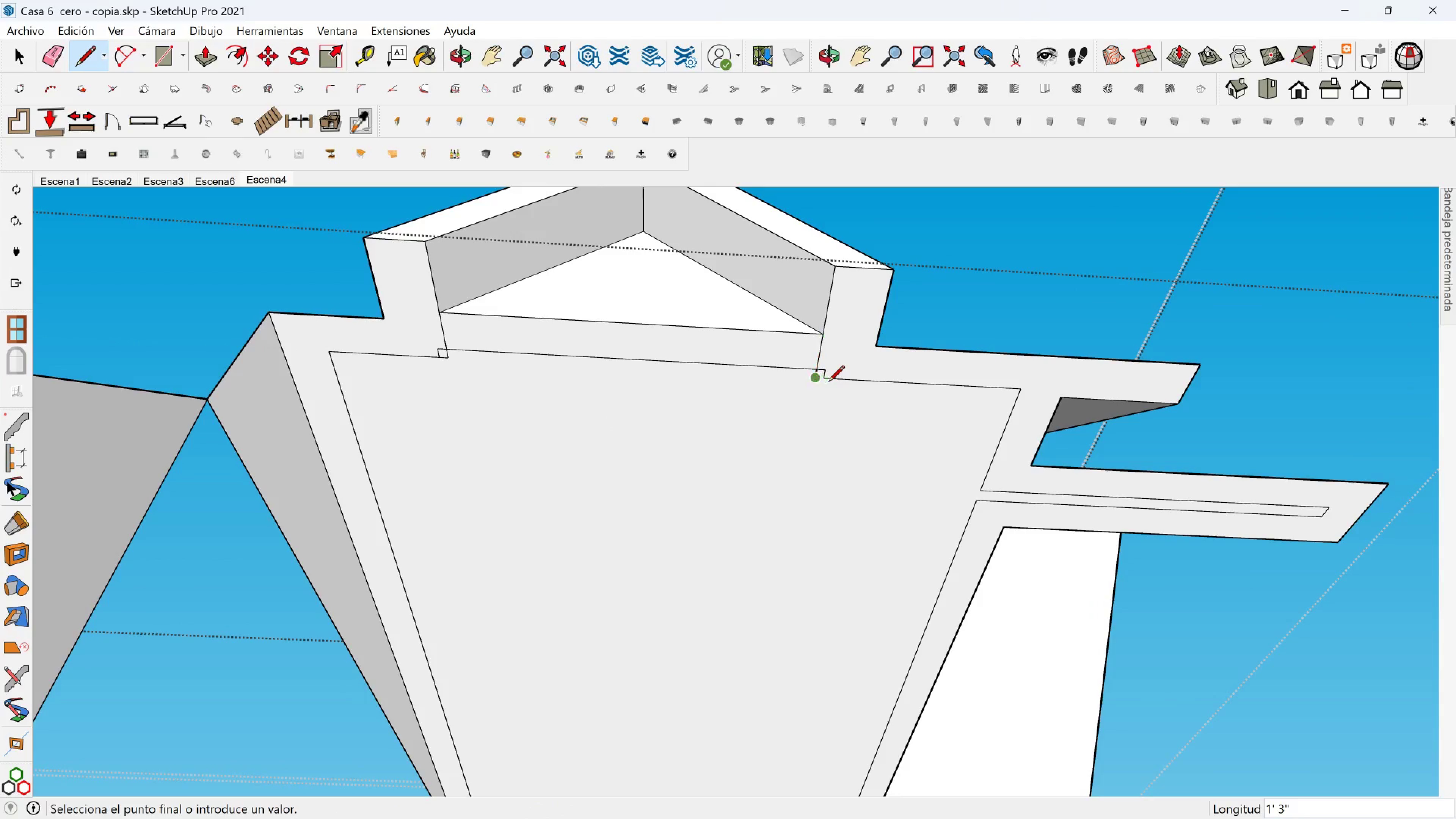 
key(Shift+ShiftLeft)
 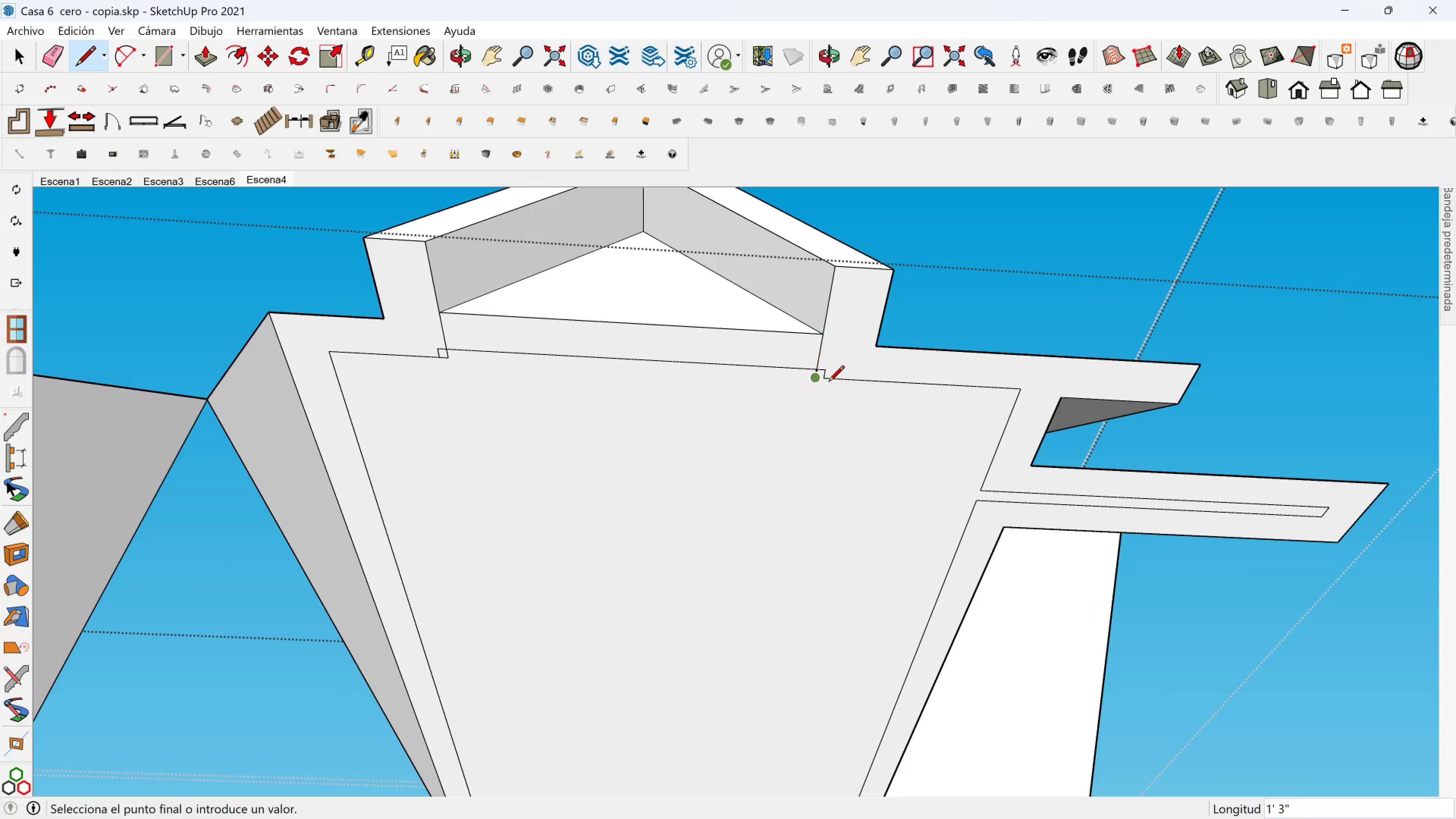 
key(Shift+ShiftLeft)
 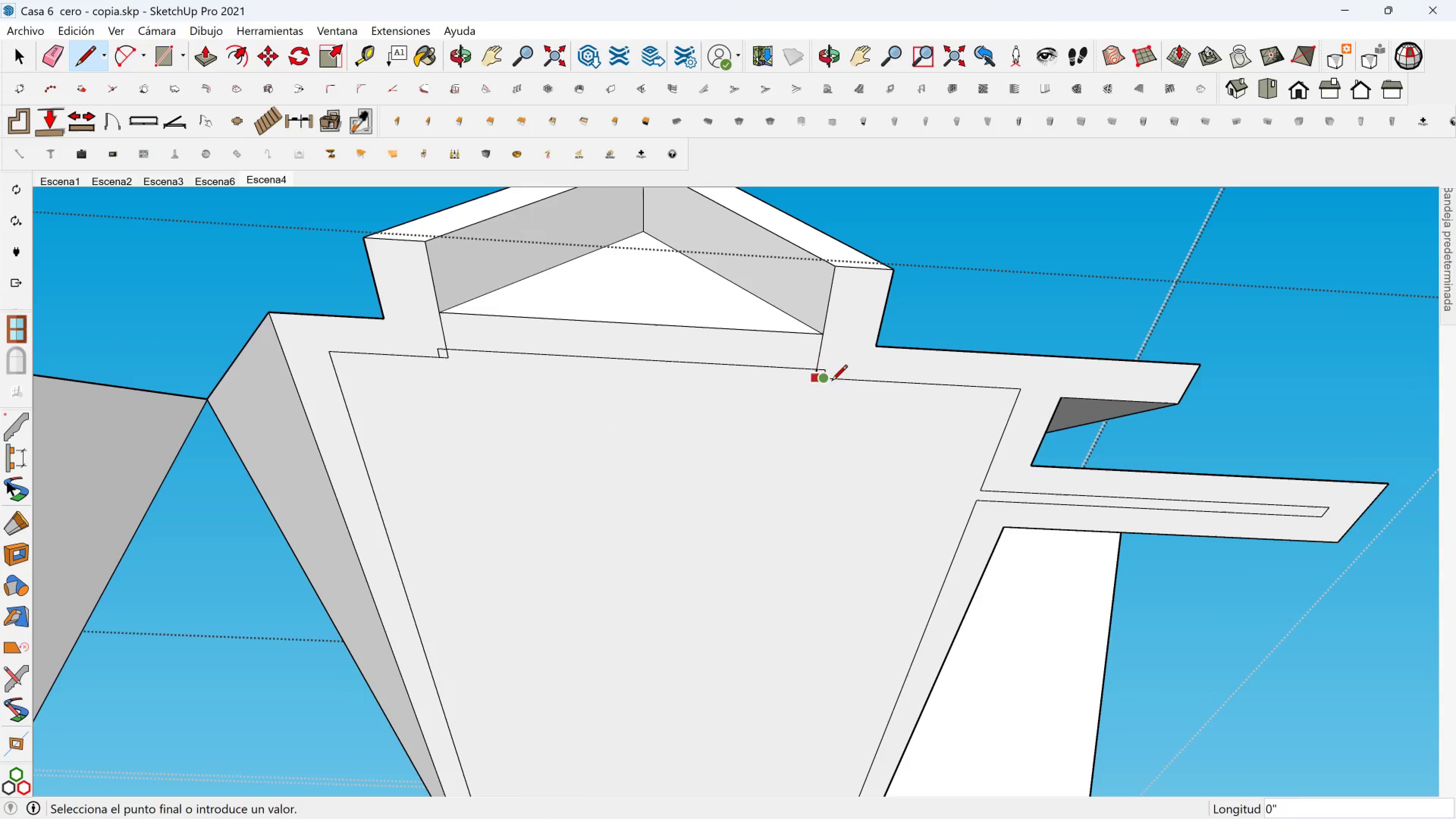 
key(Shift+ShiftLeft)
 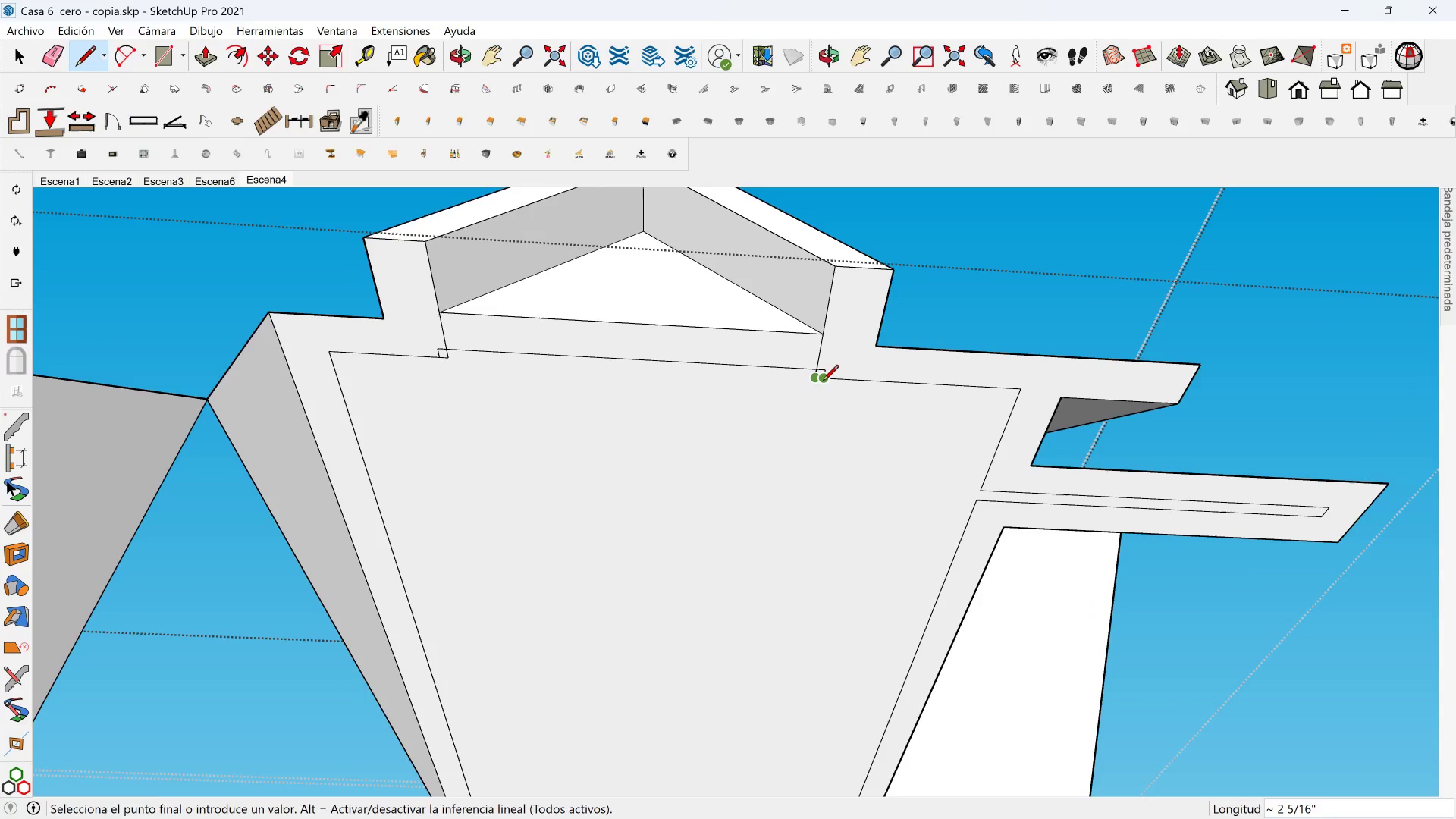 
left_click([823, 382])
 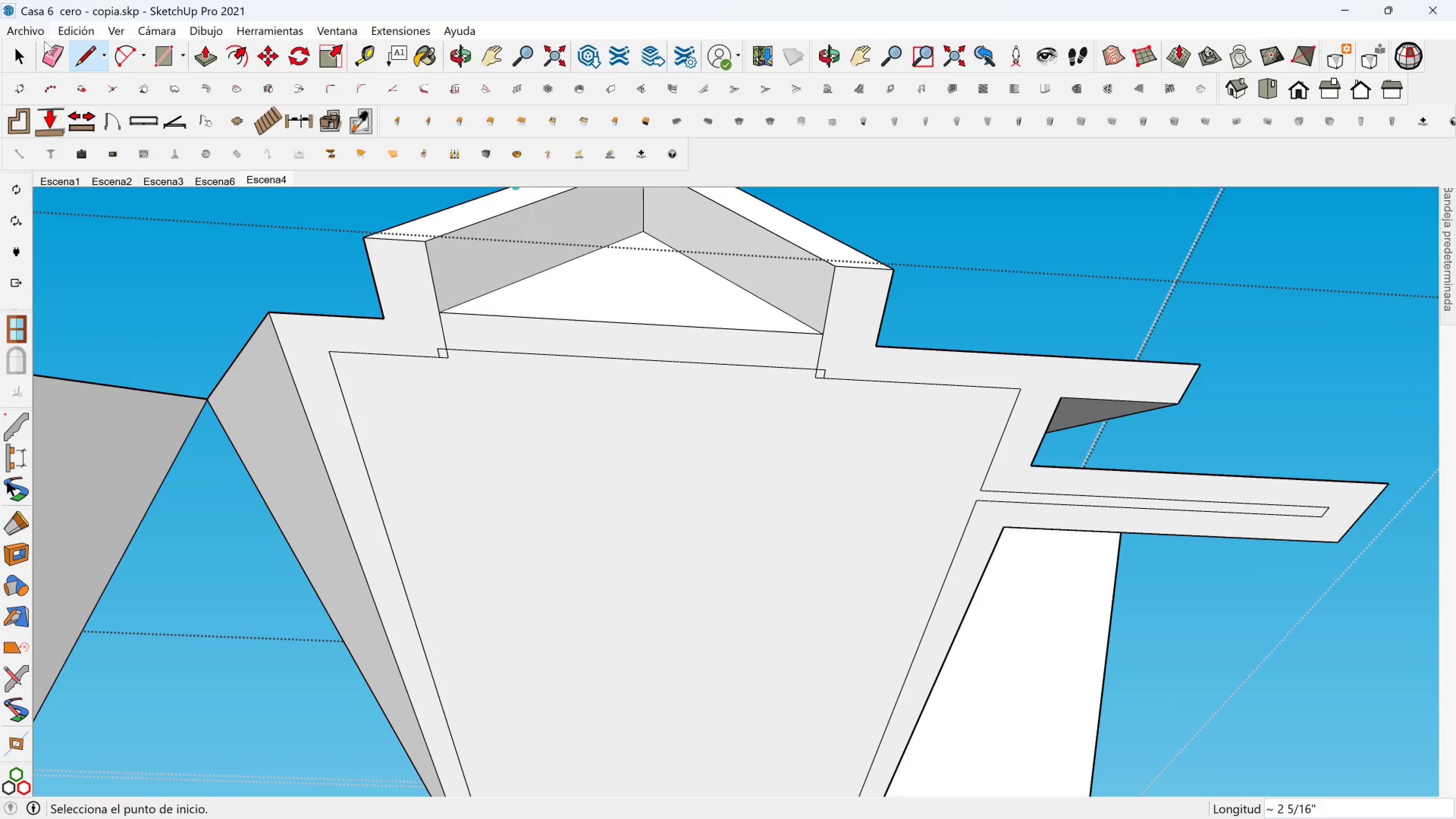 
left_click([50, 54])
 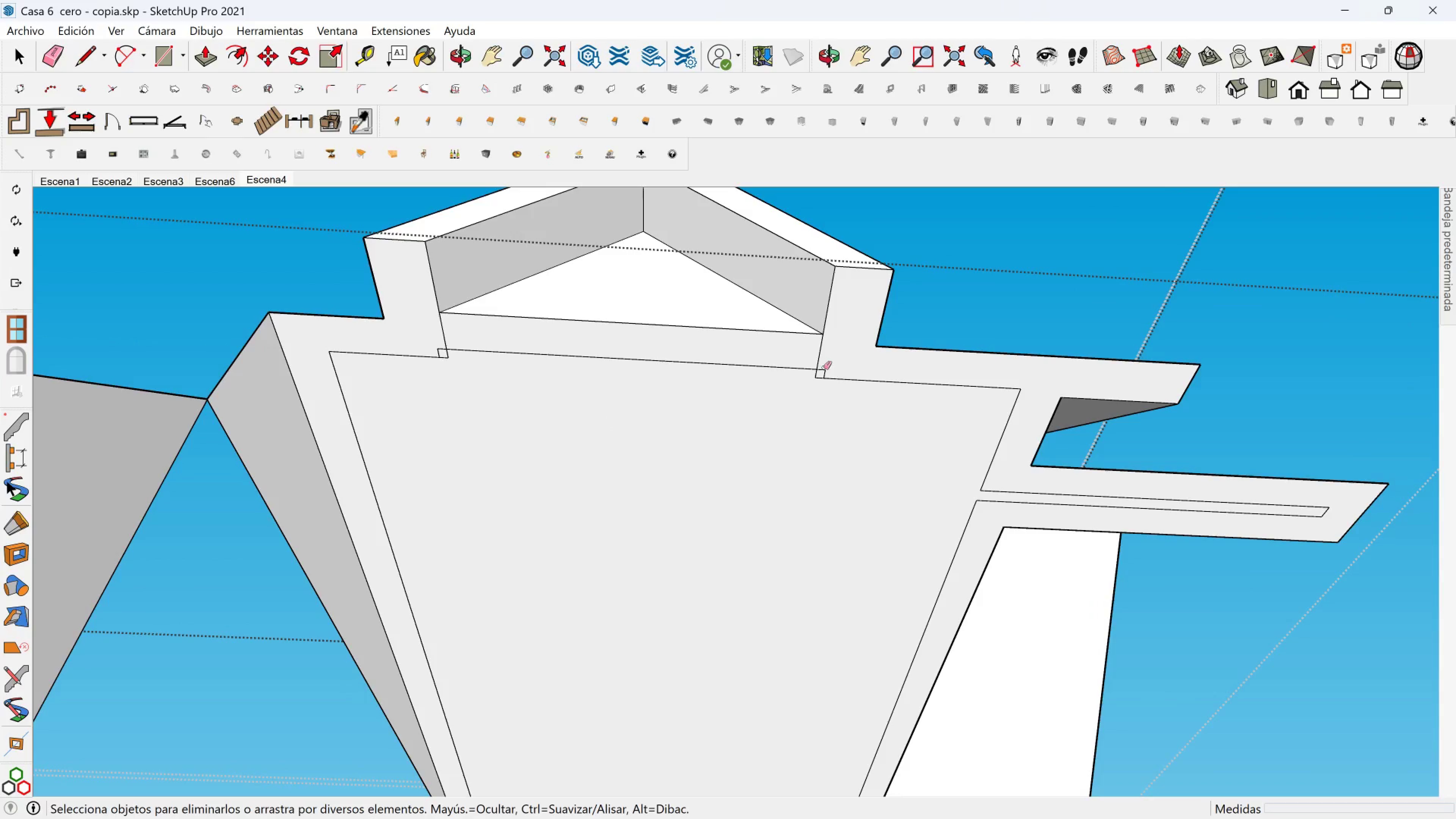 
left_click([824, 368])
 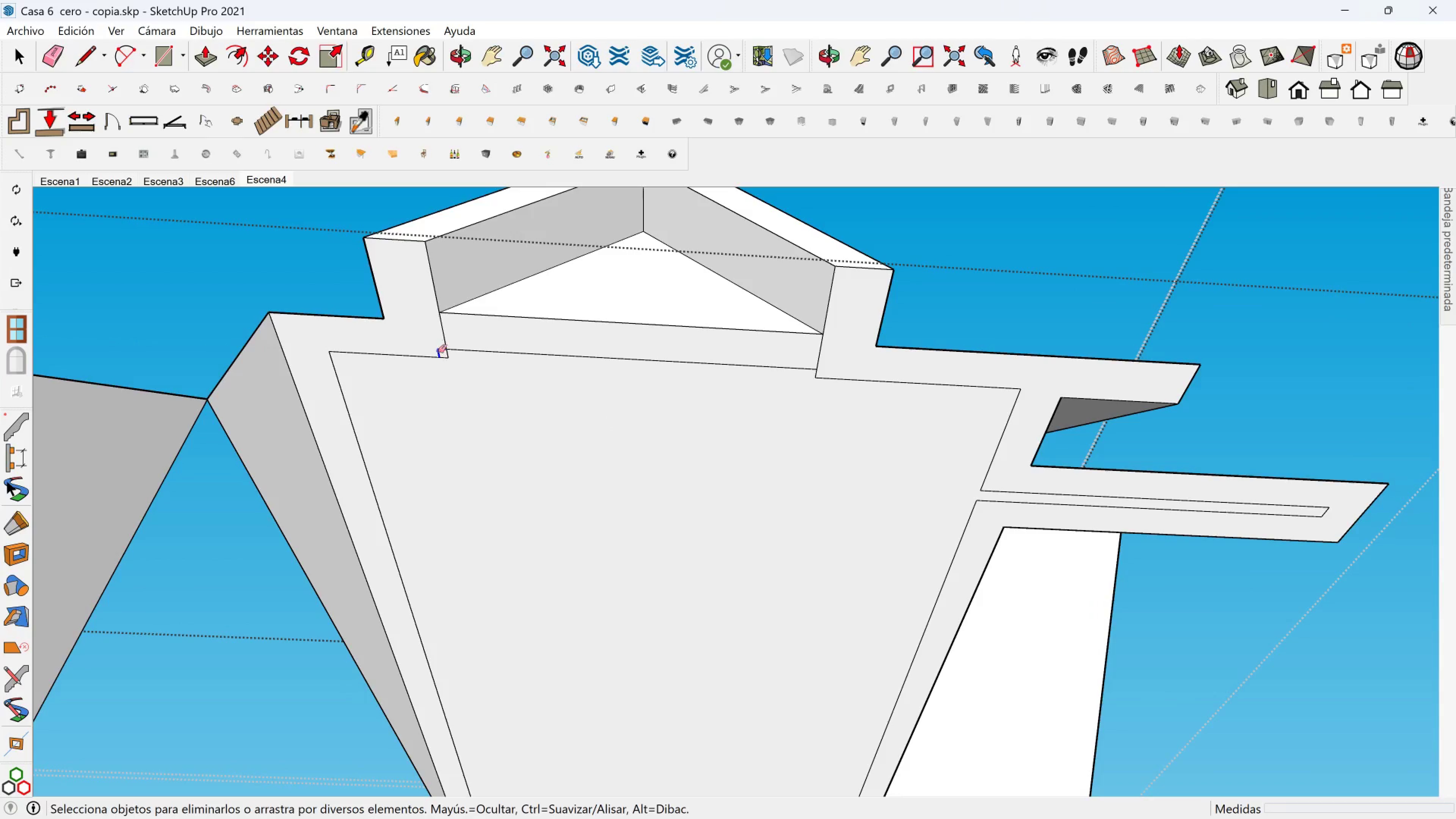 
hold_key(key=ShiftLeft, duration=0.7)
 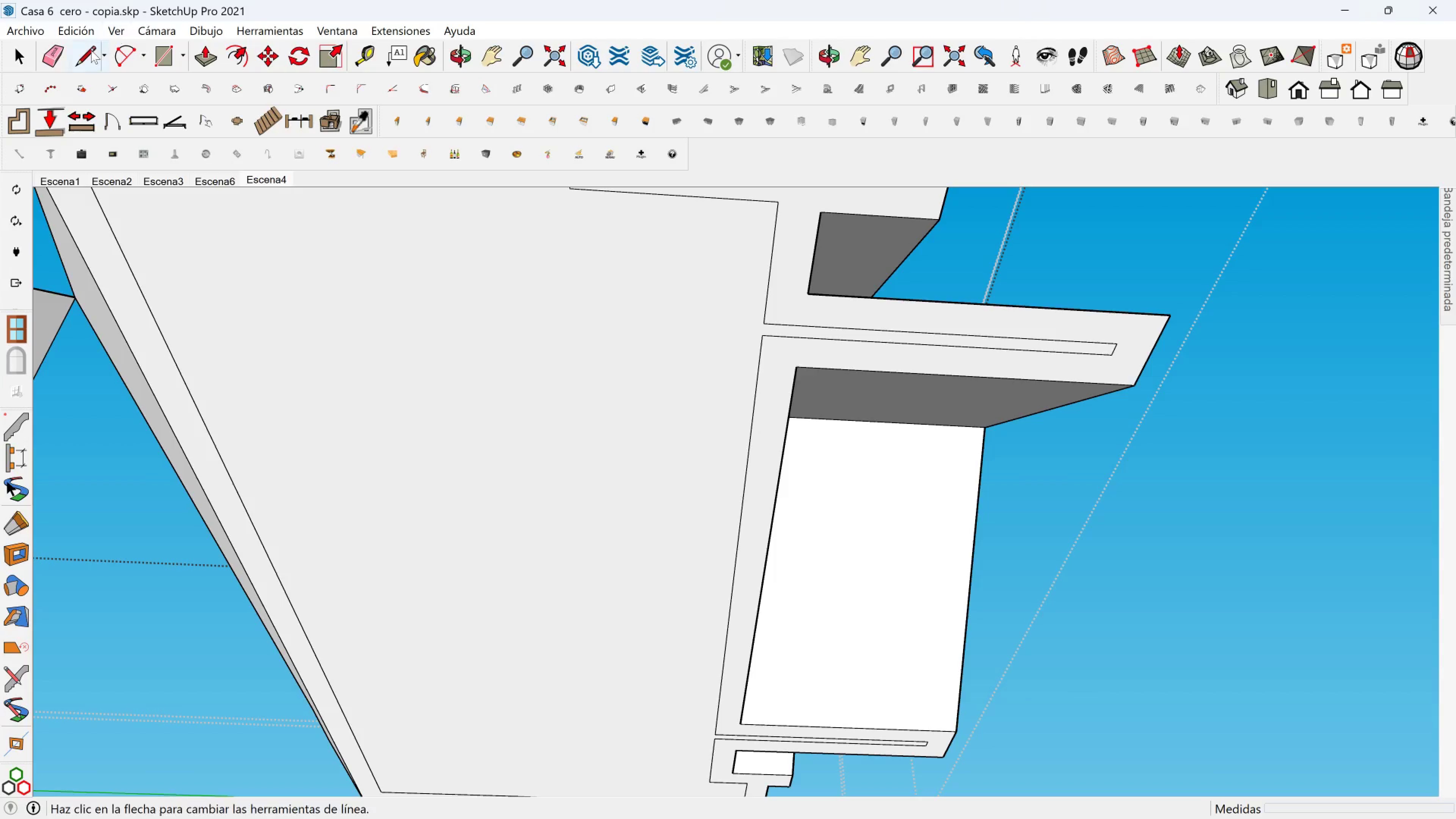 
left_click([89, 50])
 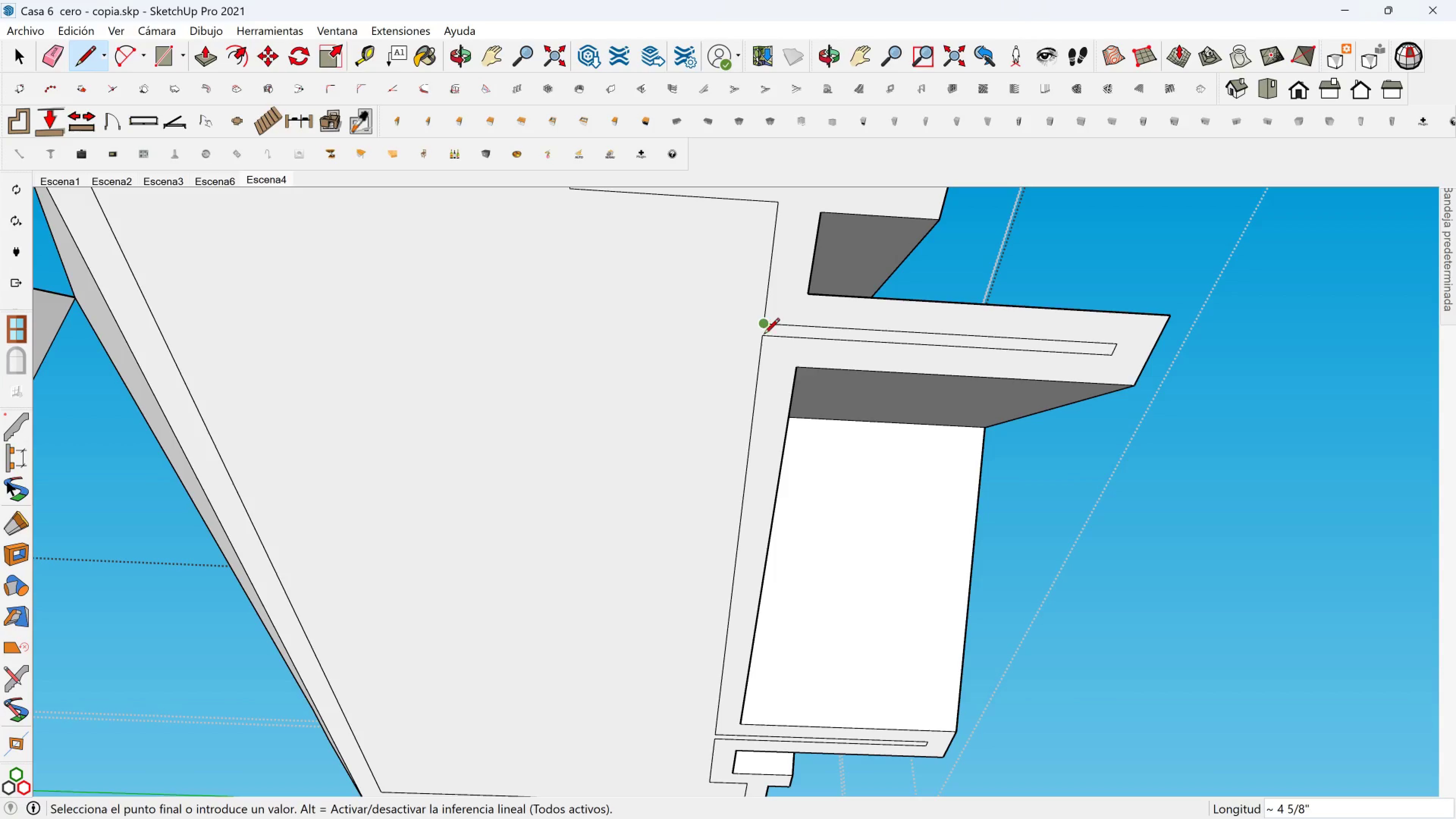 
double_click([762, 345])
 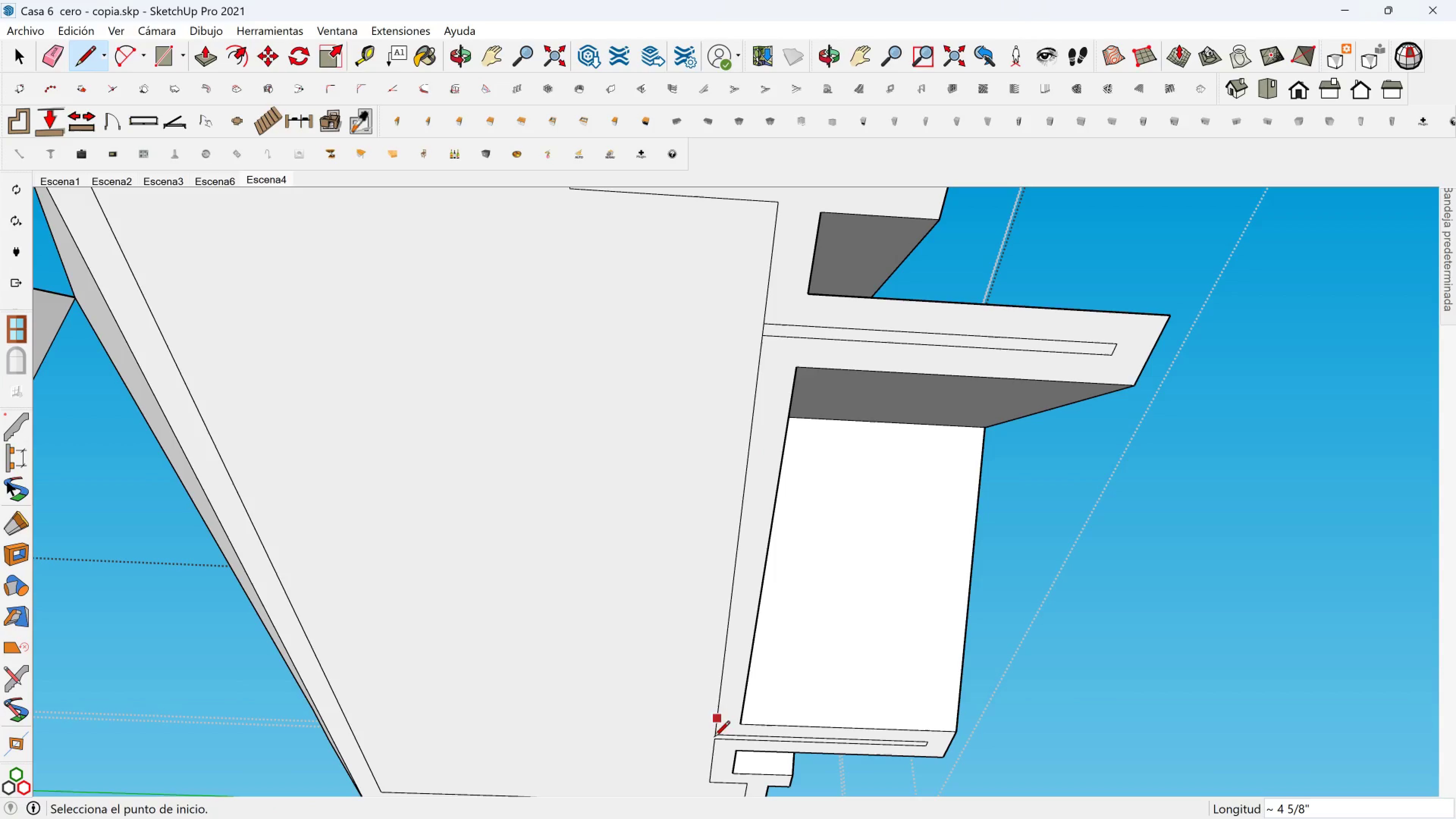 
hold_key(key=ShiftLeft, duration=0.65)
 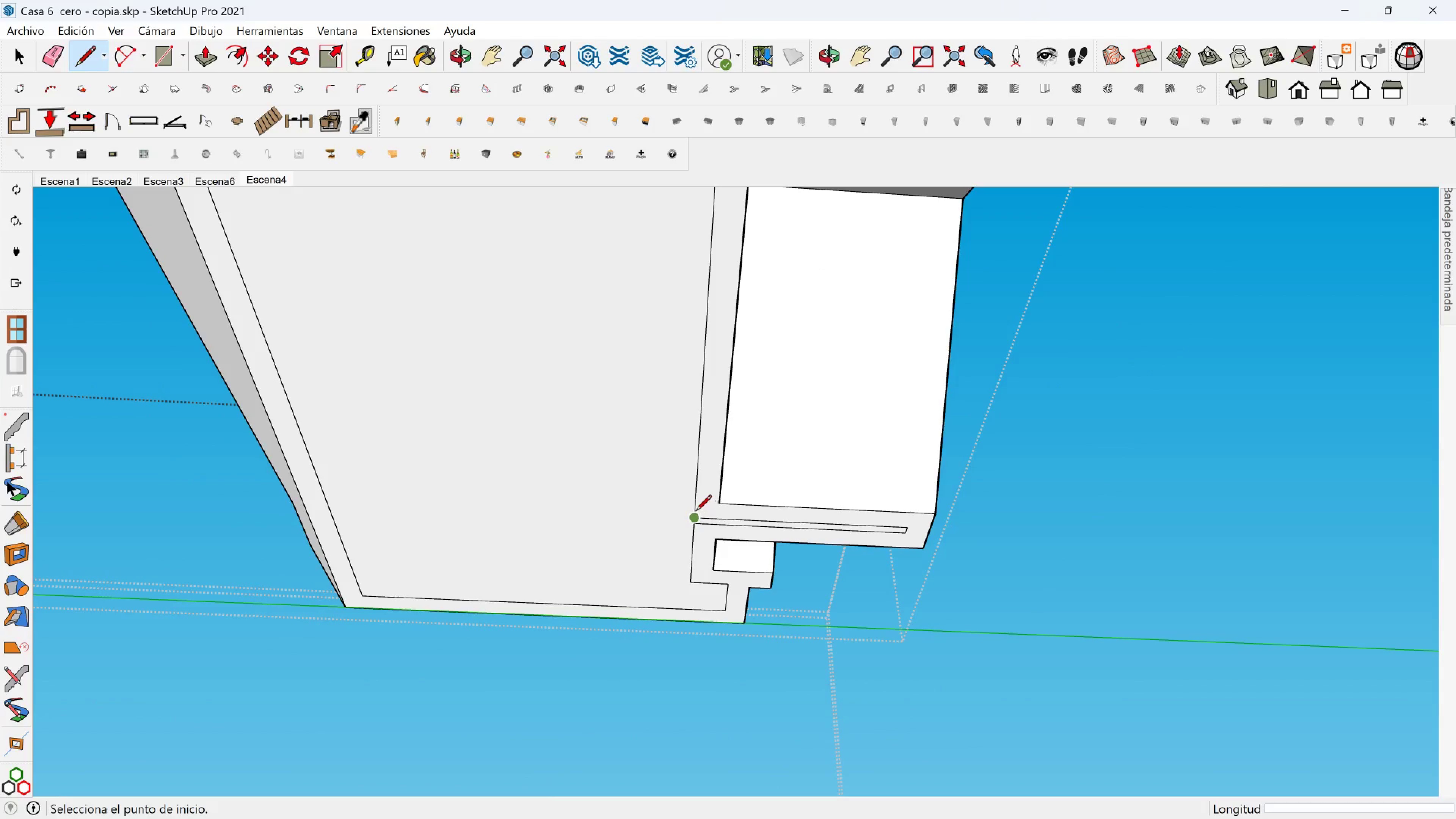 
scroll: coordinate [697, 510], scroll_direction: up, amount: 3.0
 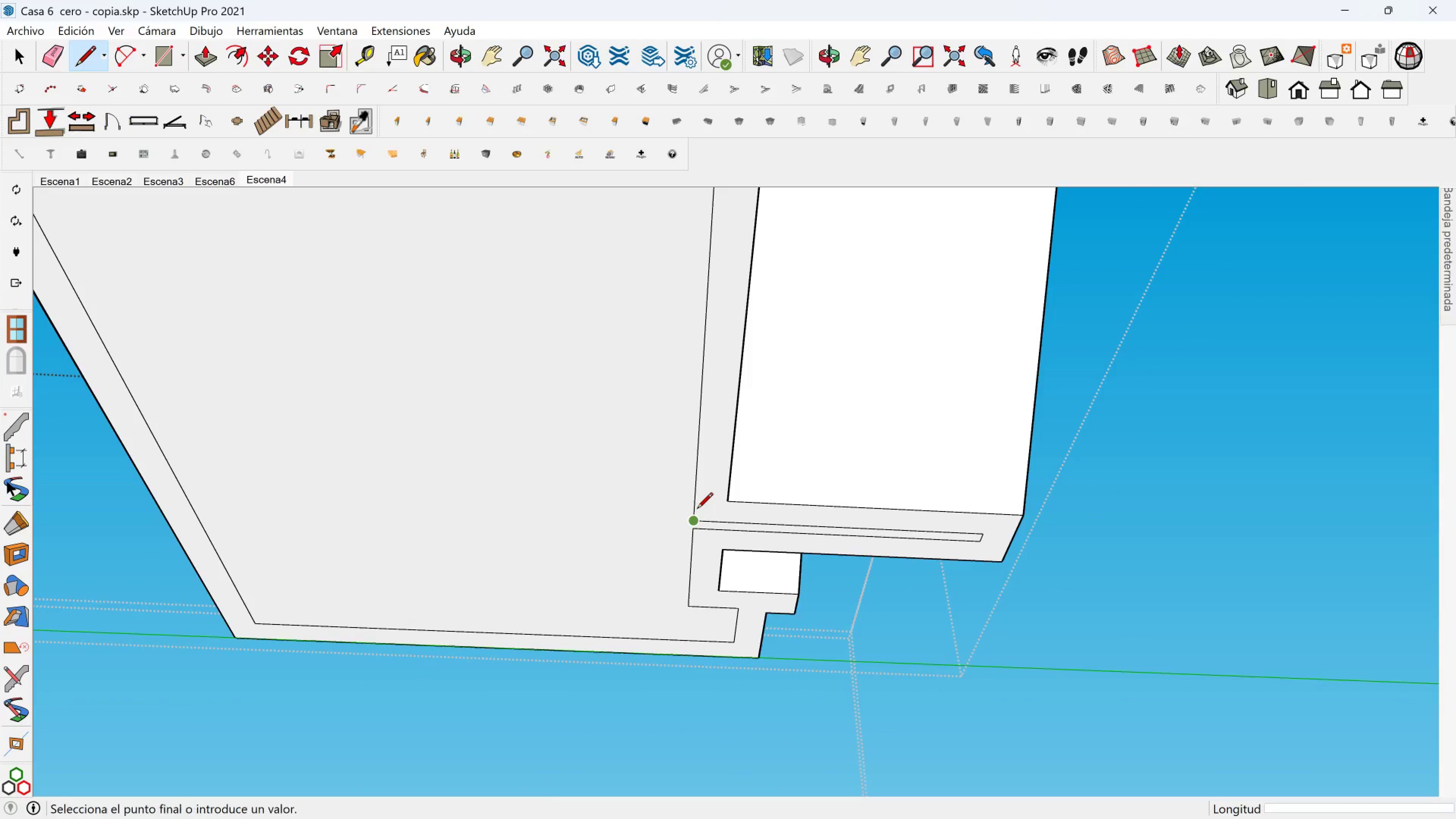 
left_click([697, 510])
 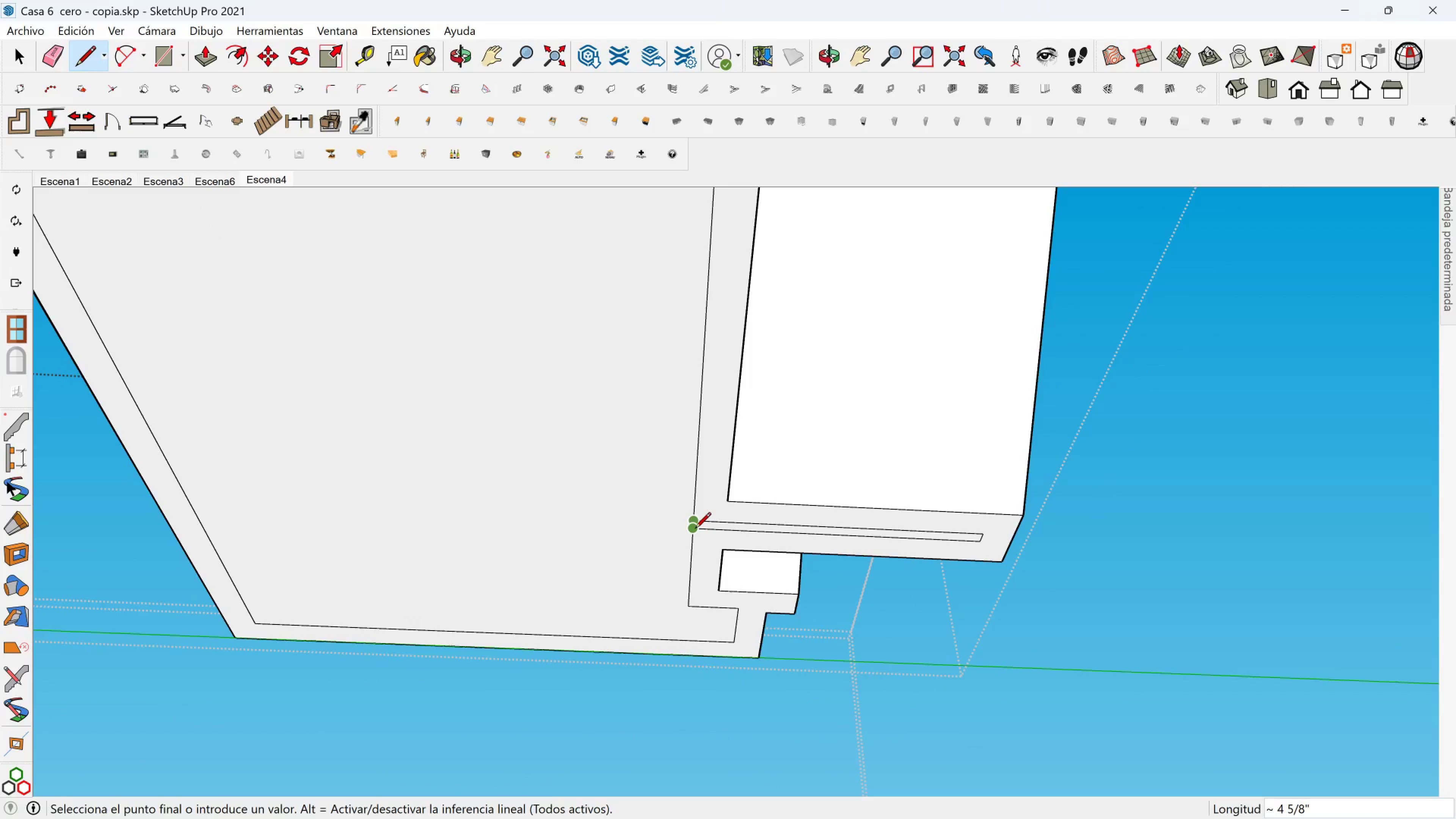 
left_click([695, 529])
 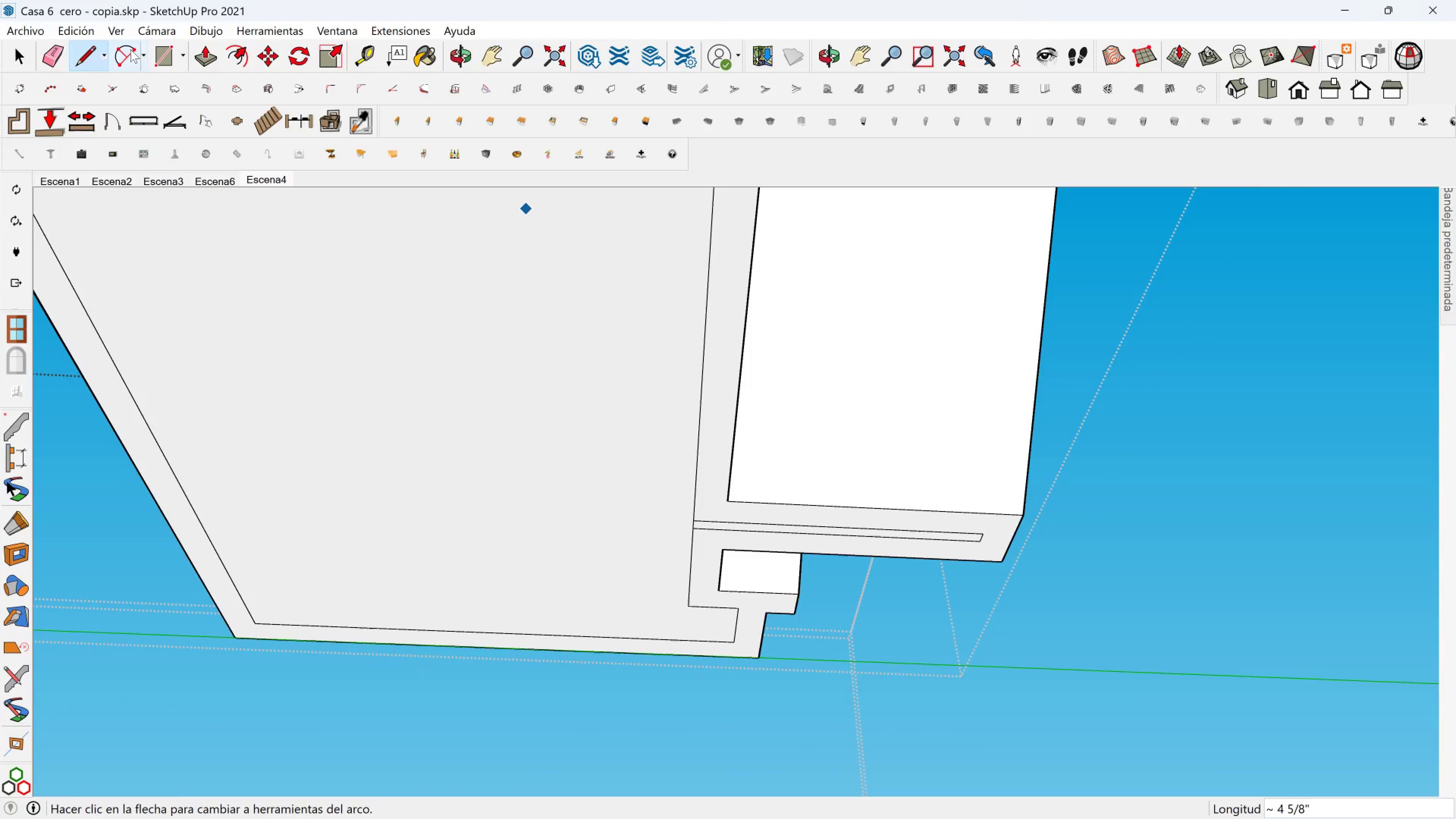 
left_click([67, 48])
 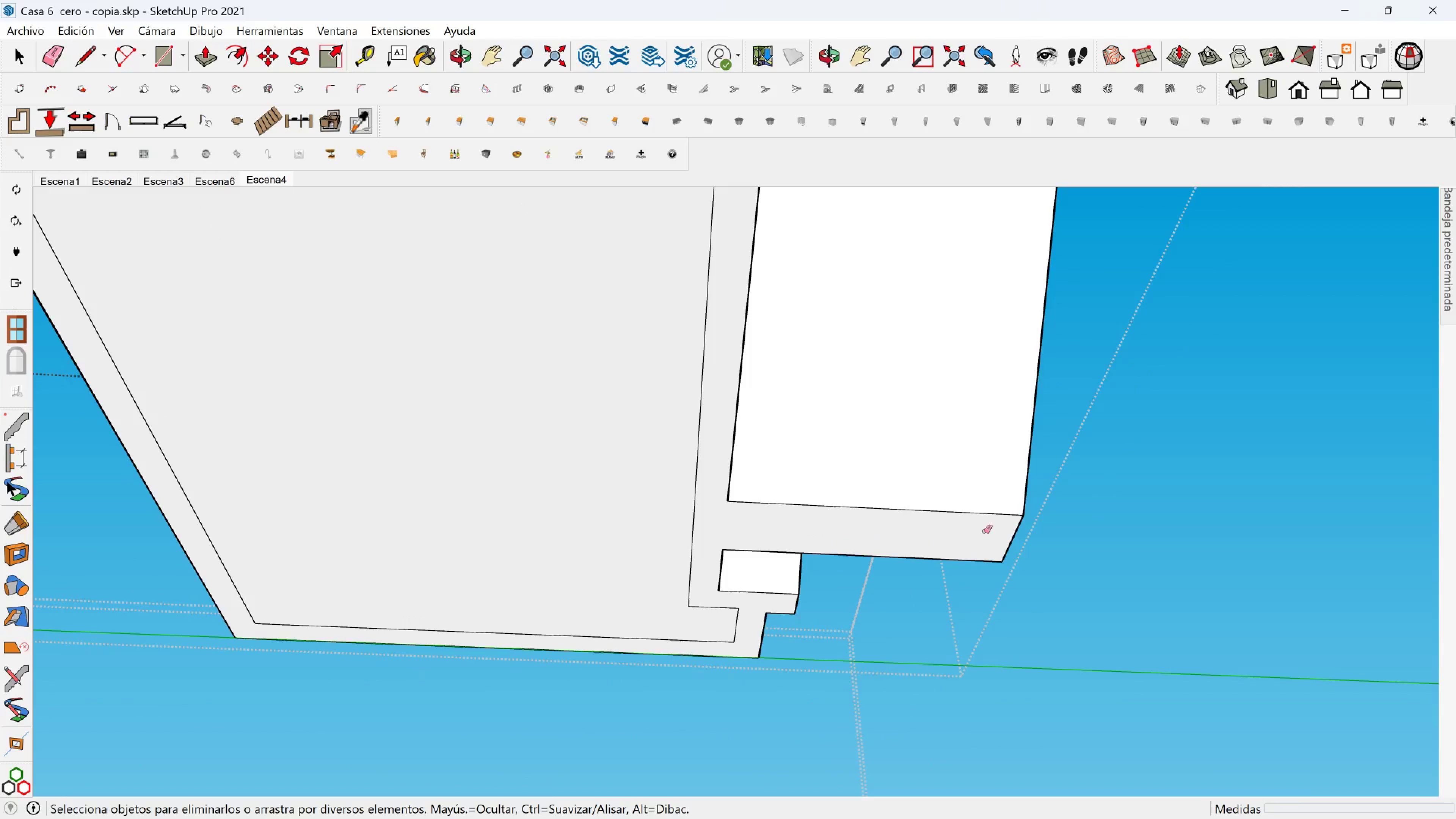 
hold_key(key=ShiftLeft, duration=1.19)
 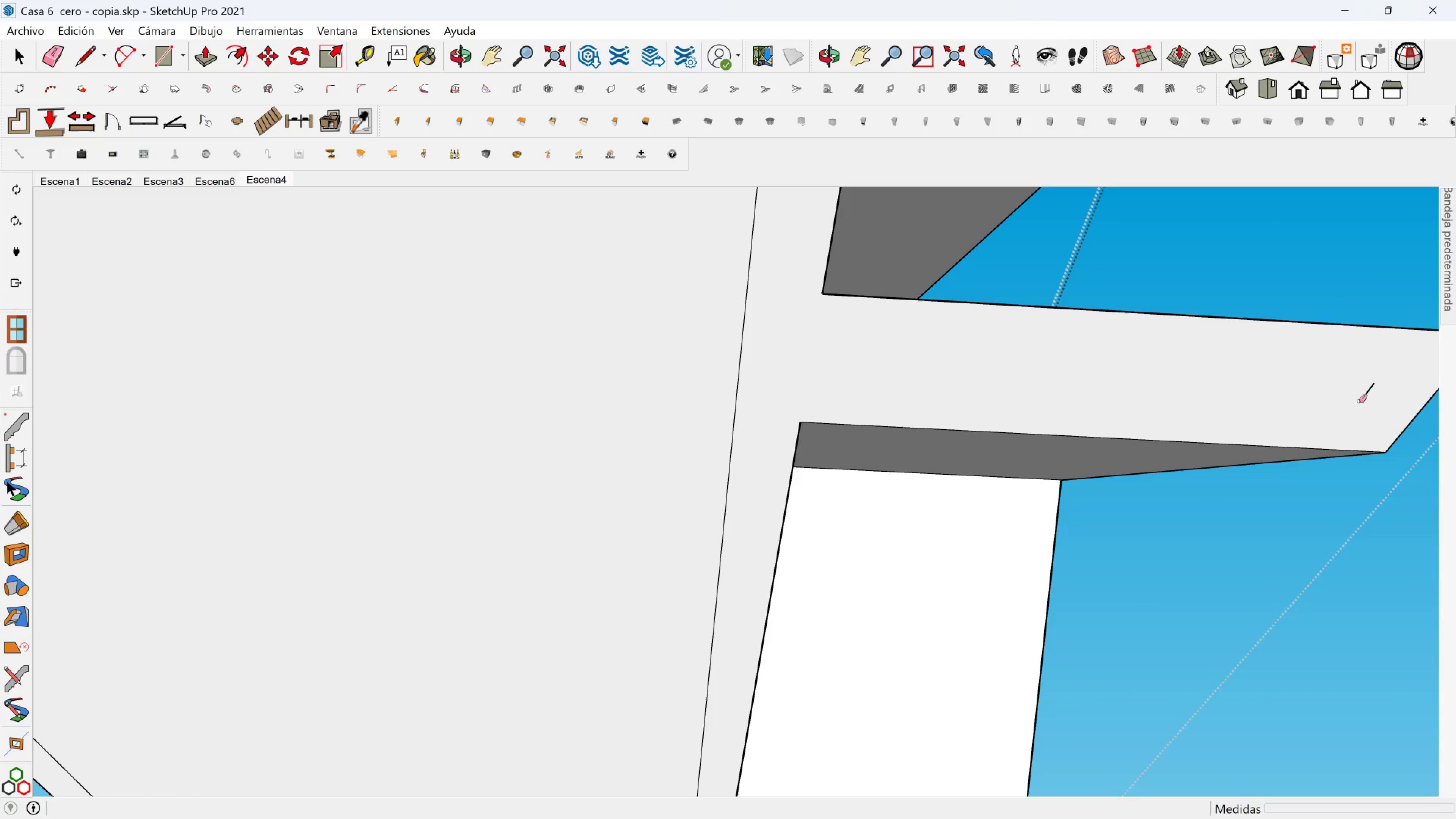 
left_click([1363, 394])
 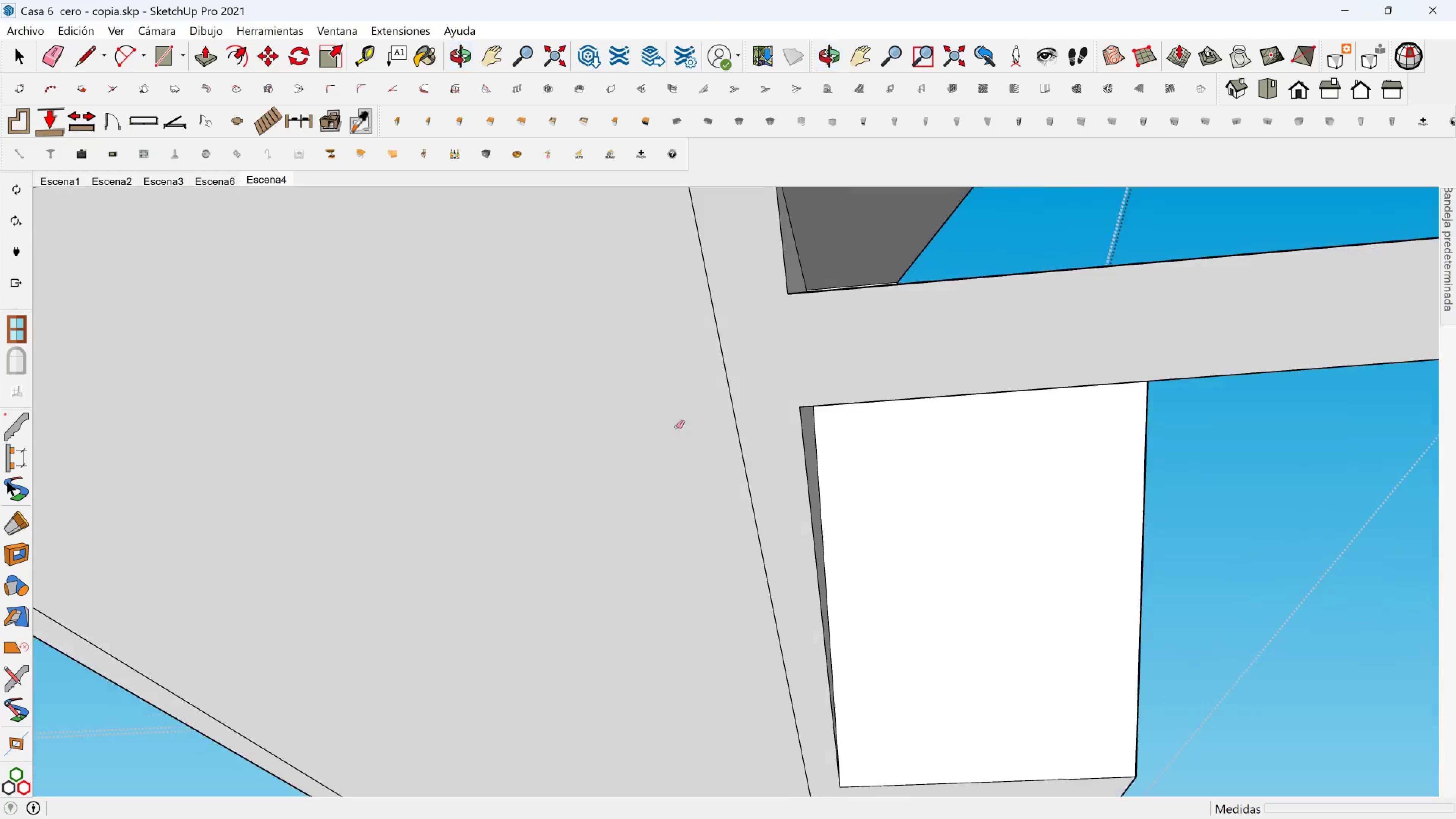 
scroll: coordinate [631, 474], scroll_direction: down, amount: 5.0
 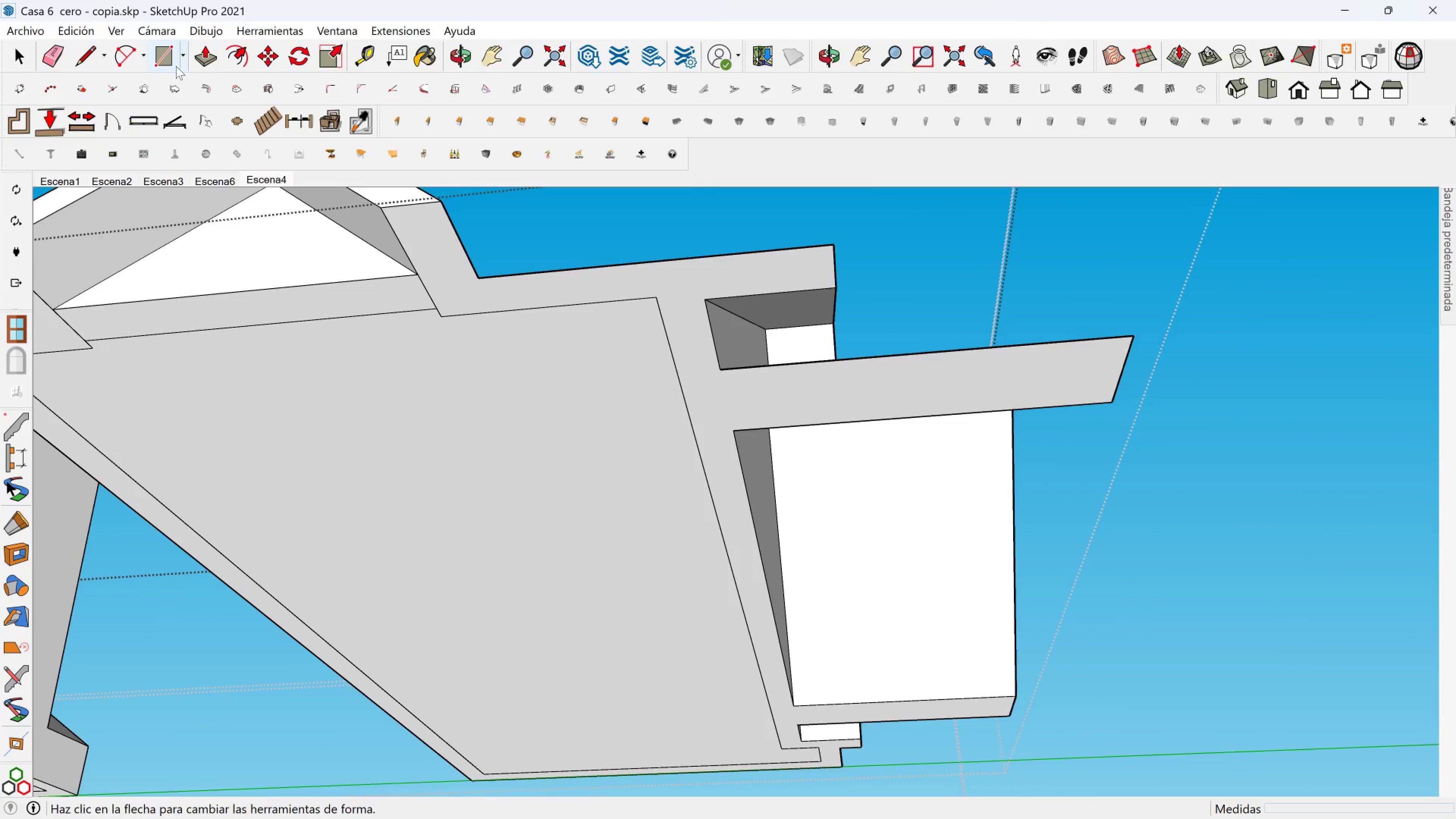 
left_click([201, 57])
 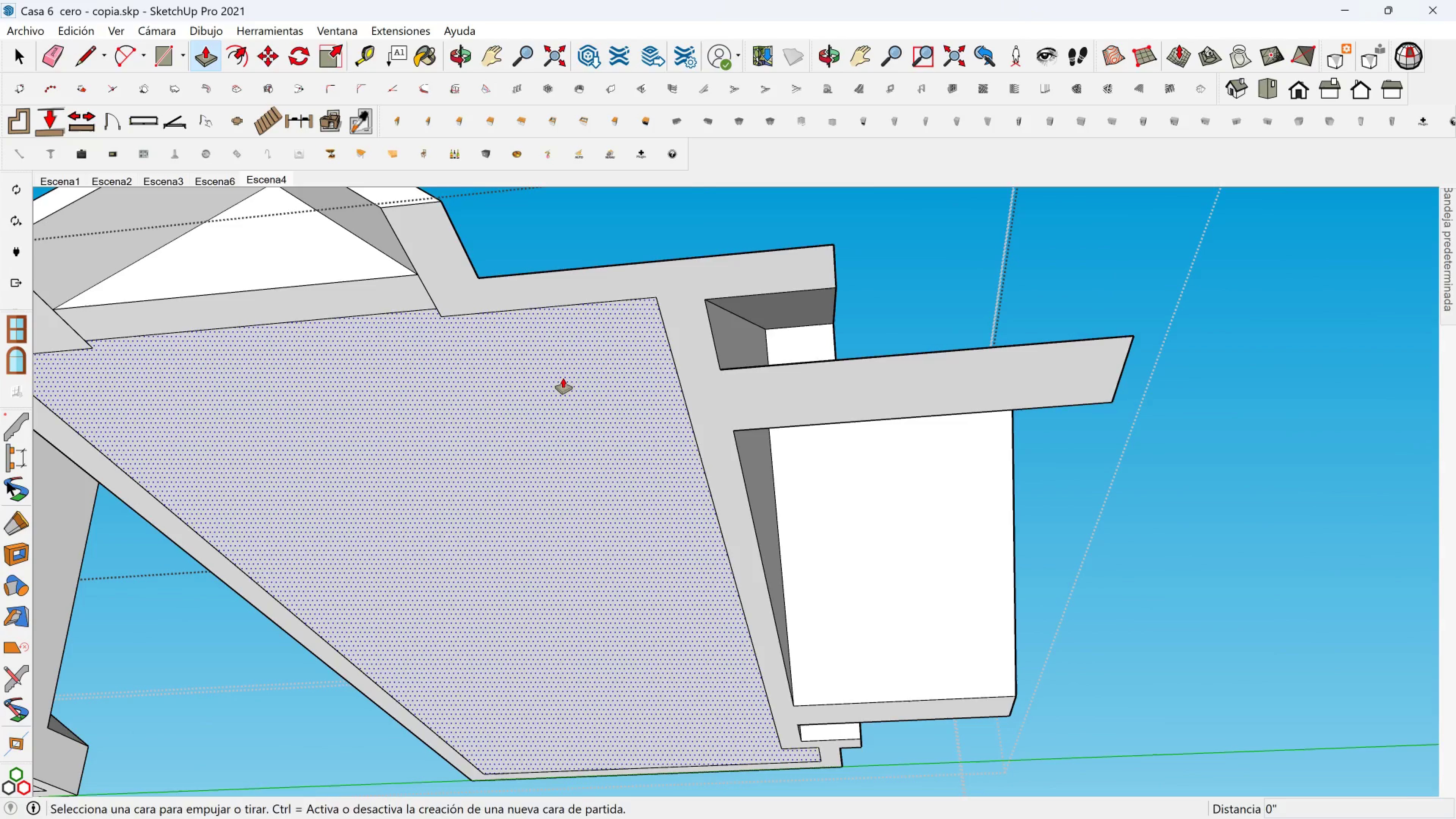 
left_click([563, 378])
 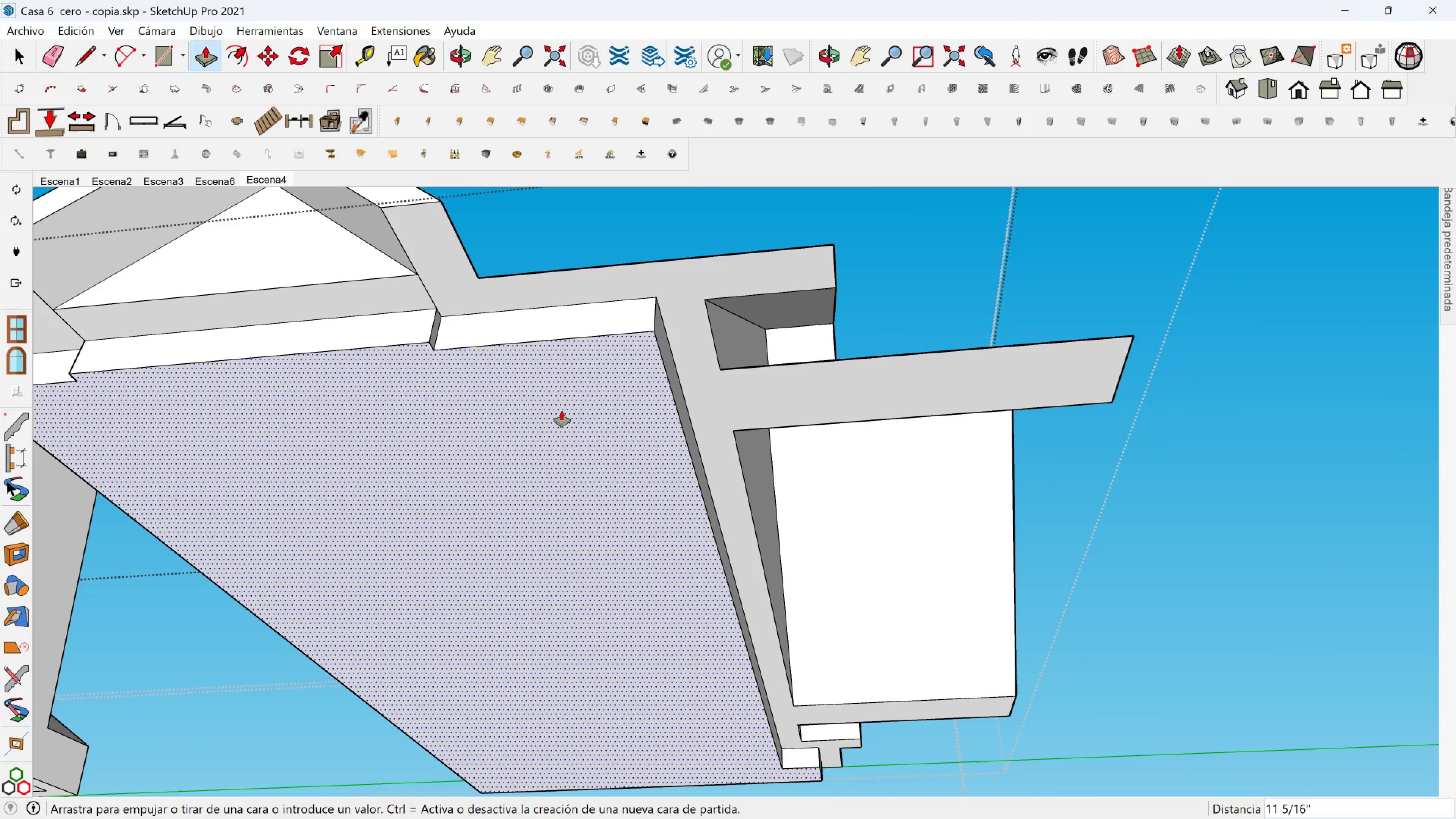 
key(Escape)
 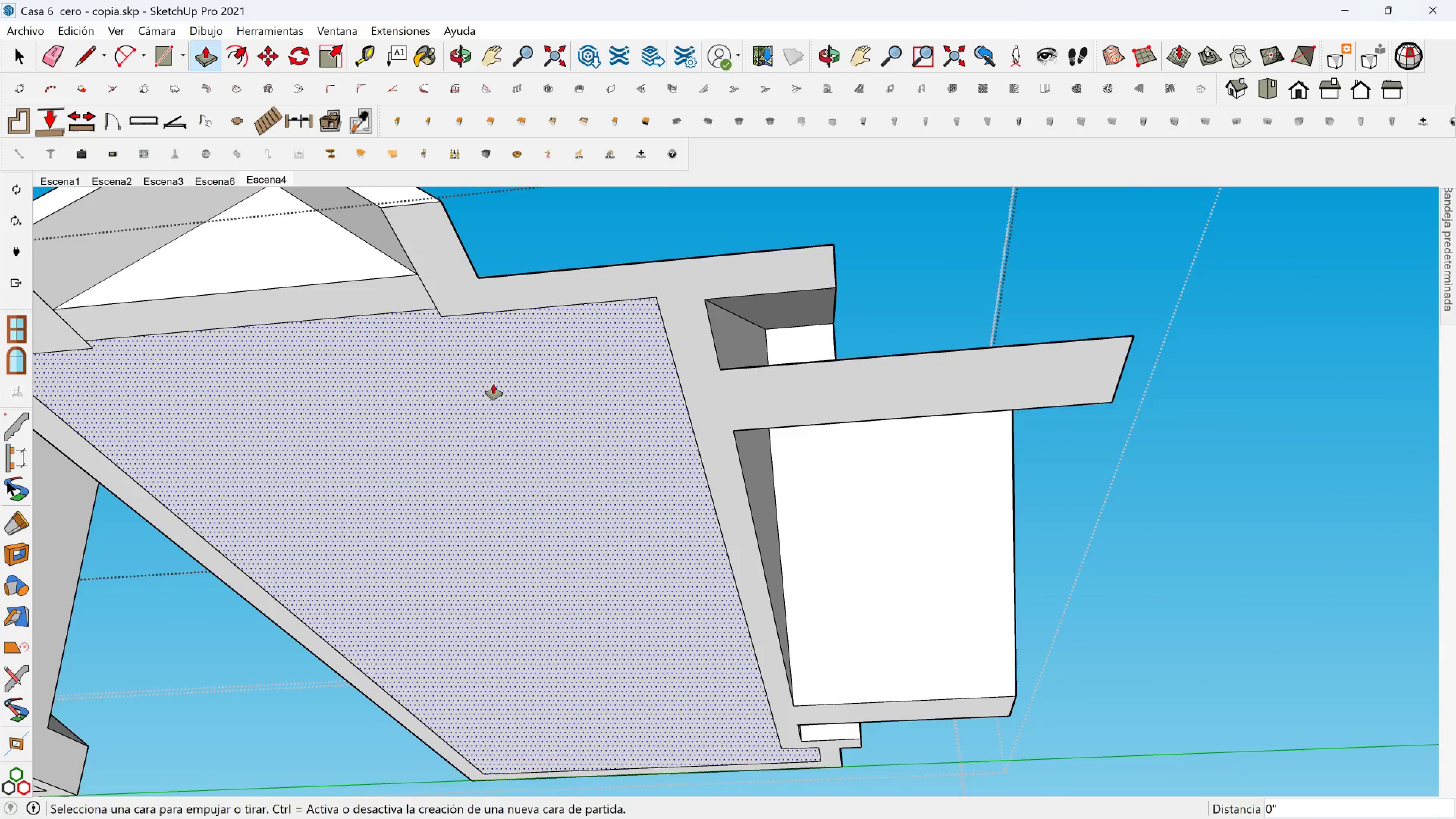 
scroll: coordinate [483, 384], scroll_direction: down, amount: 3.0
 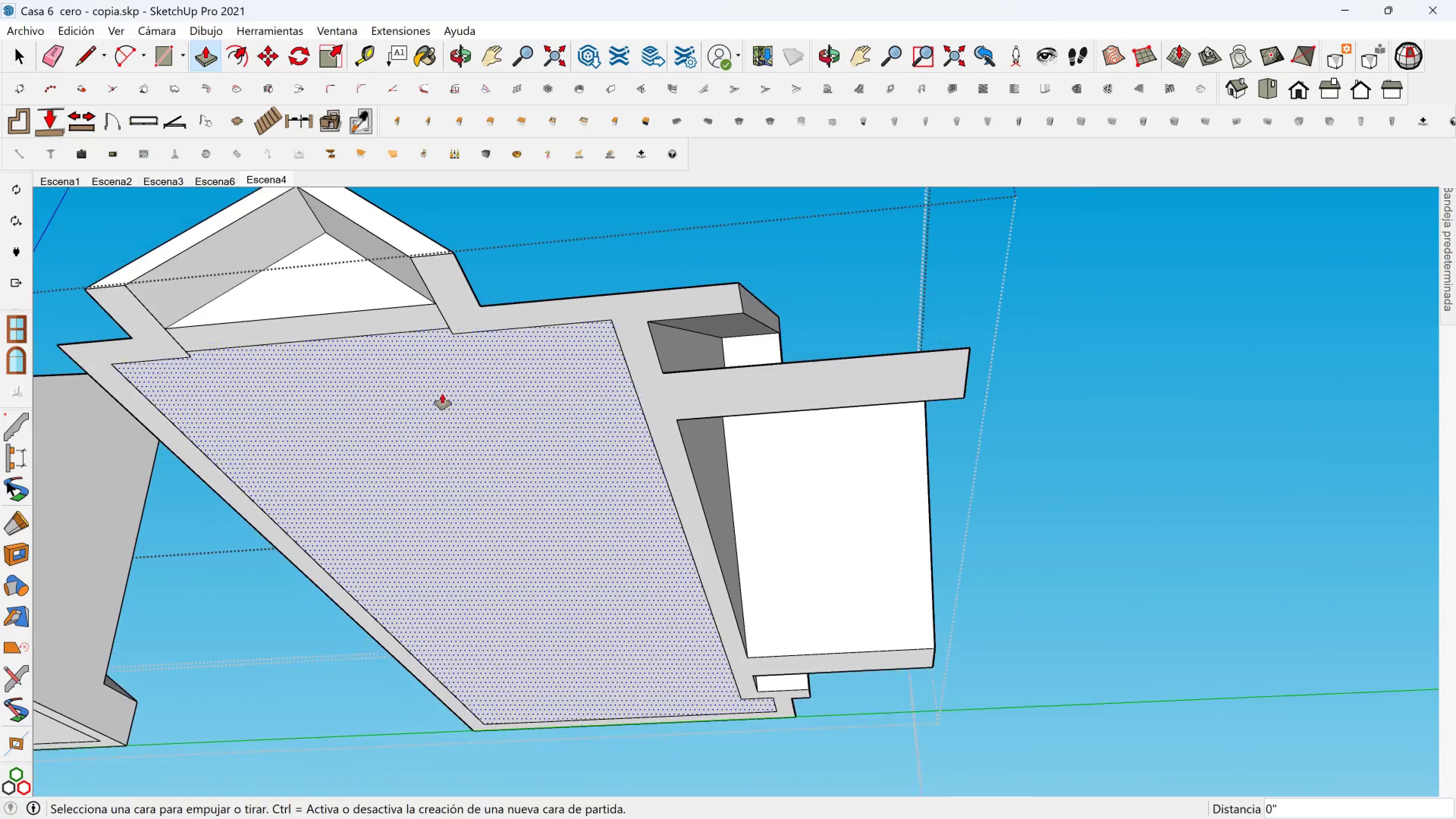 
hold_key(key=ShiftLeft, duration=0.75)
 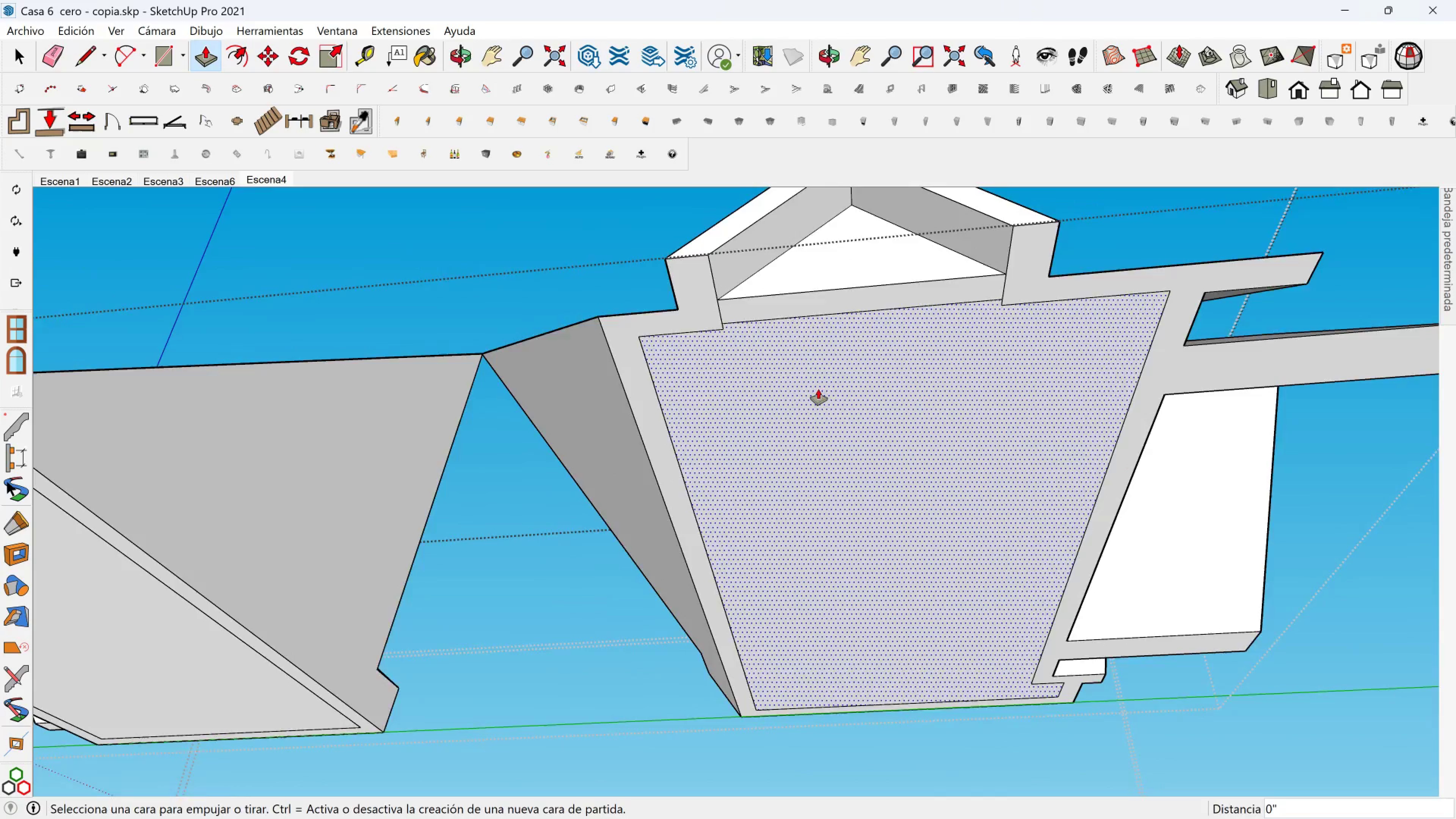 
scroll: coordinate [802, 395], scroll_direction: down, amount: 3.0
 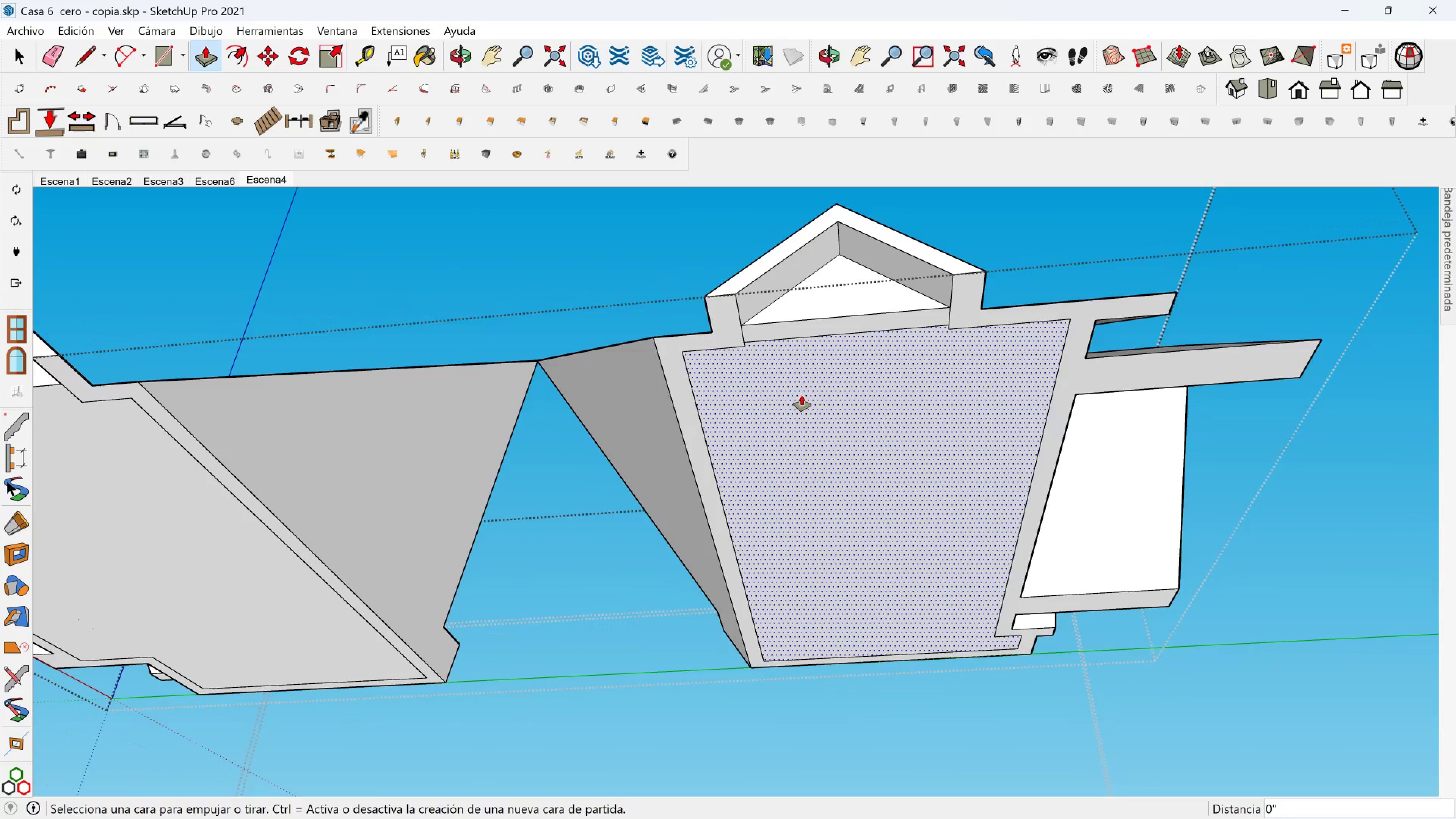 
hold_key(key=ShiftLeft, duration=1.3)
 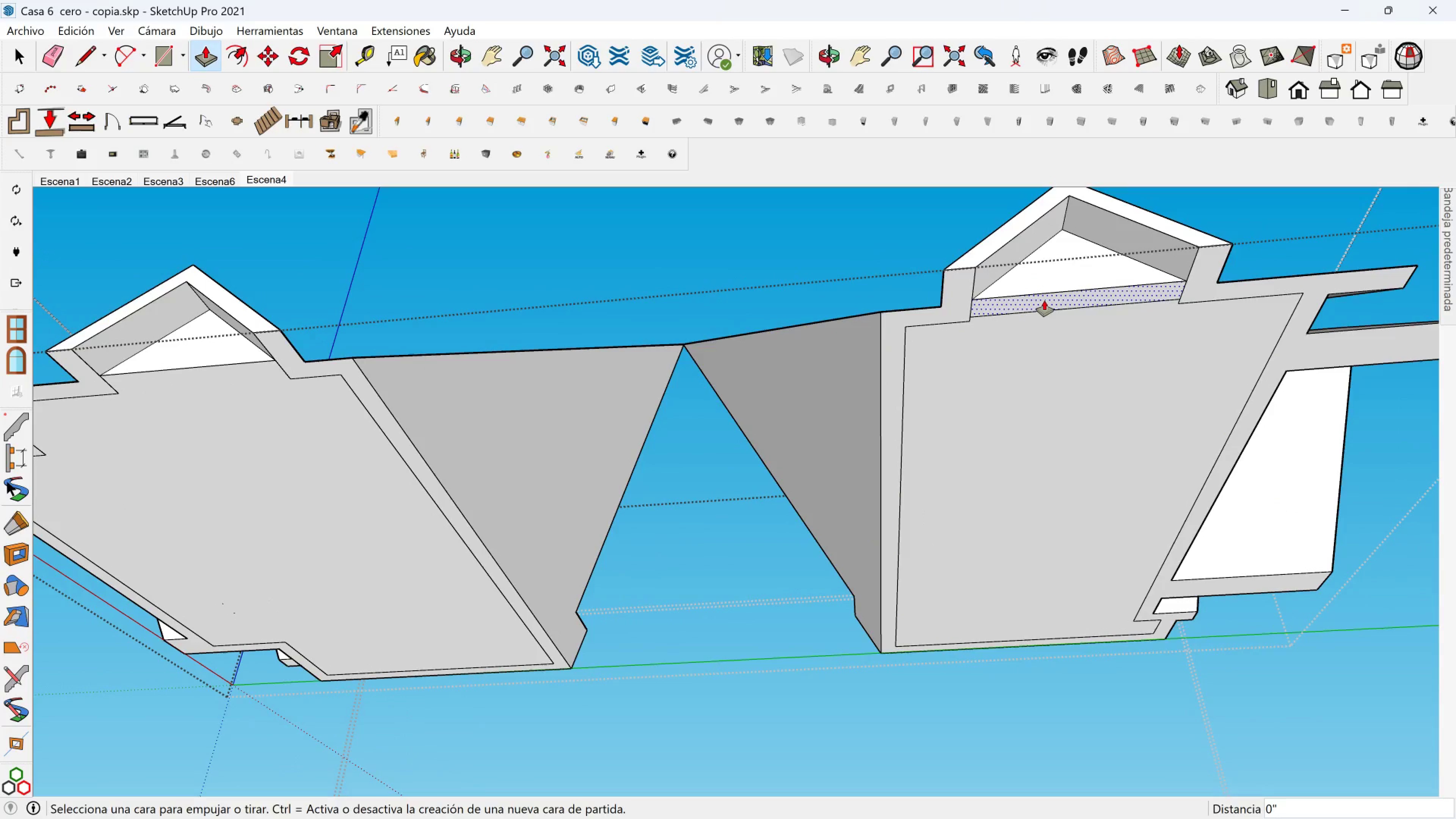 
key(Escape)
 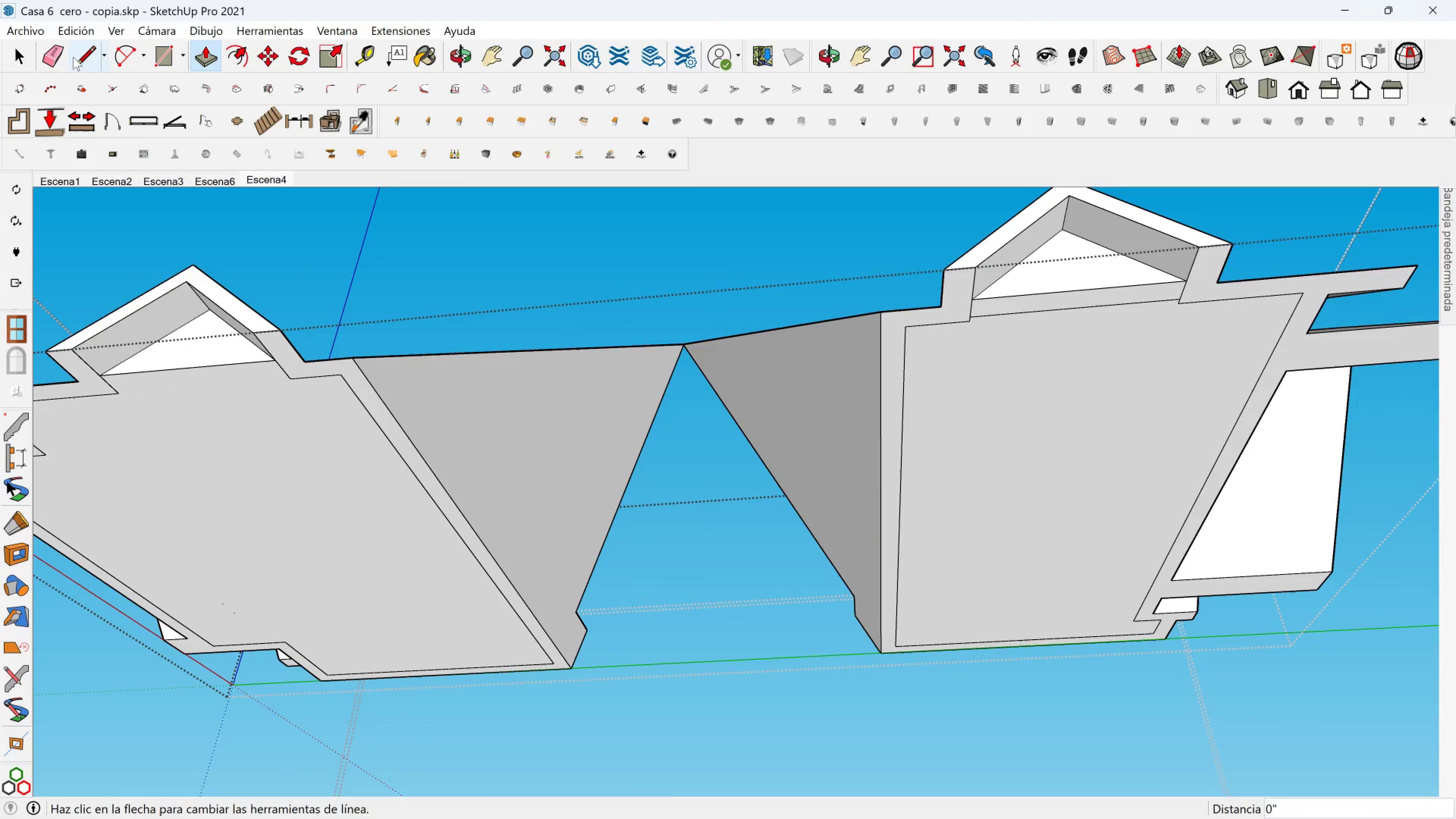 
left_click([54, 54])
 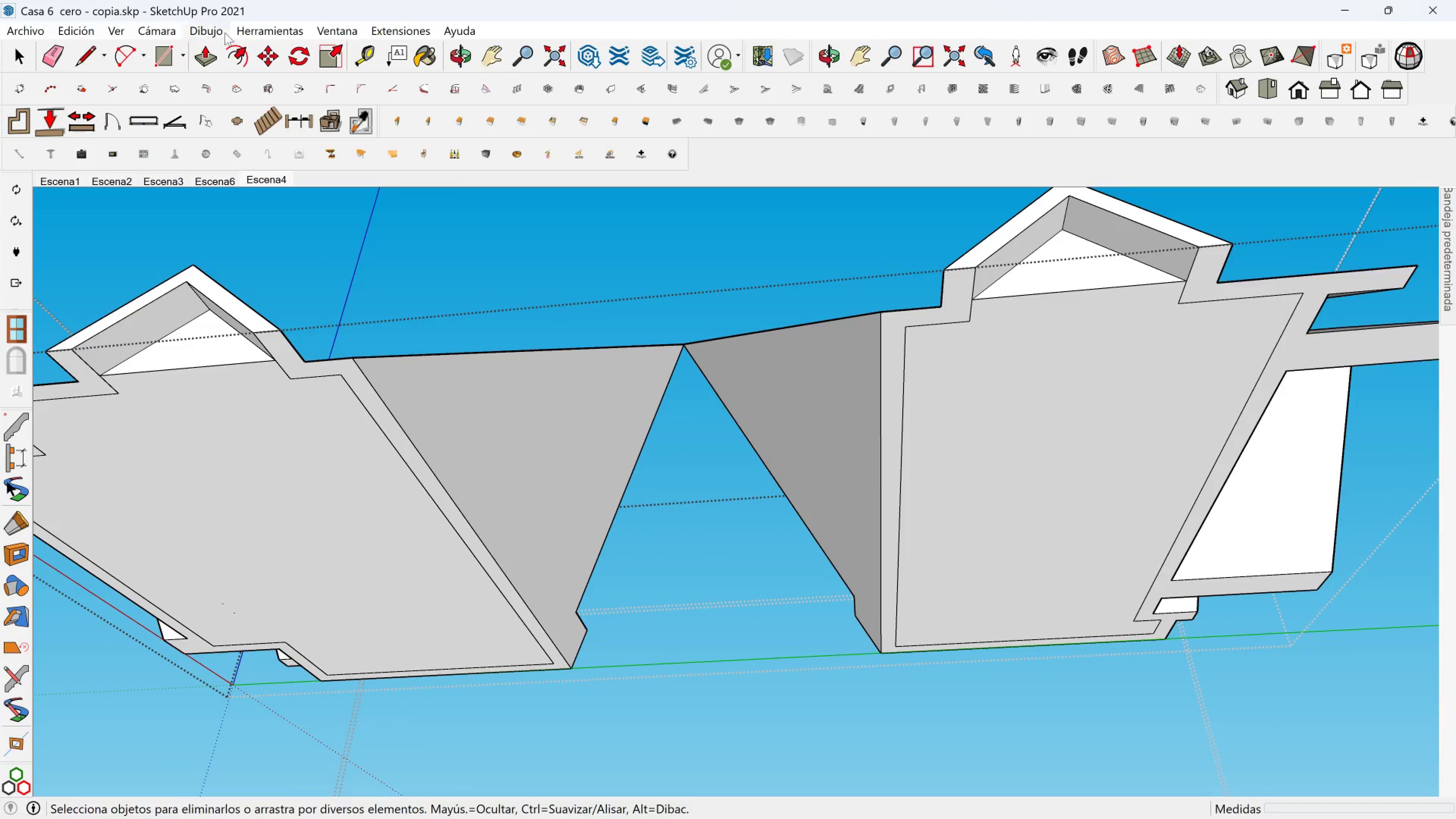 
left_click([210, 58])
 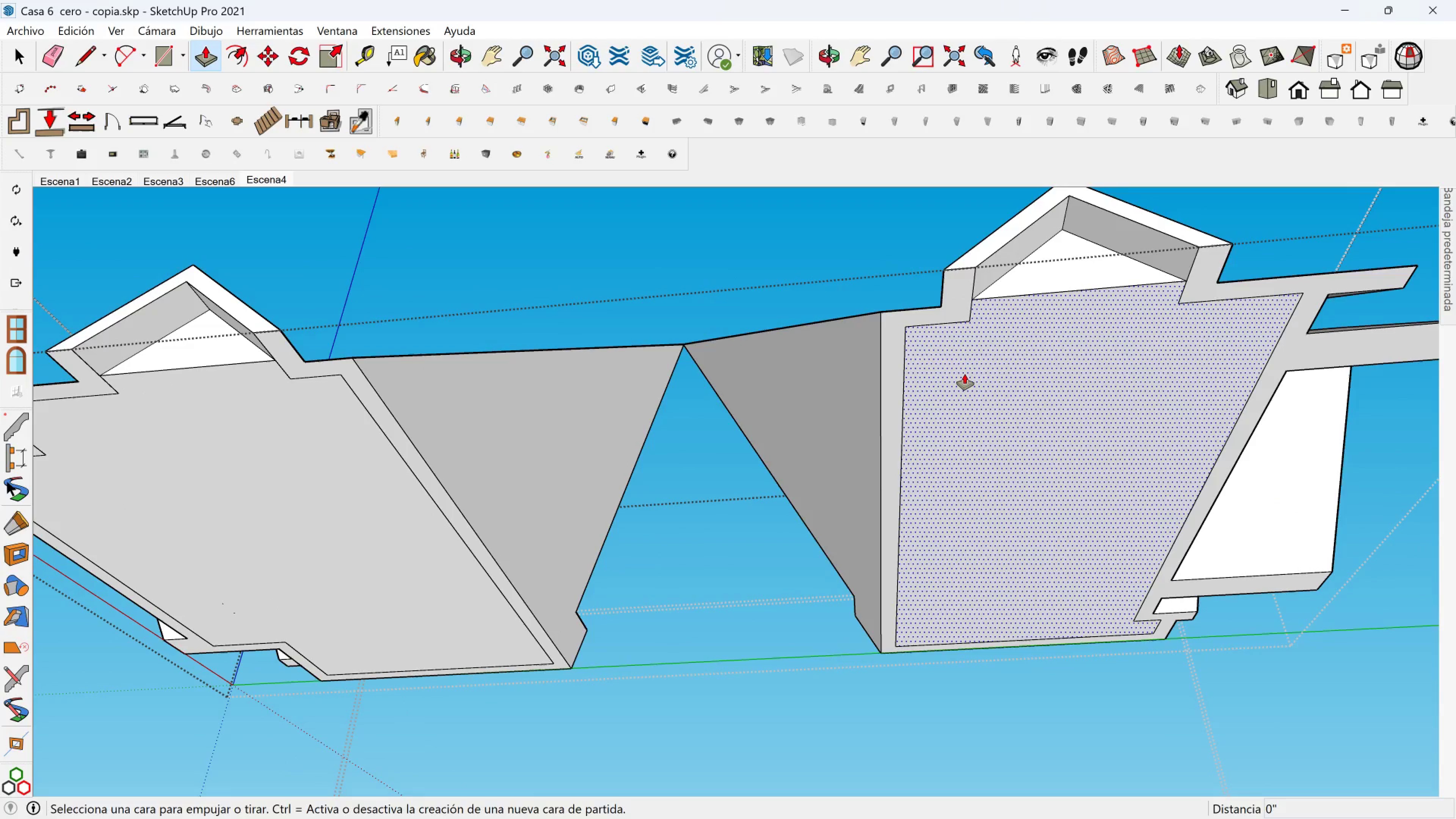 
left_click([965, 374])
 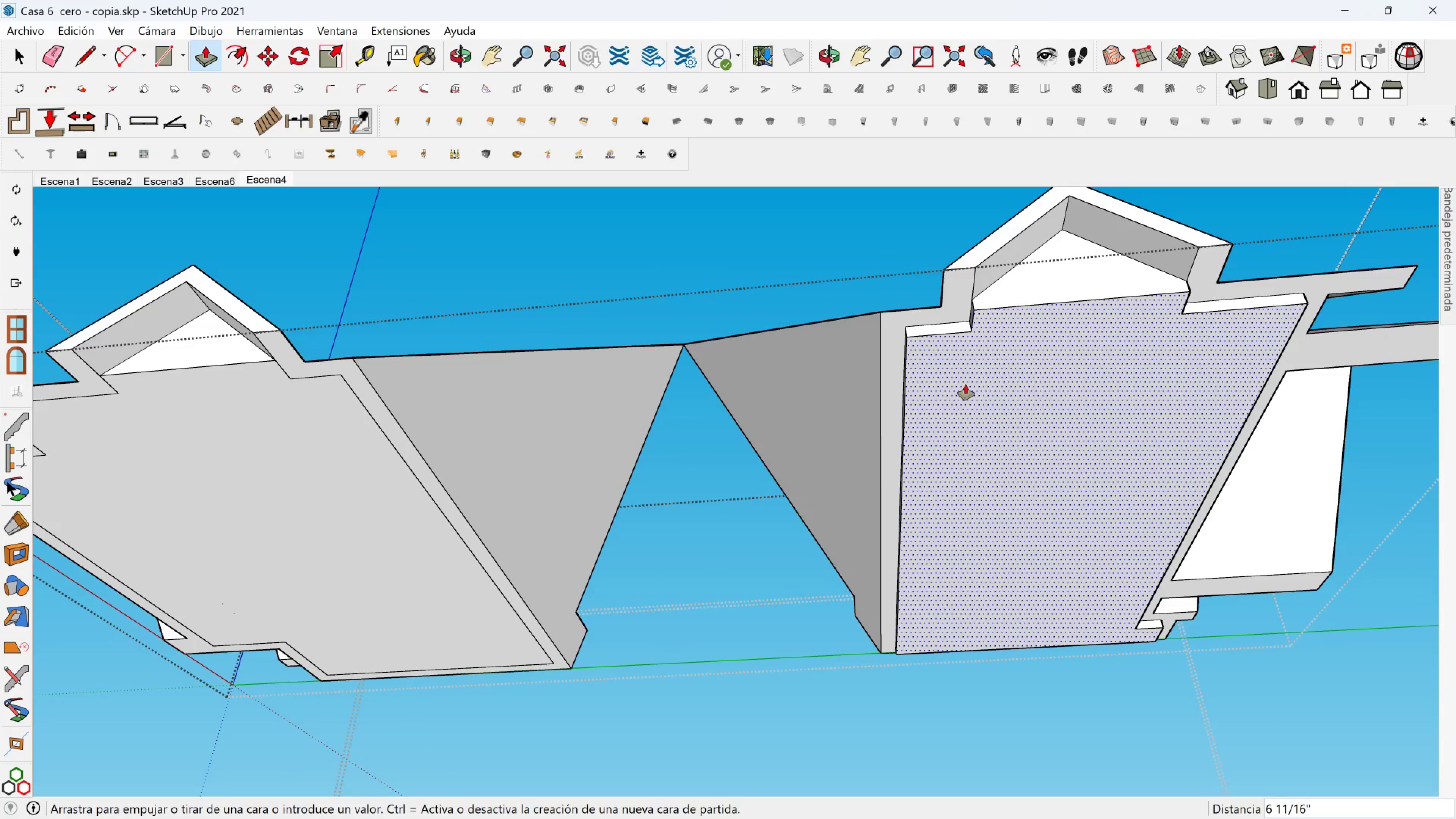 
key(6)
 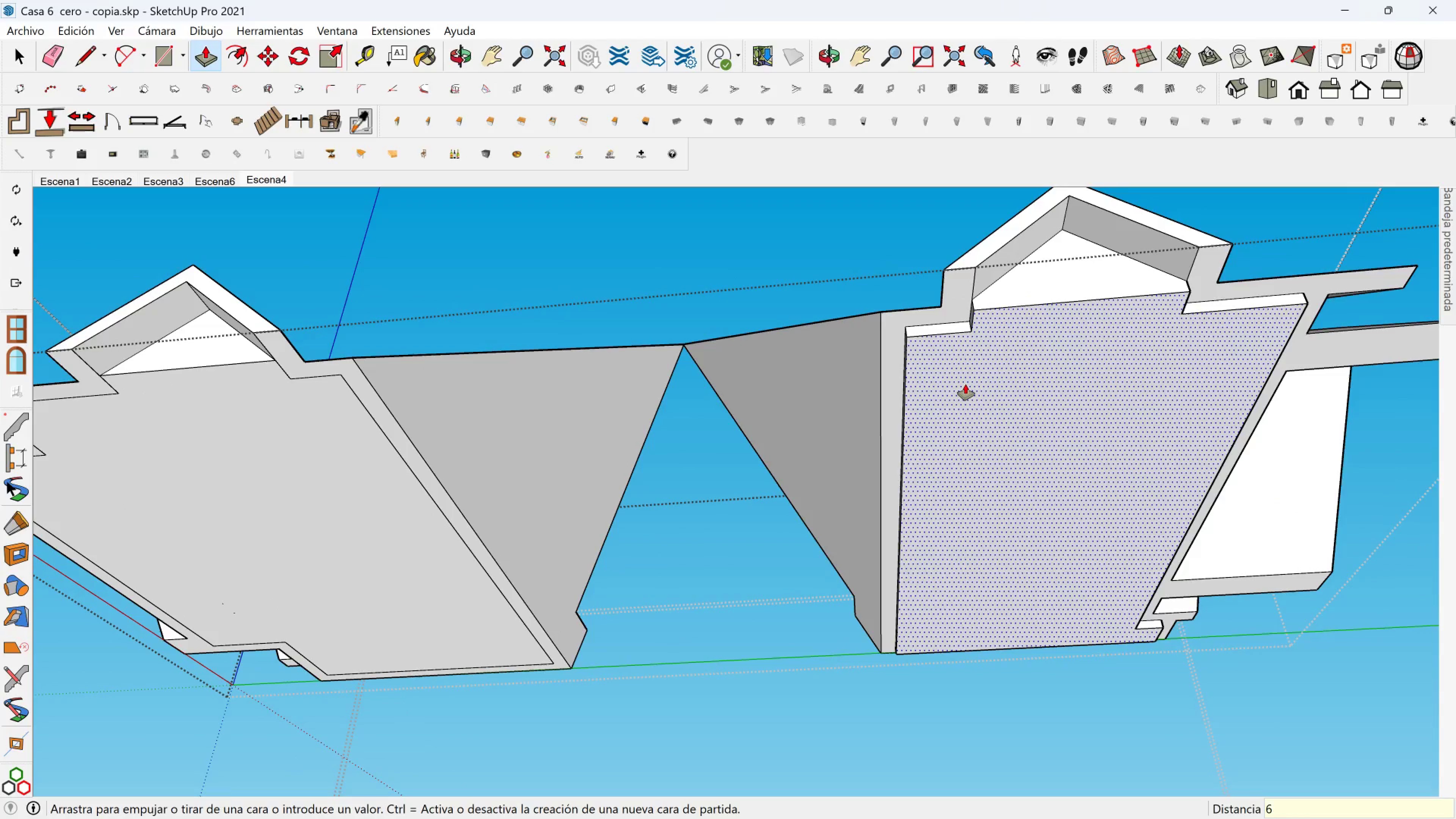 
key(Enter)
 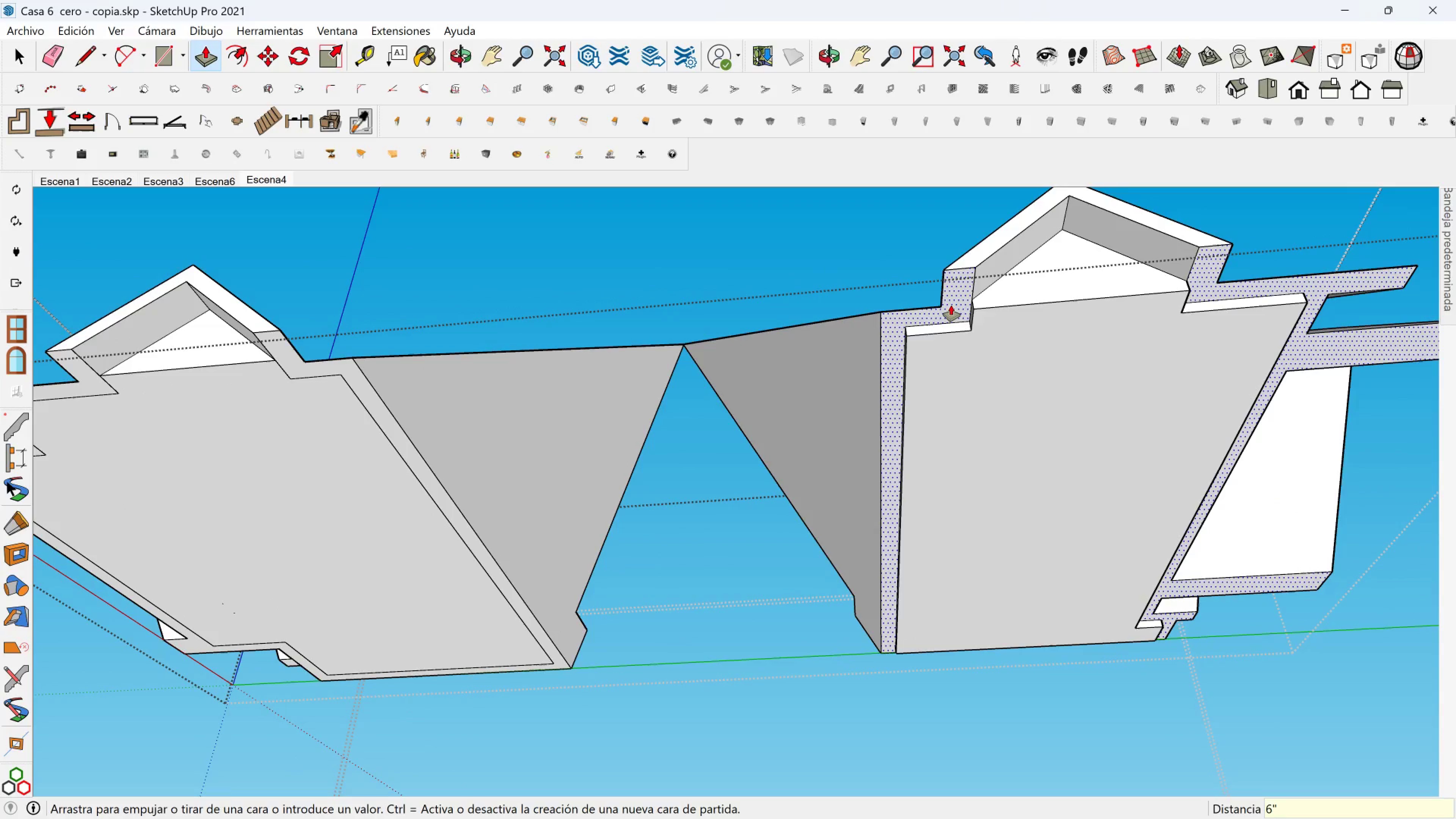 
left_click([953, 305])
 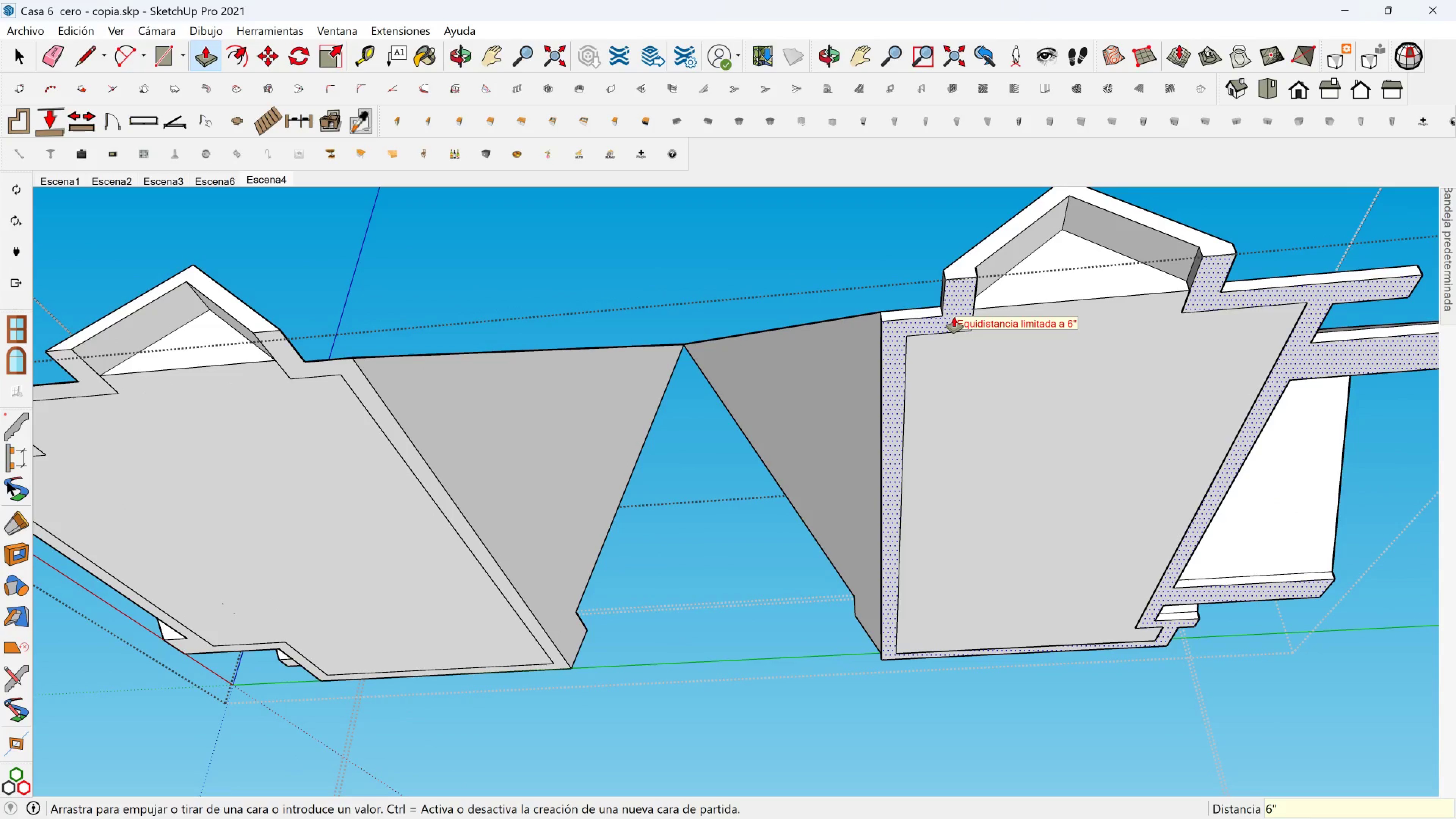 
key(2)
 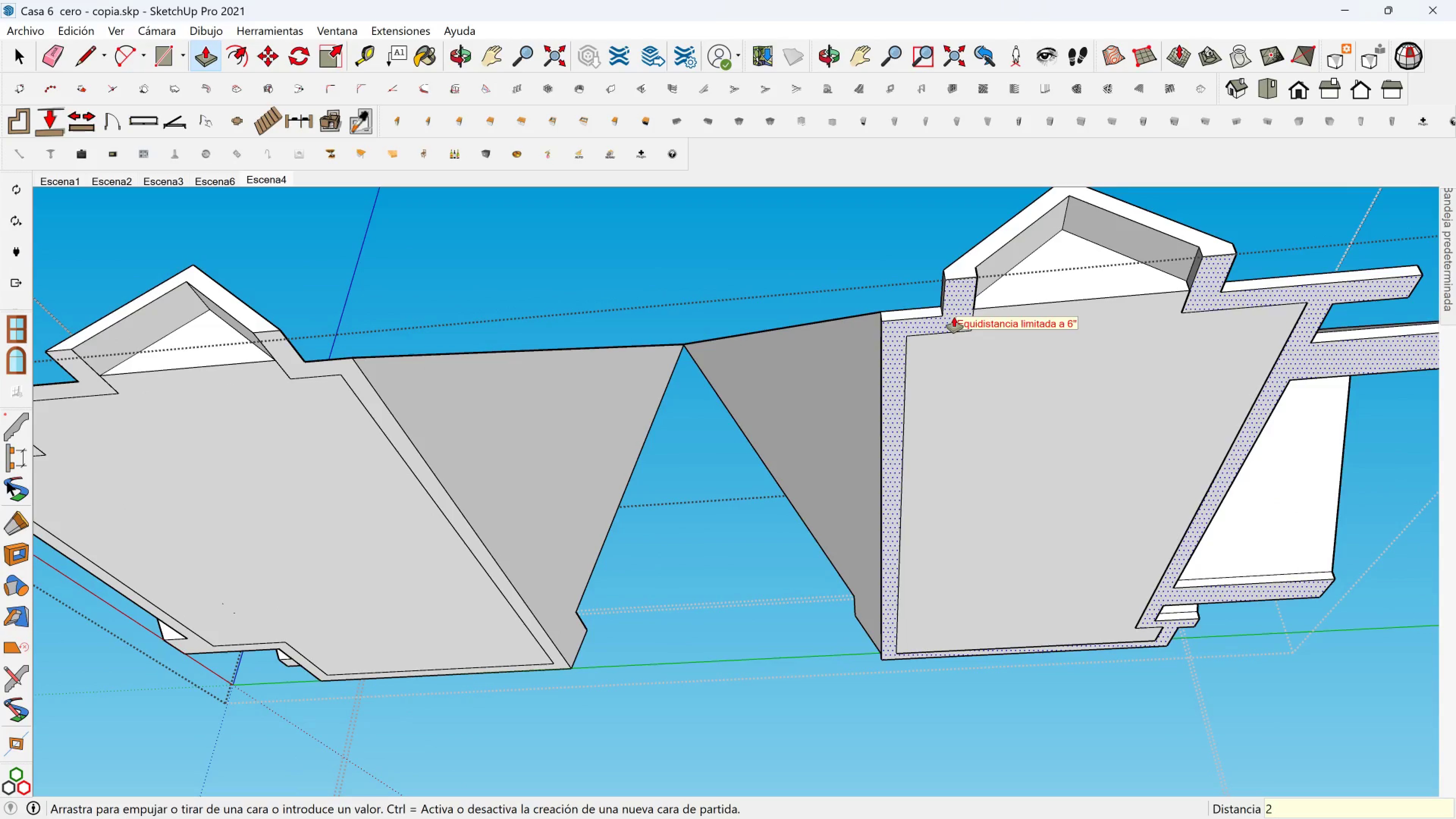 
key(Enter)
 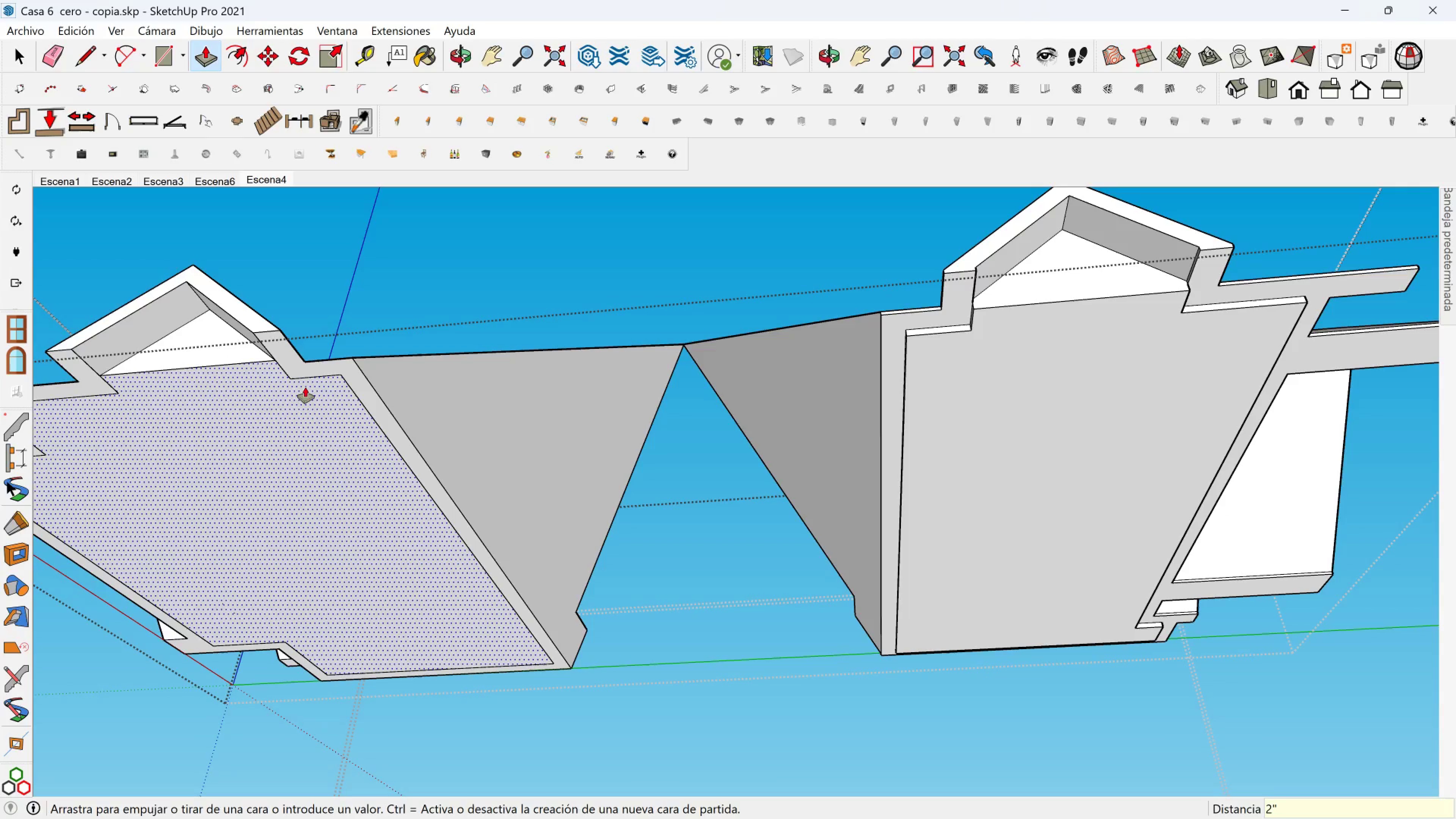 
left_click([306, 390])
 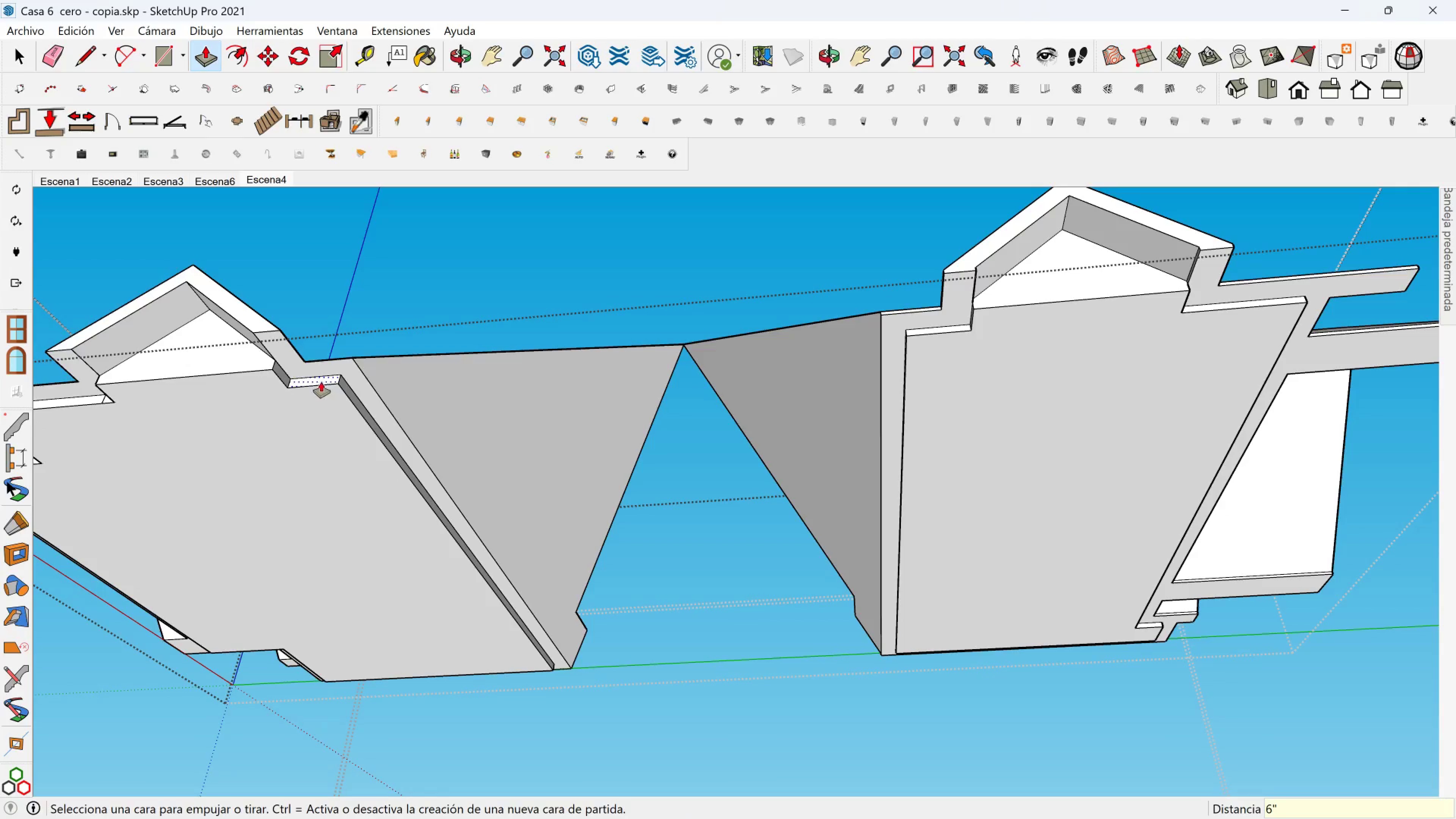 
left_click([341, 369])
 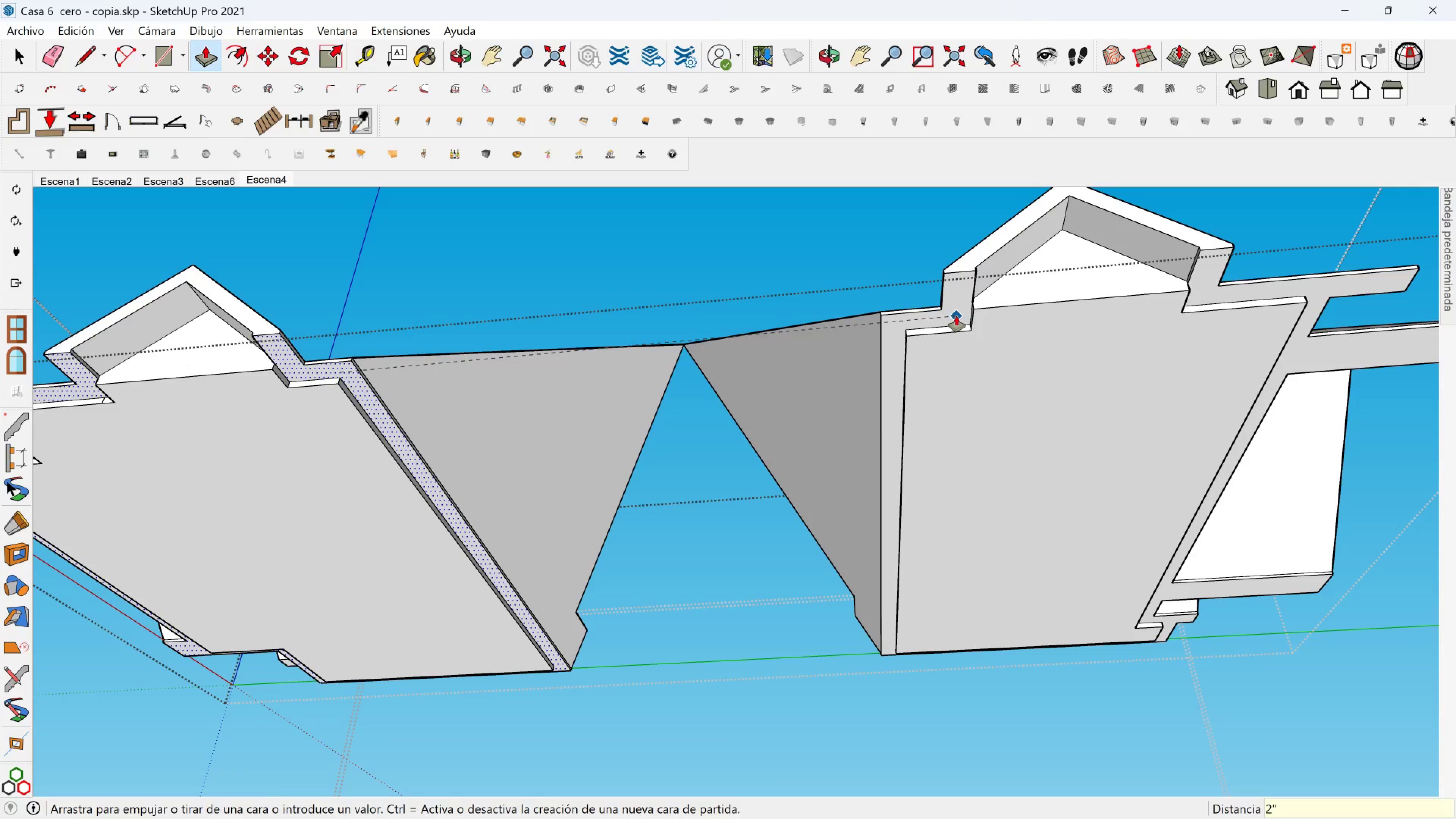 
left_click([956, 316])
 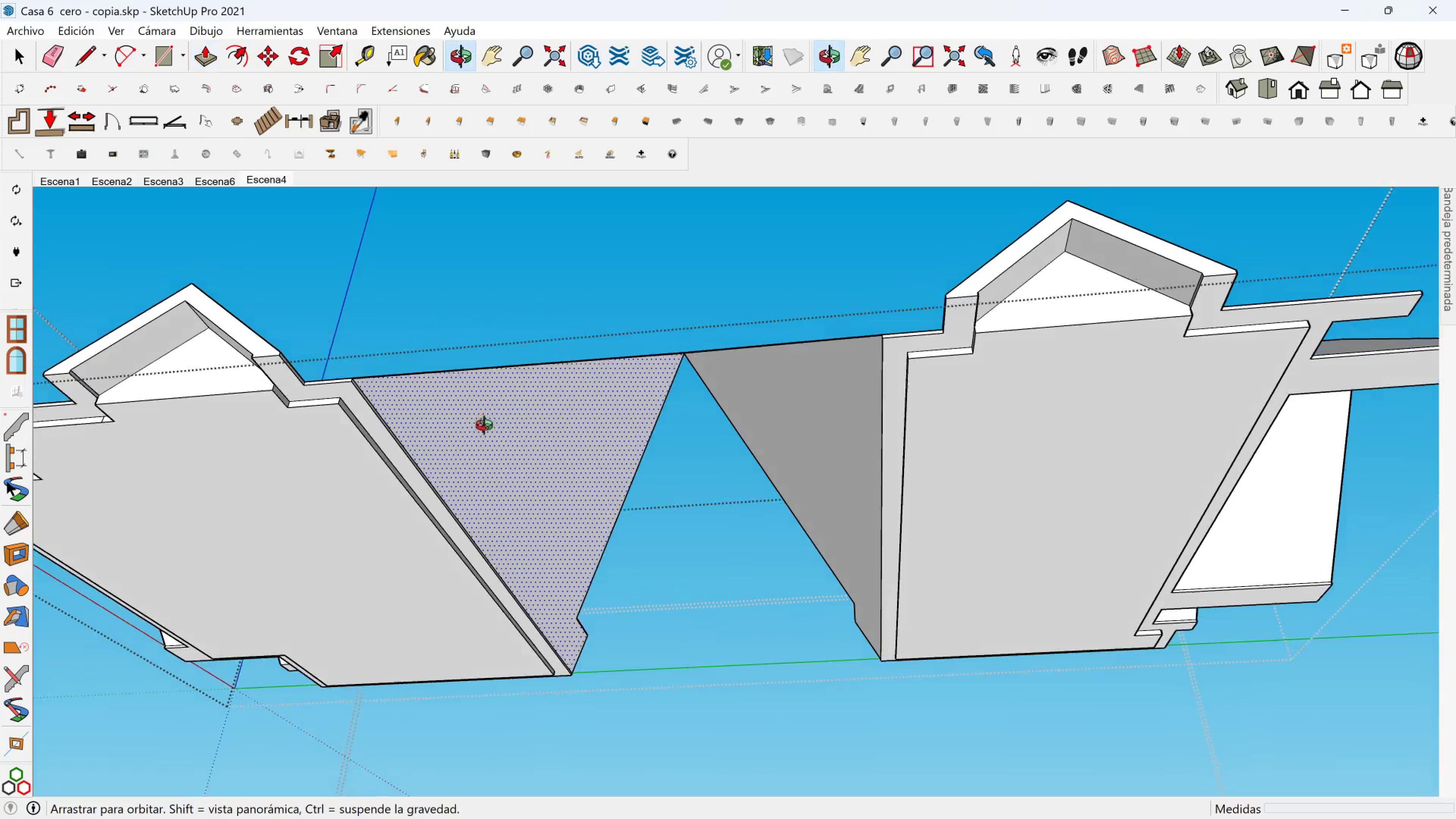 
hold_key(key=ShiftLeft, duration=0.67)
 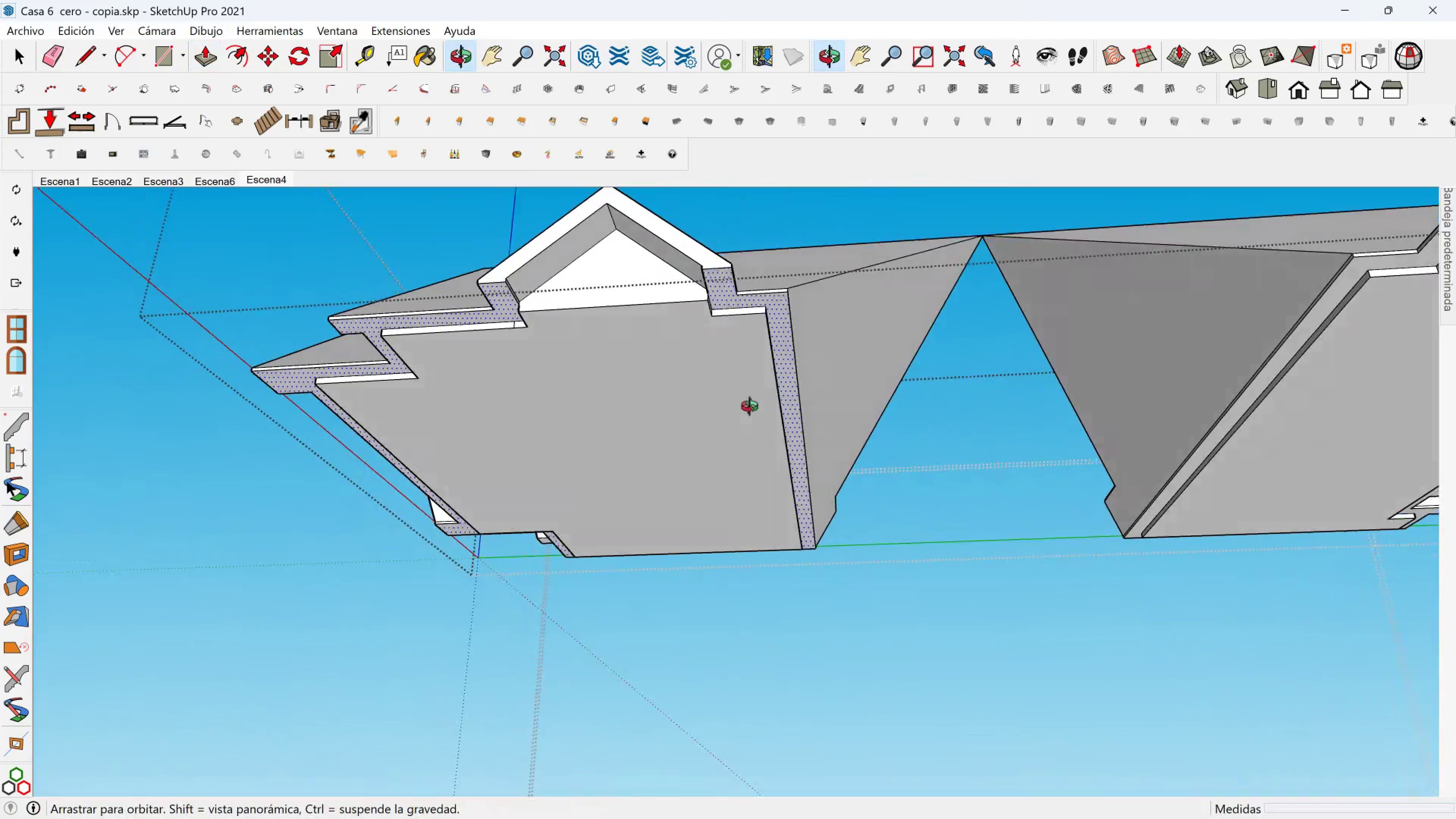 
scroll: coordinate [797, 341], scroll_direction: down, amount: 4.0
 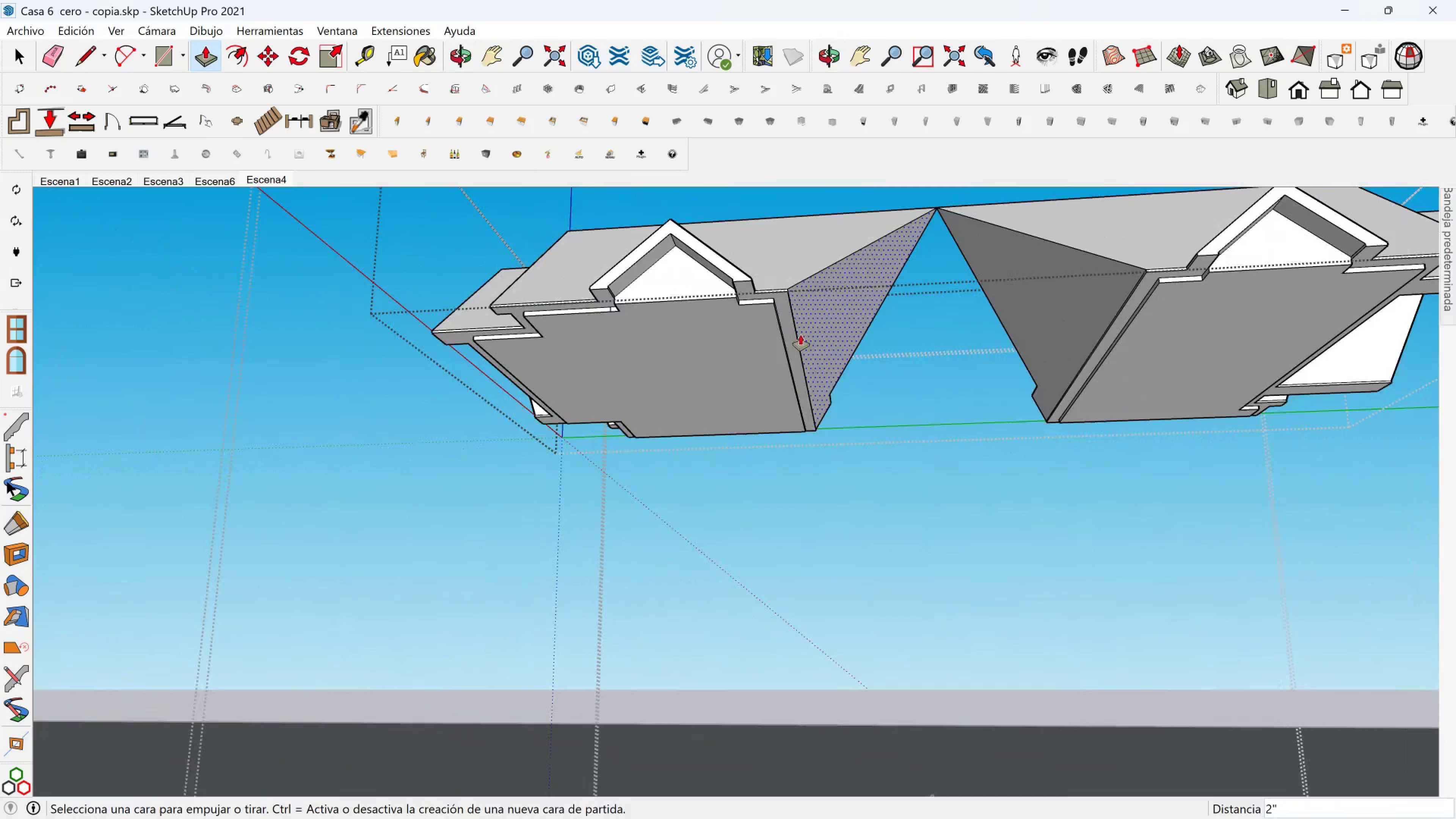 
hold_key(key=ShiftLeft, duration=0.36)
 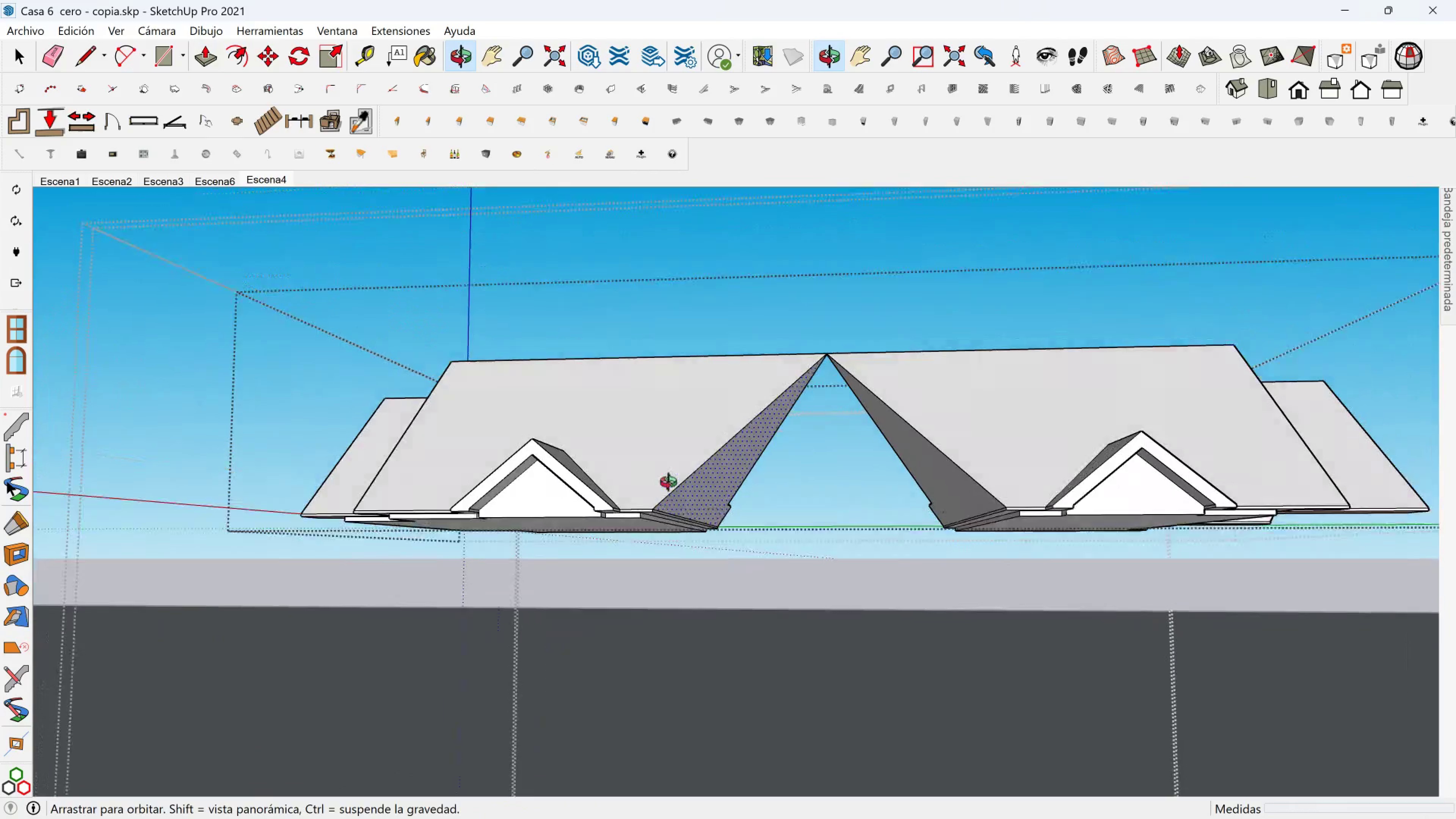 
key(Space)
 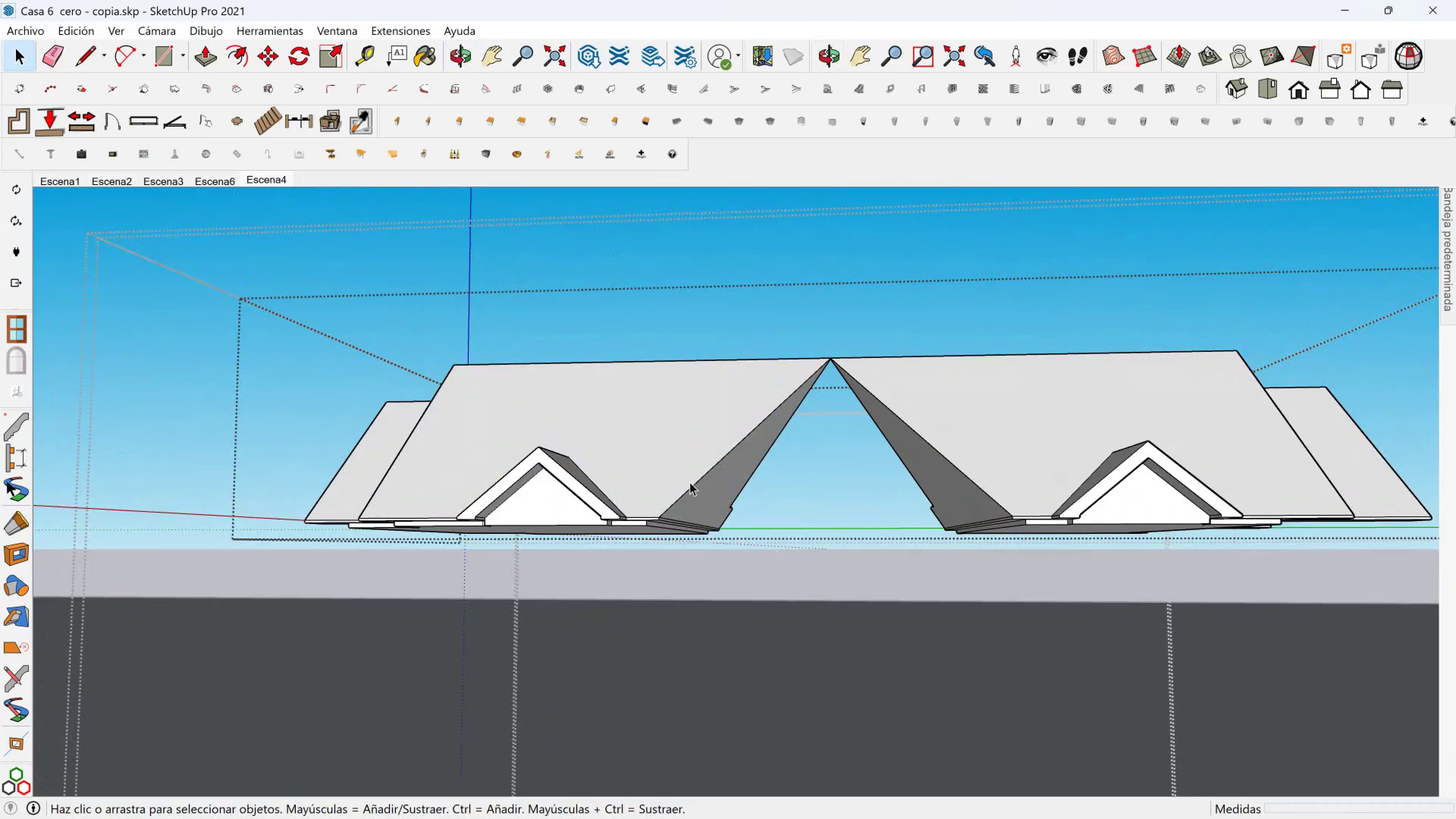 
scroll: coordinate [654, 460], scroll_direction: down, amount: 1.0
 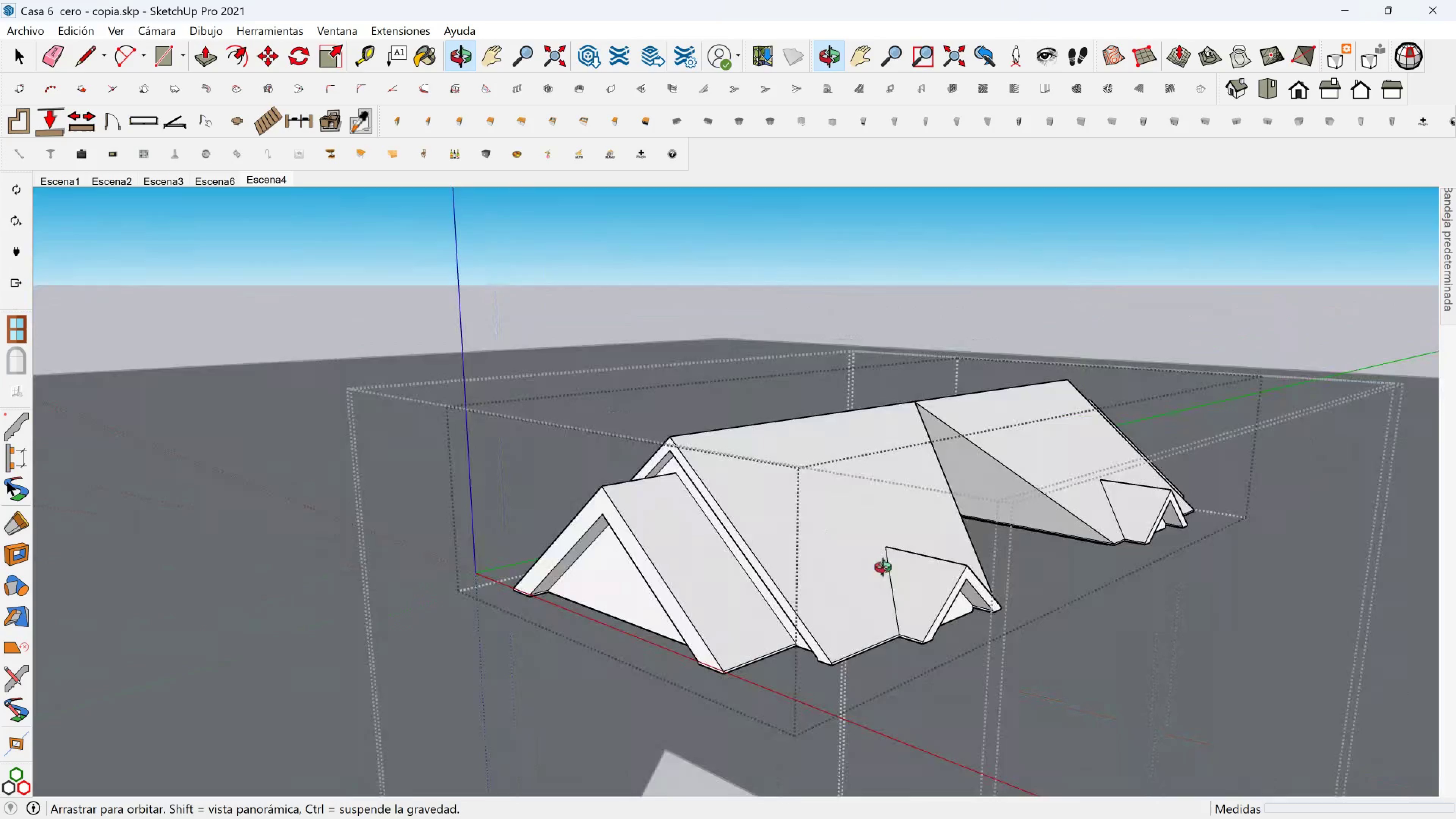 
key(Shift+ShiftLeft)
 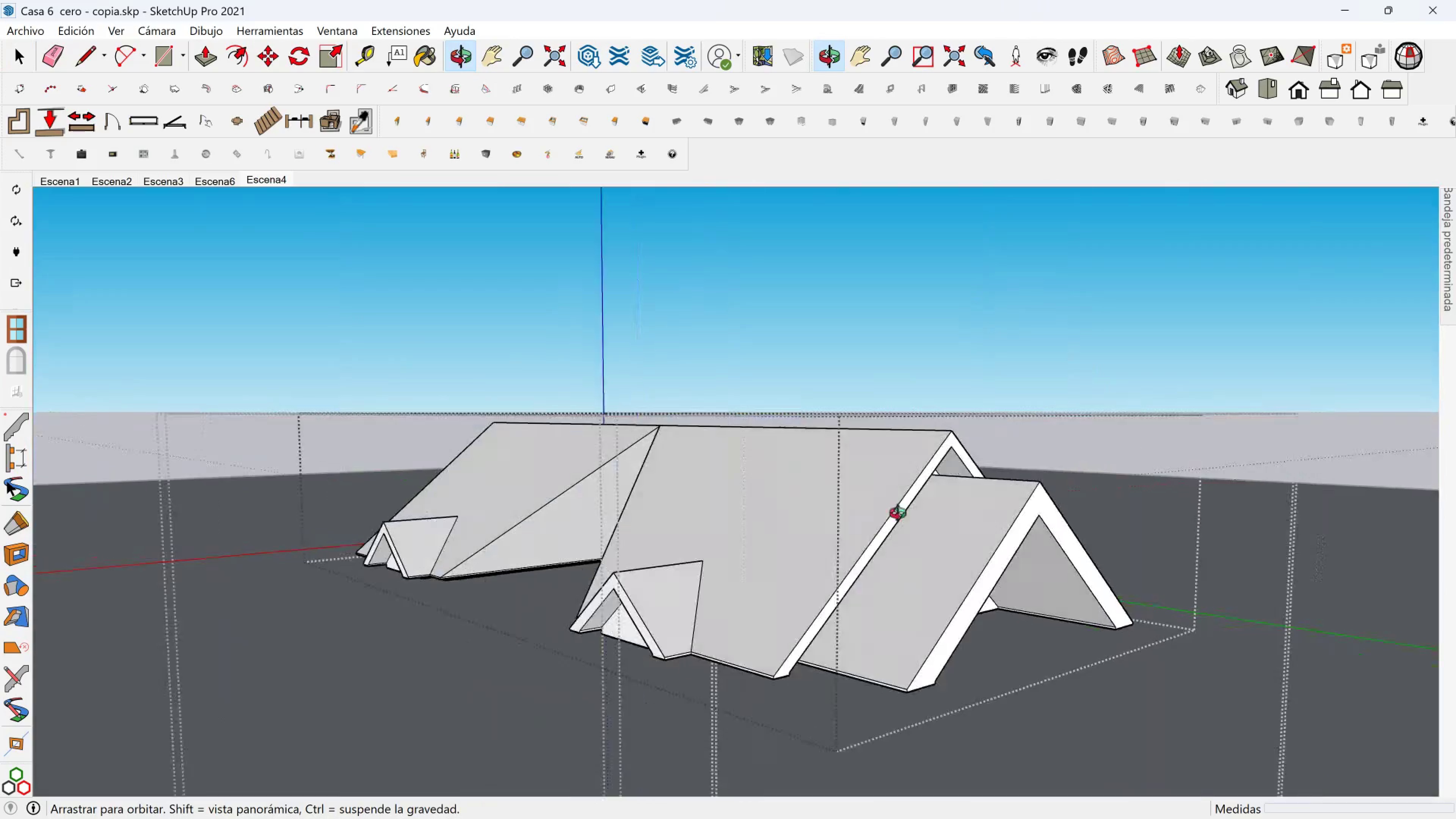 
scroll: coordinate [773, 612], scroll_direction: up, amount: 5.0
 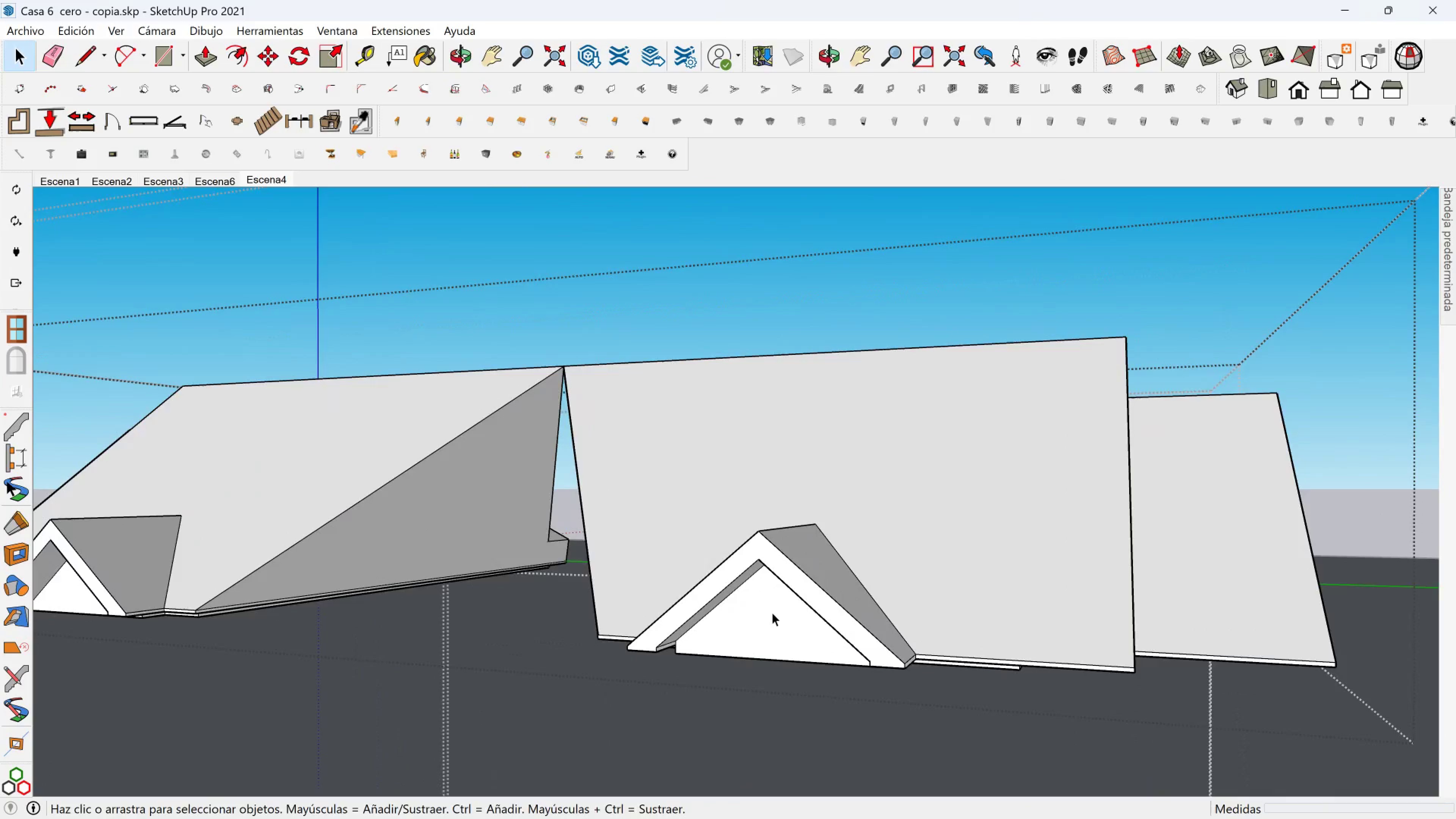 
key(Shift+ShiftLeft)
 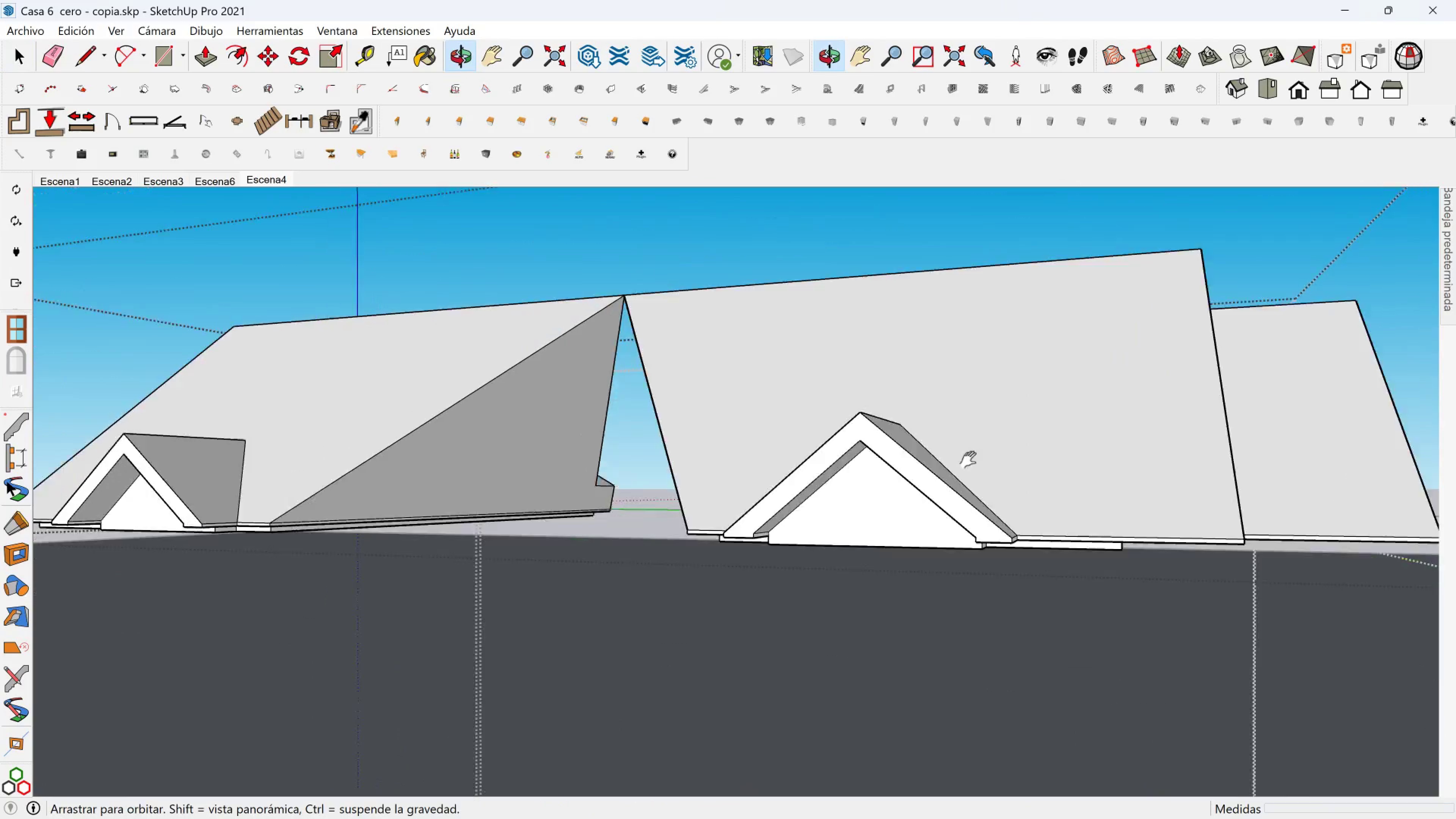 
scroll: coordinate [947, 480], scroll_direction: up, amount: 10.0
 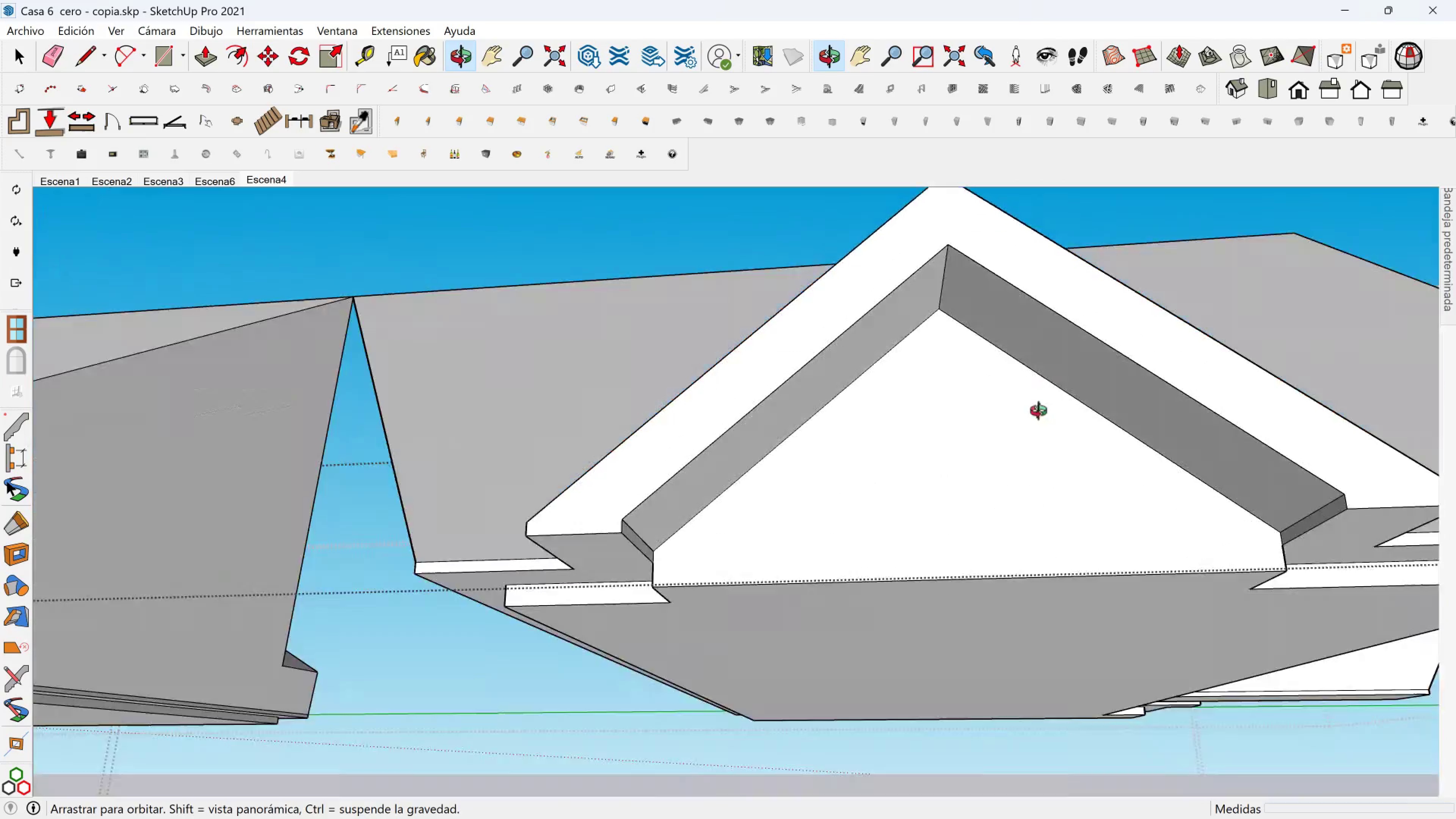 
key(Shift+ShiftLeft)
 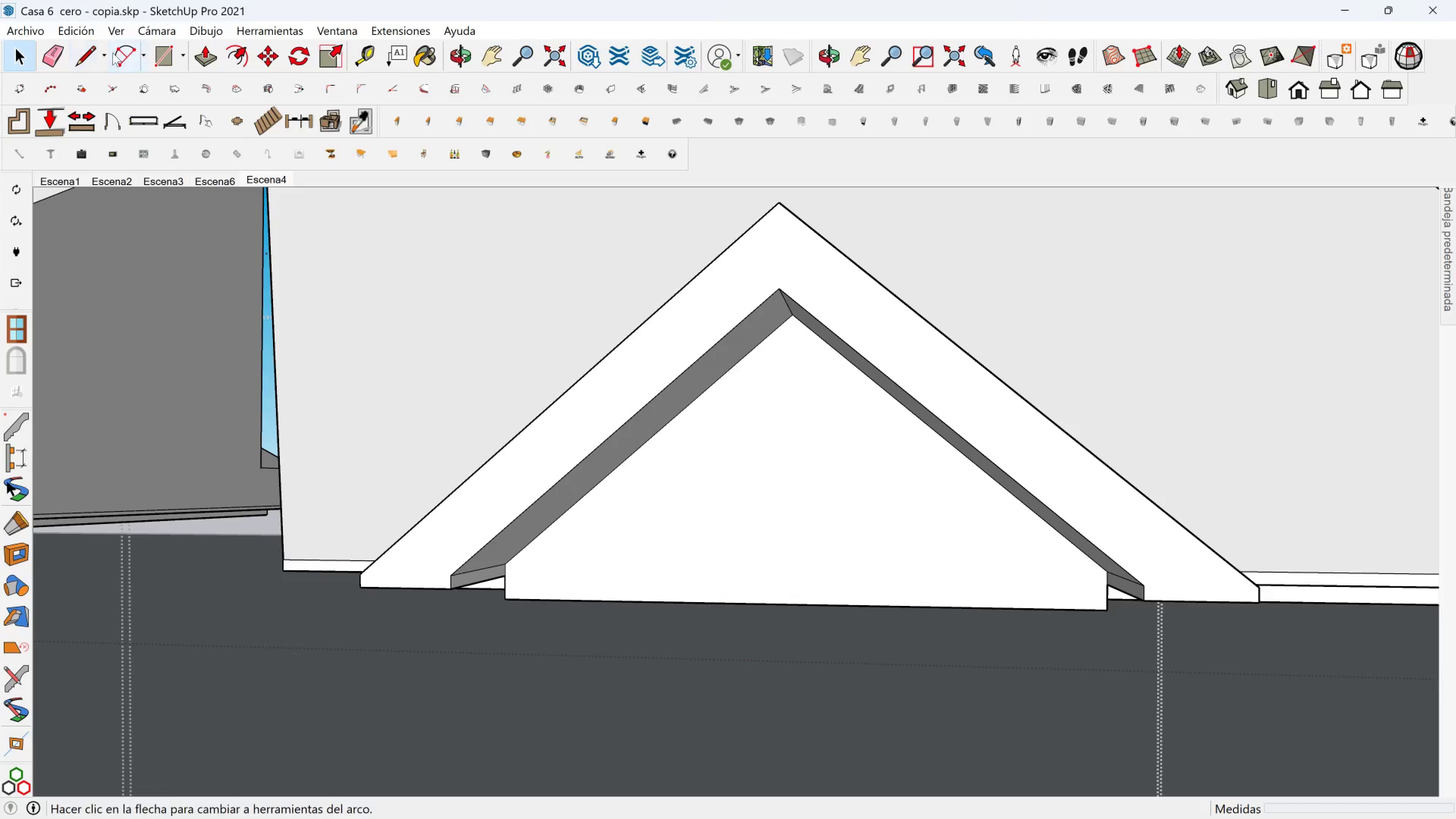 
wait(5.83)
 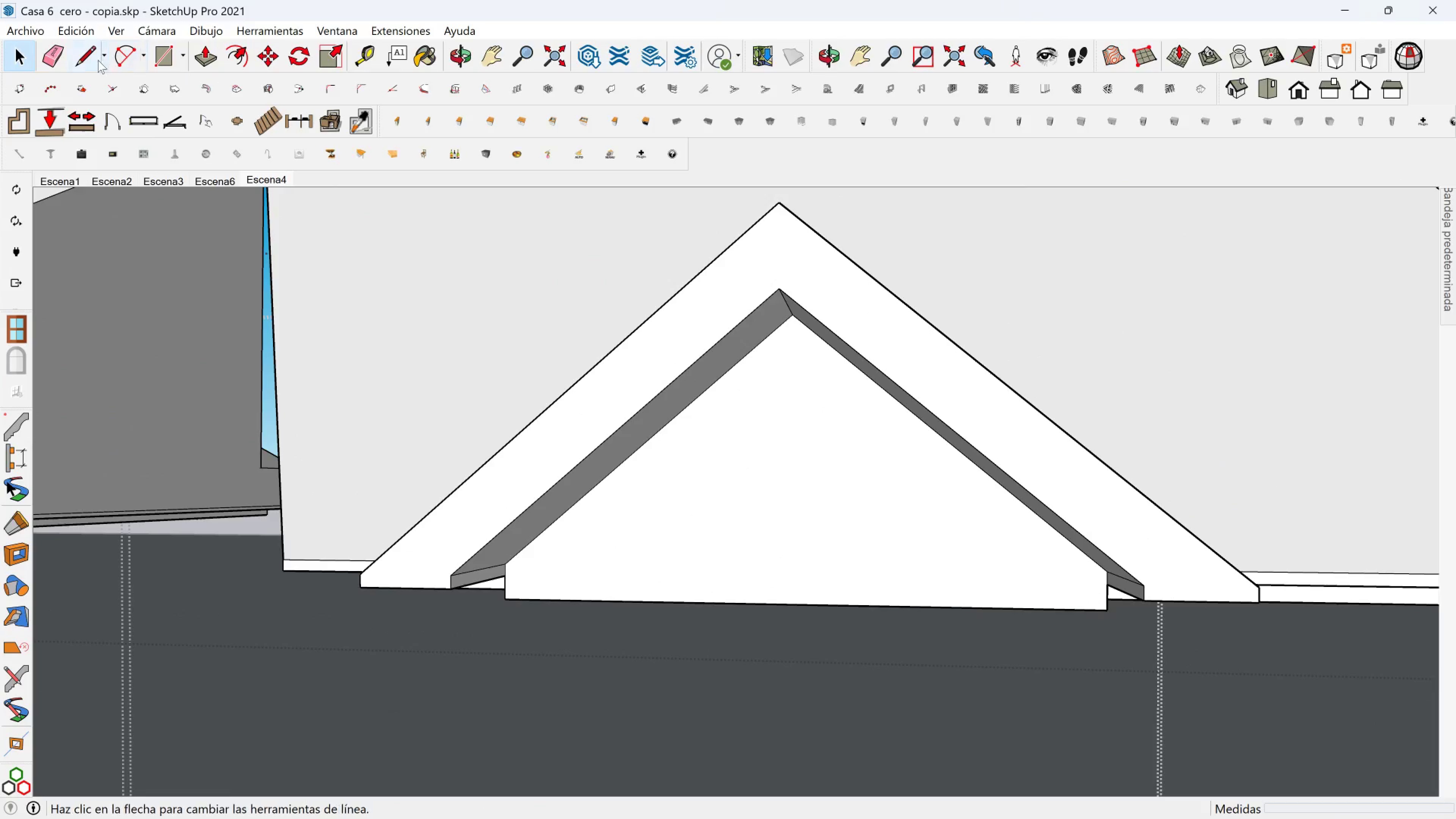 
left_click([79, 58])
 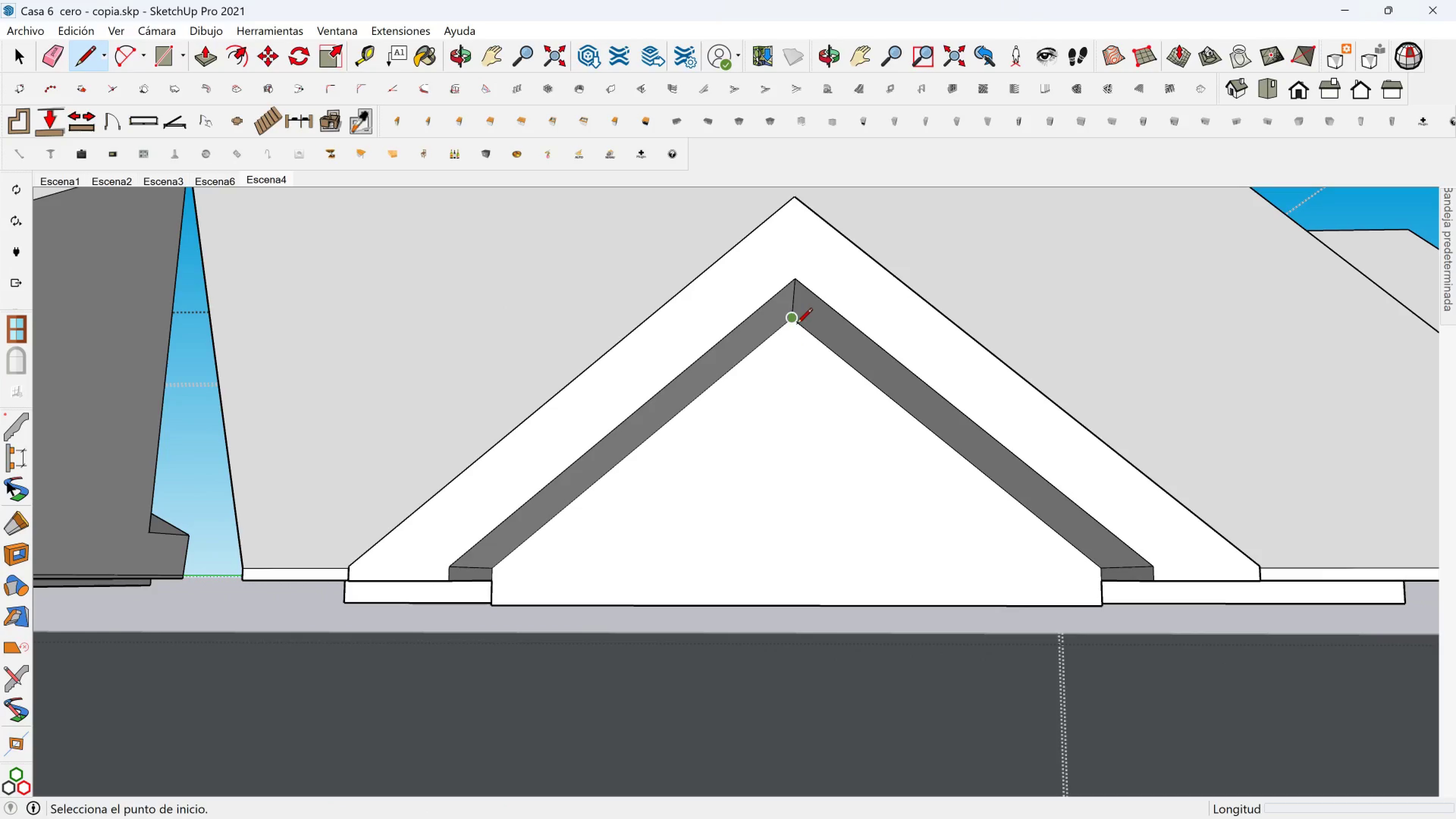 
left_click([796, 324])
 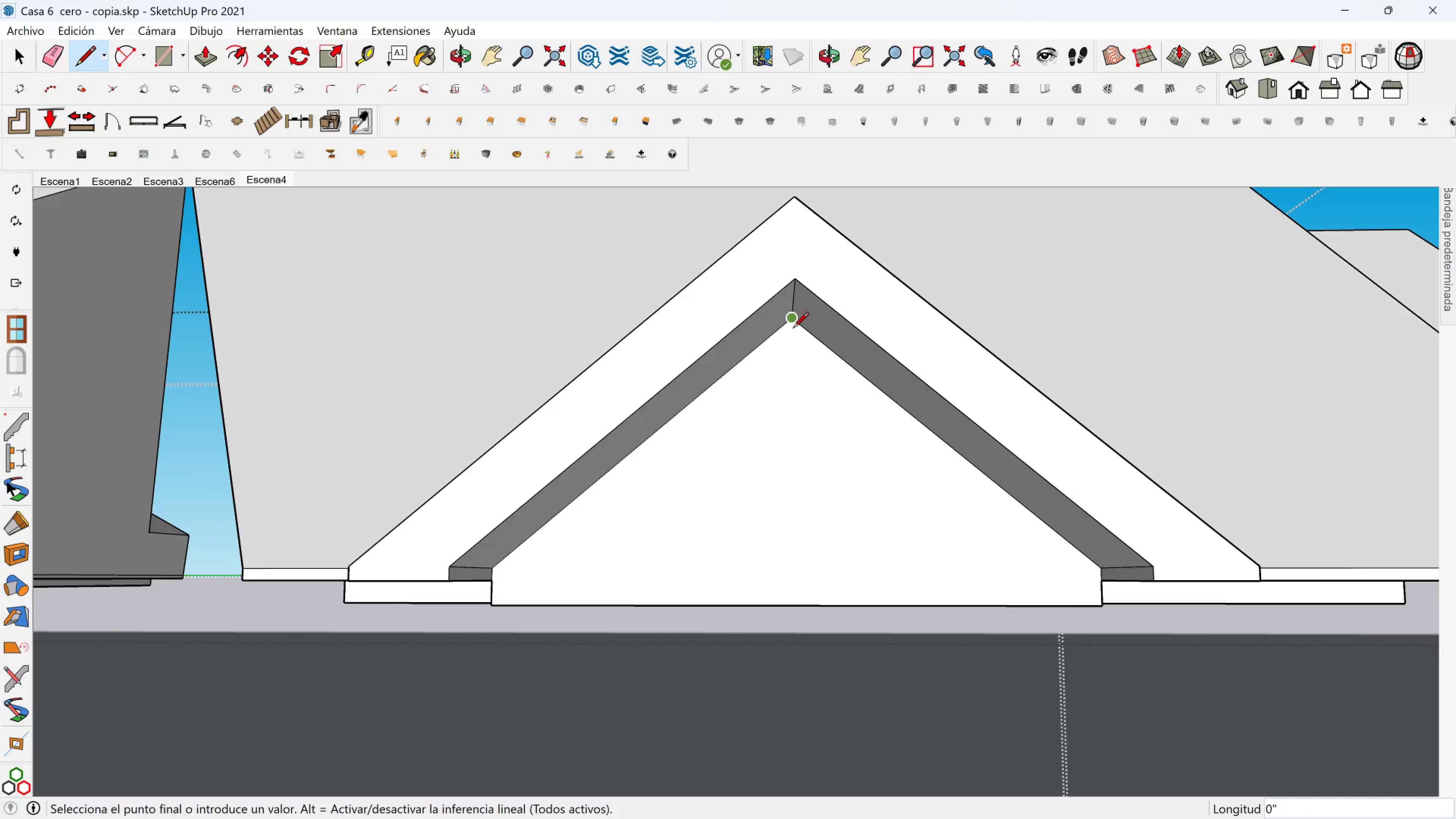 
mouse_move([777, 352])
 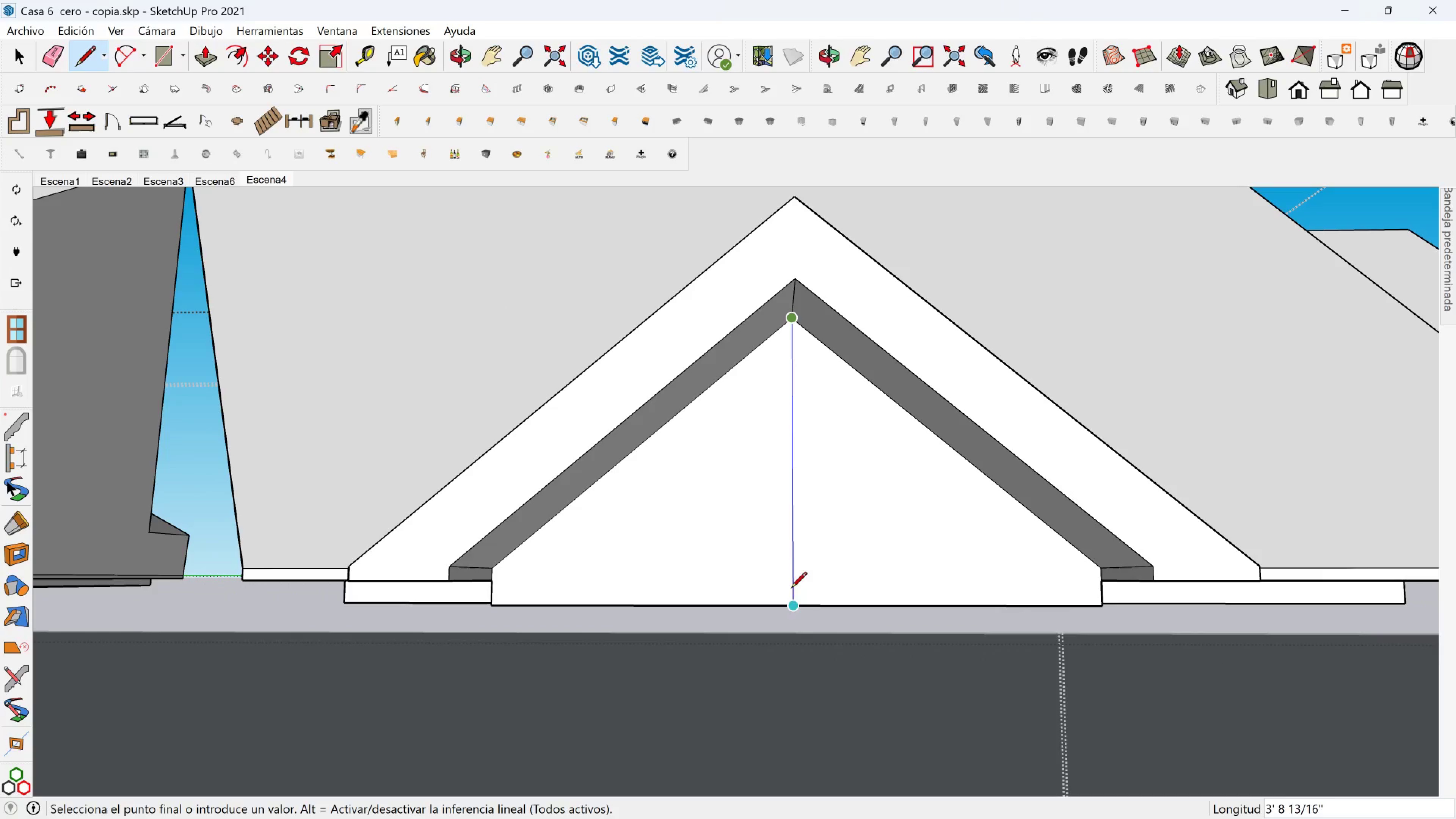 
key(Escape)
 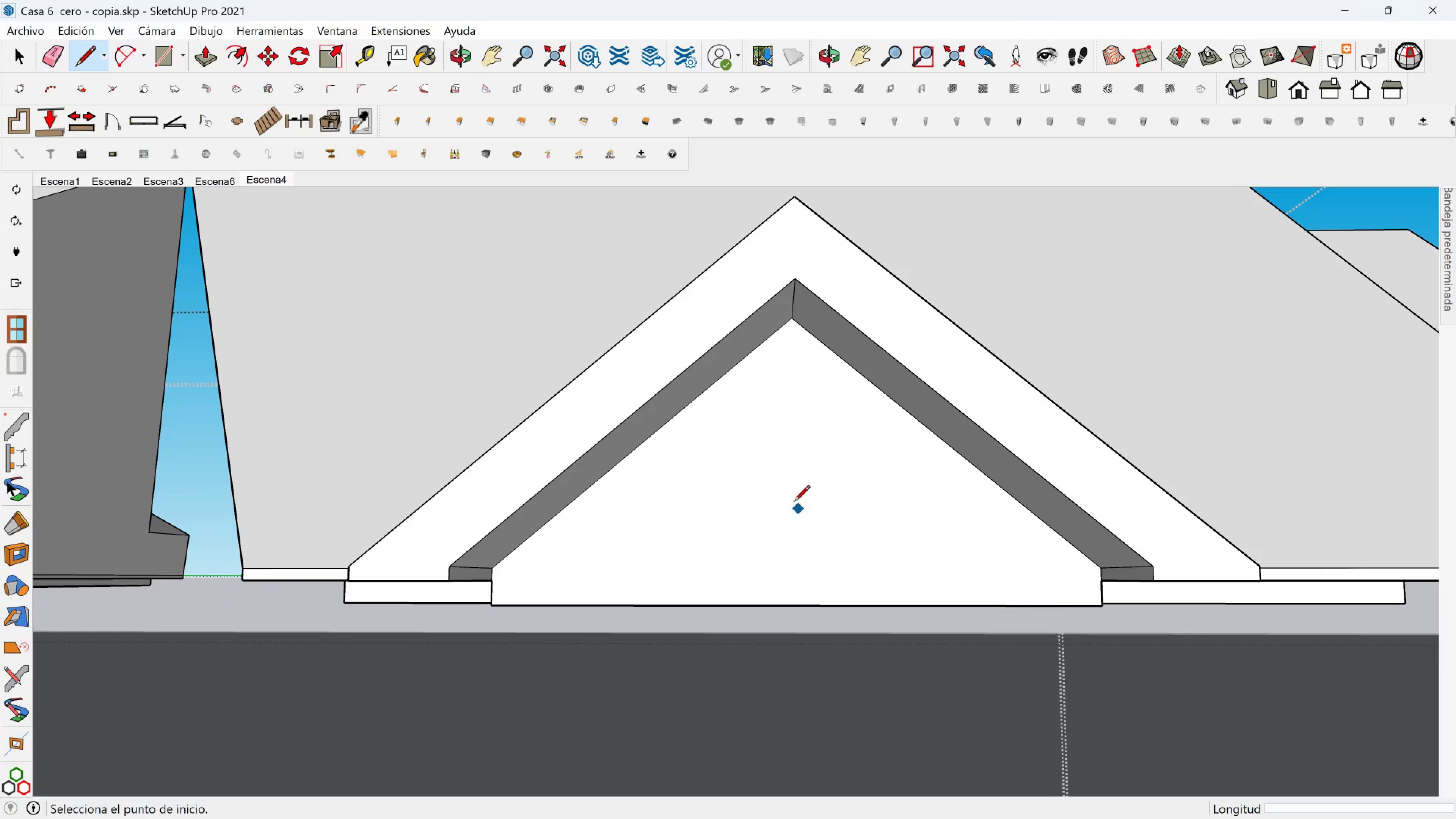 
scroll: coordinate [659, 525], scroll_direction: down, amount: 14.0
 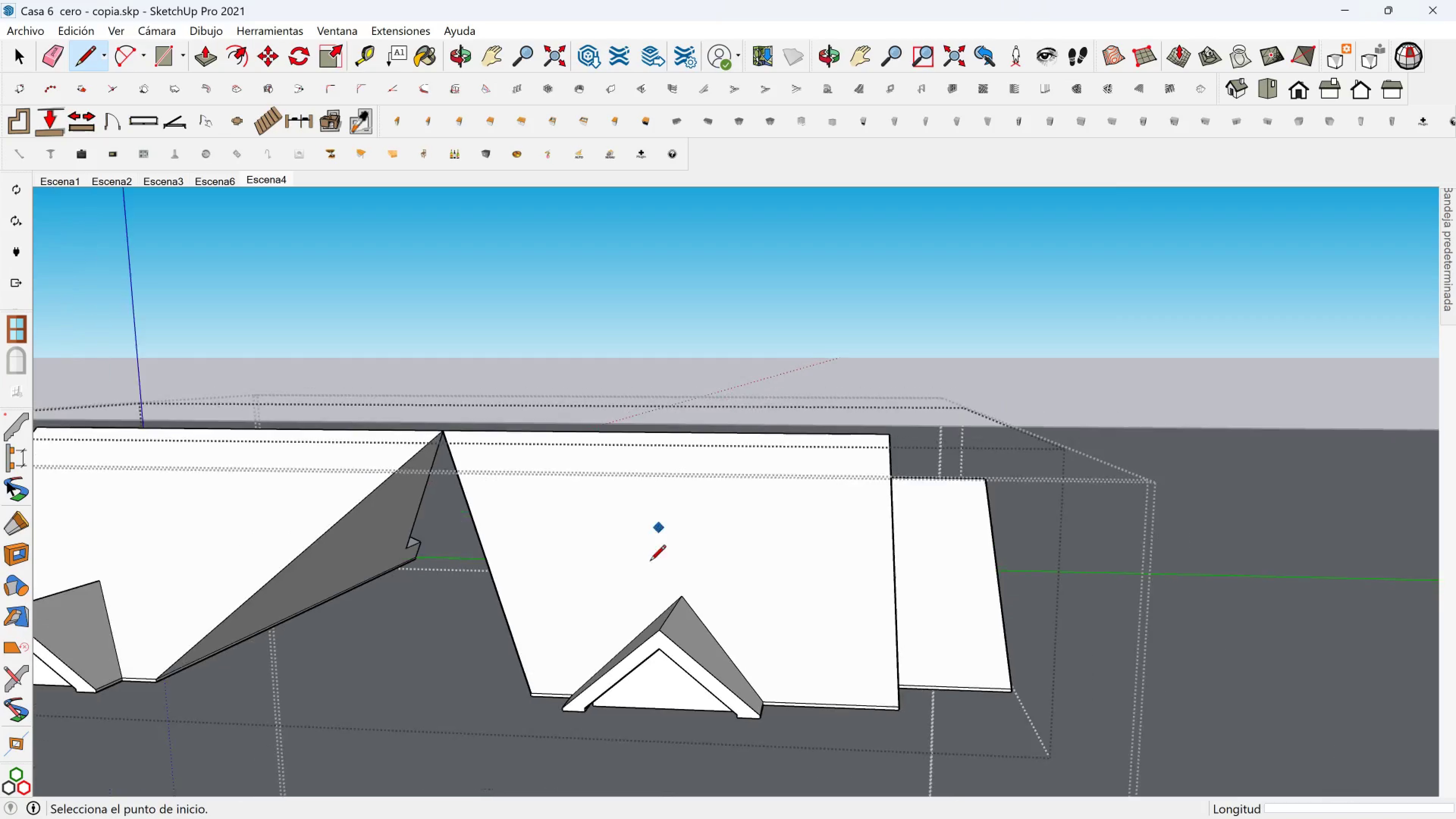 
hold_key(key=ShiftLeft, duration=0.49)
 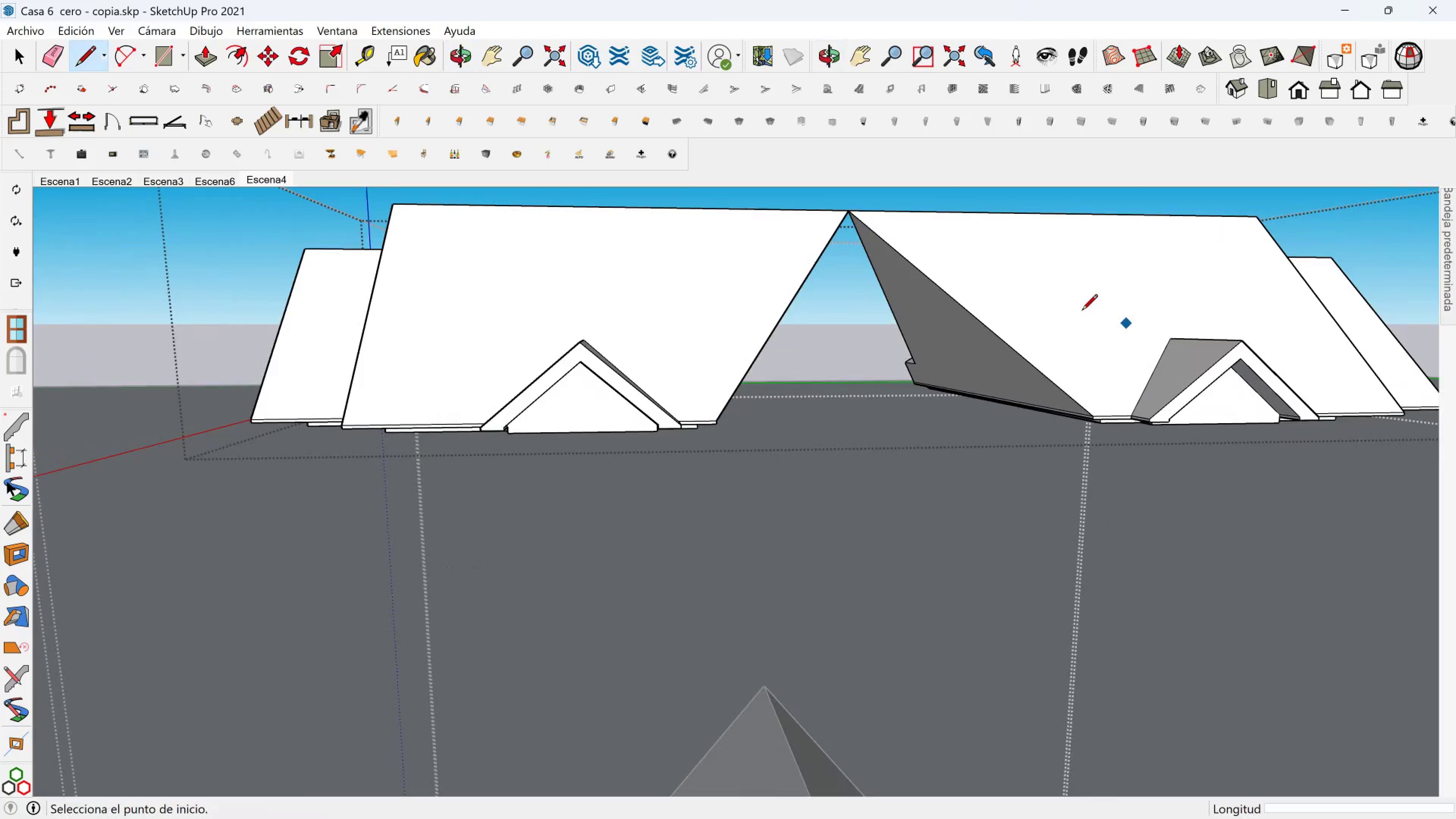 
key(Space)
 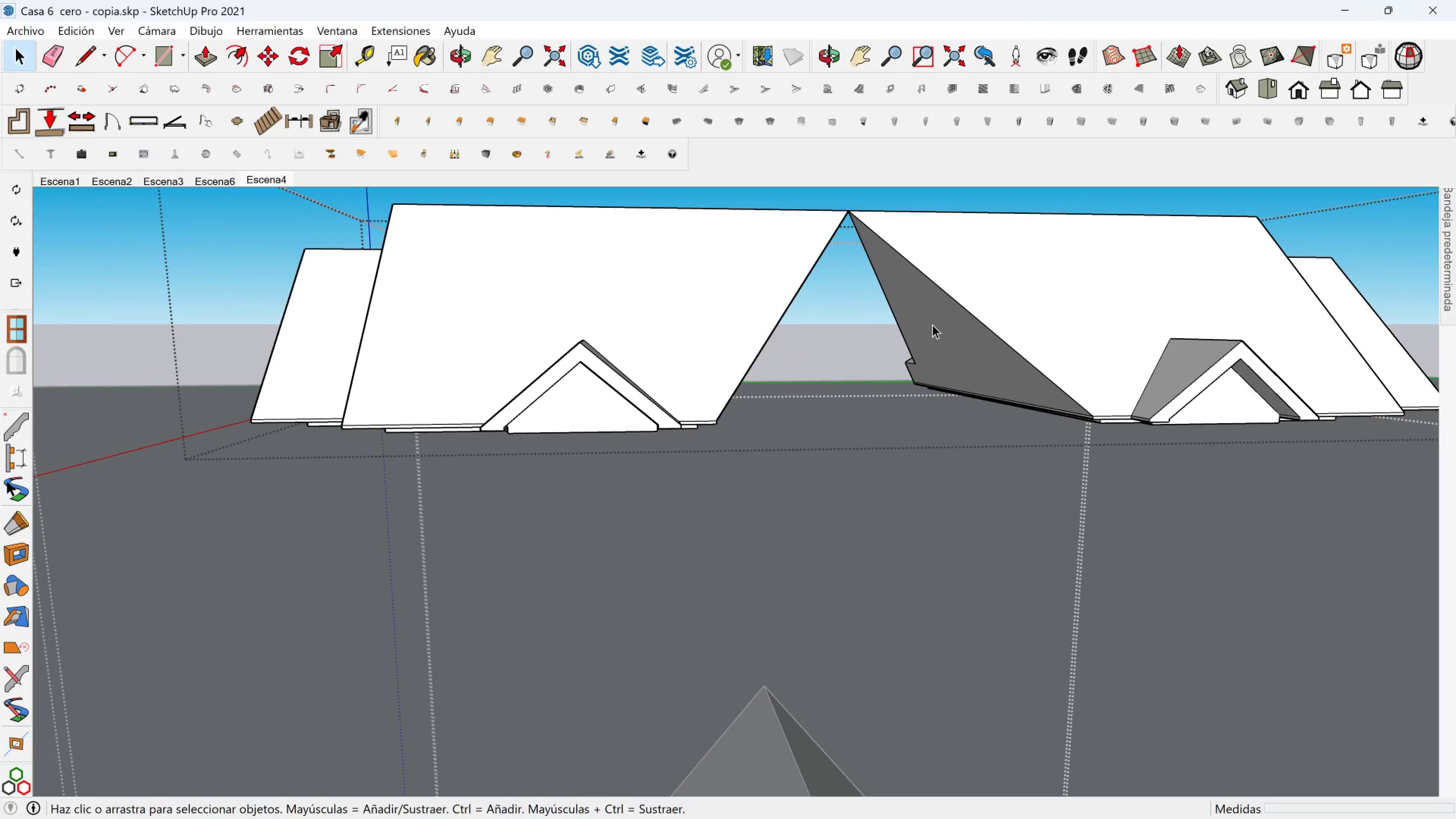 
scroll: coordinate [736, 334], scroll_direction: down, amount: 3.0
 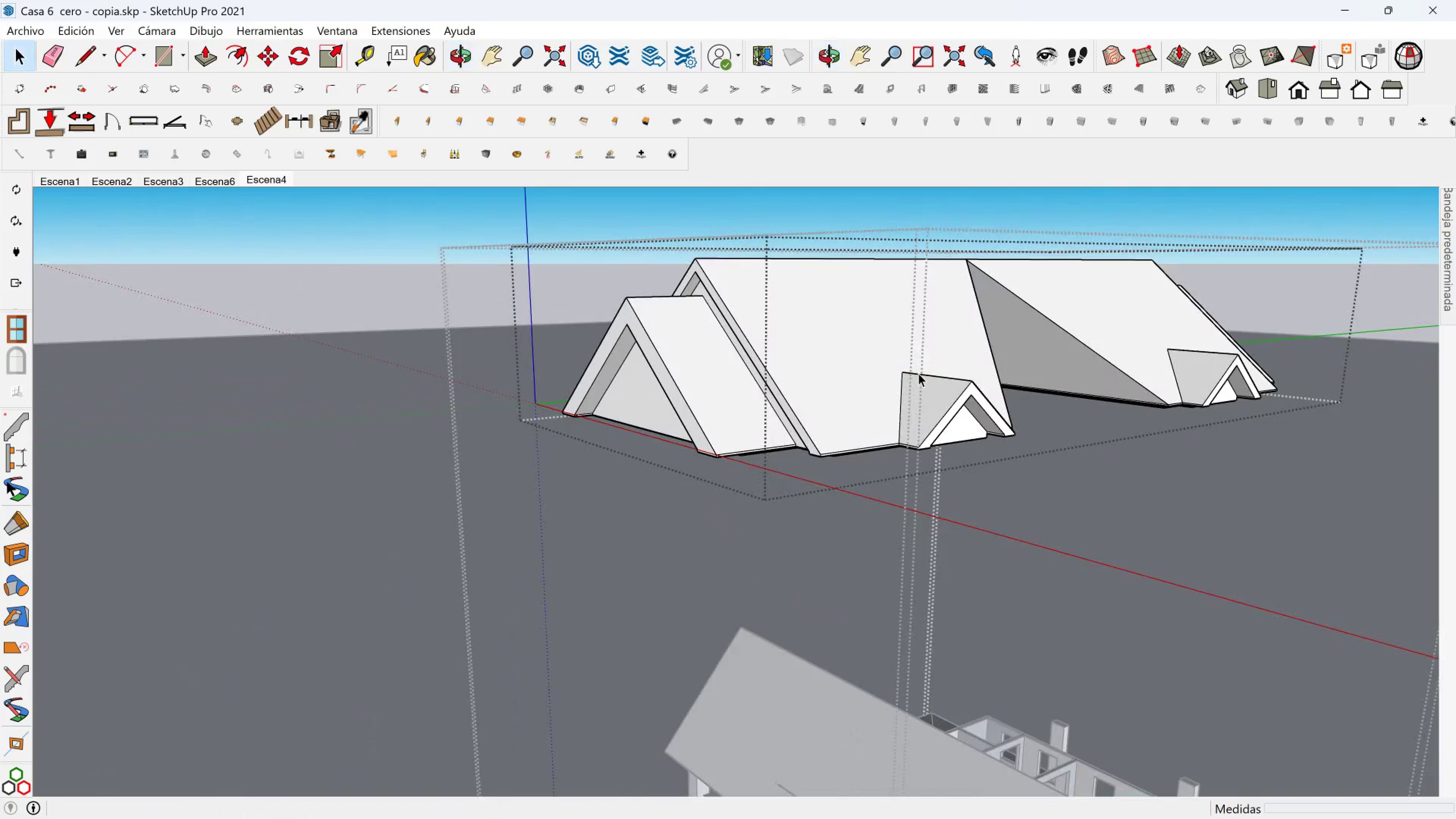 
key(Escape)
 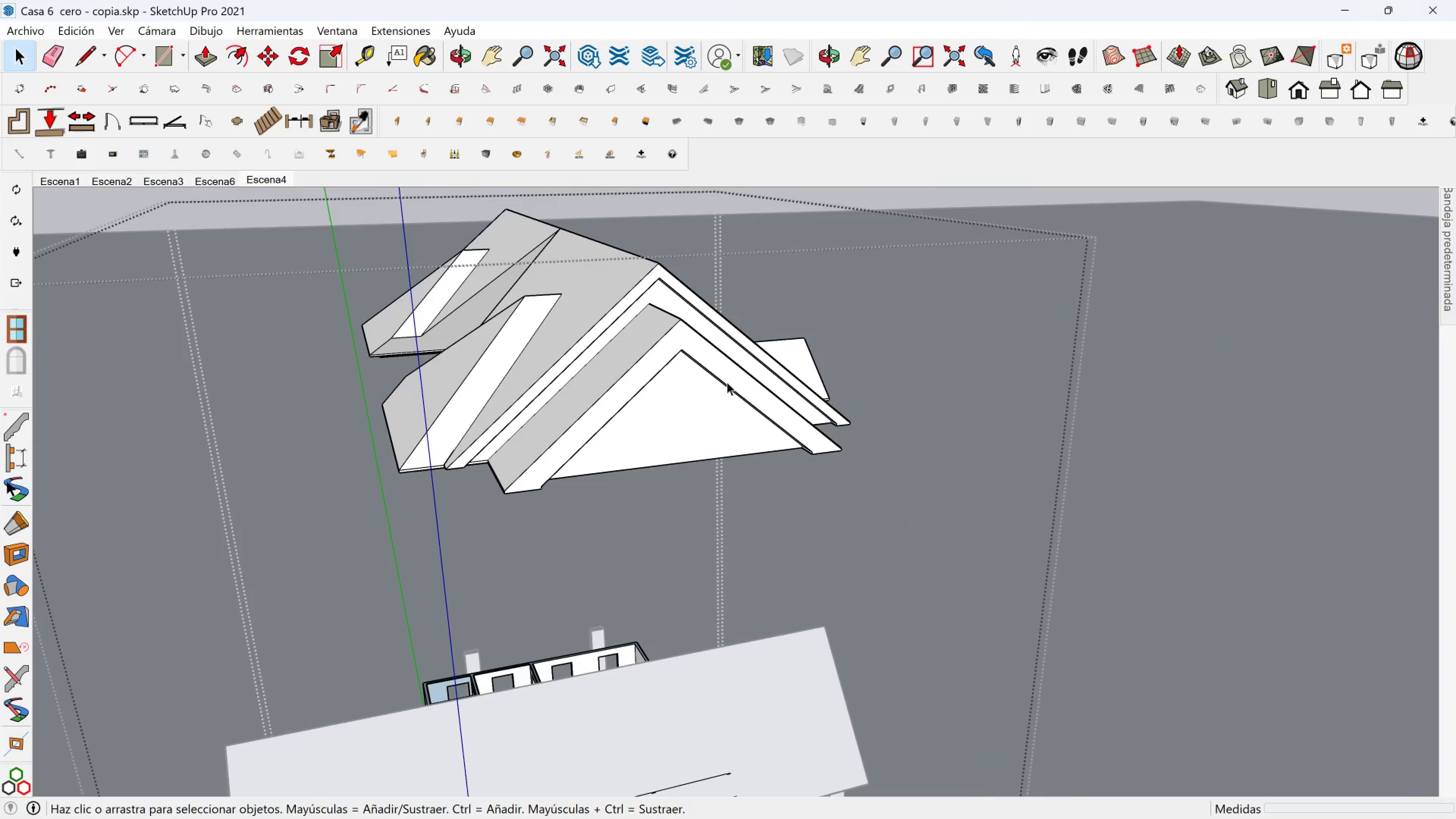 
key(Shift+ShiftLeft)
 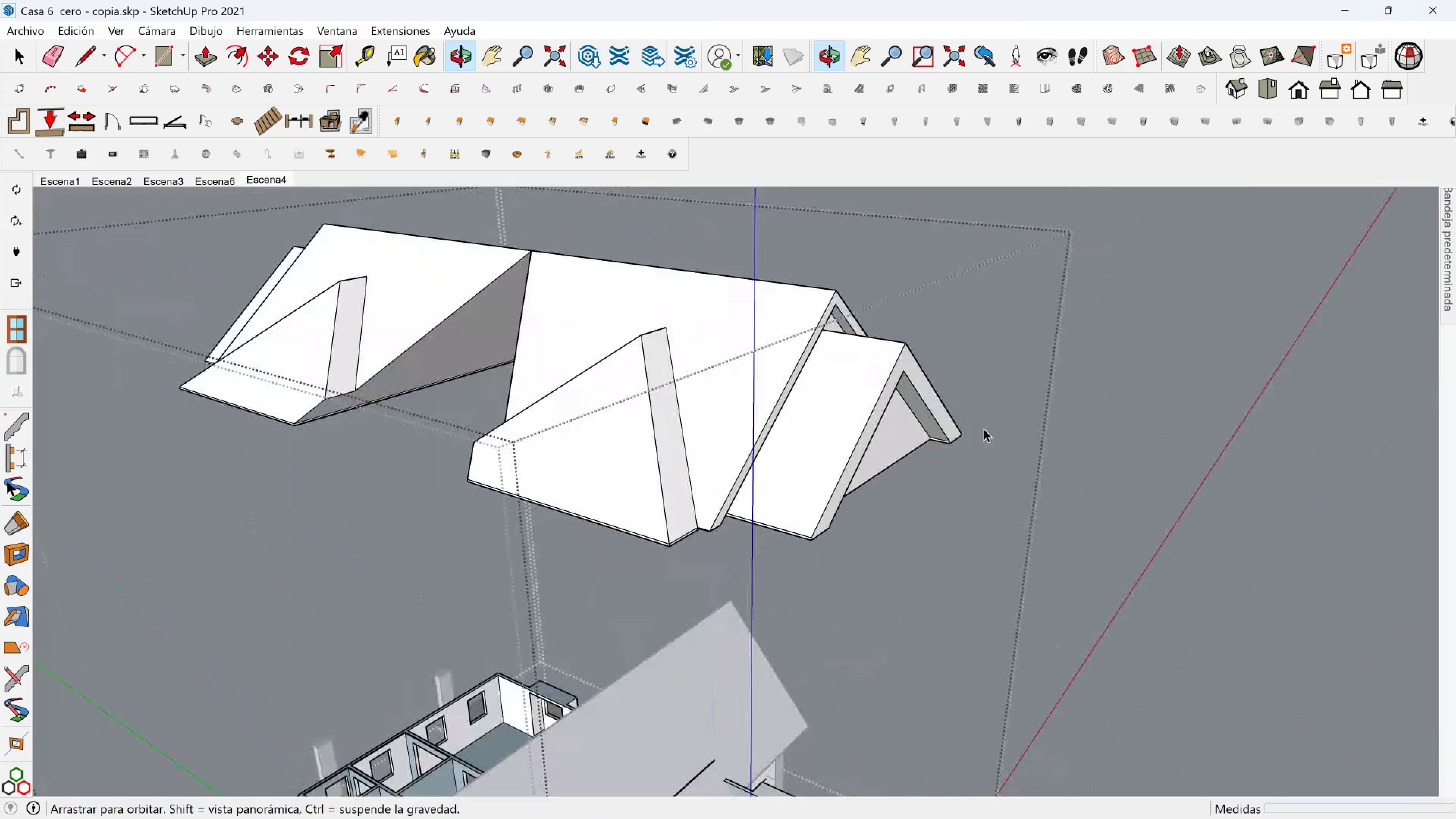 
key(Shift+ShiftLeft)
 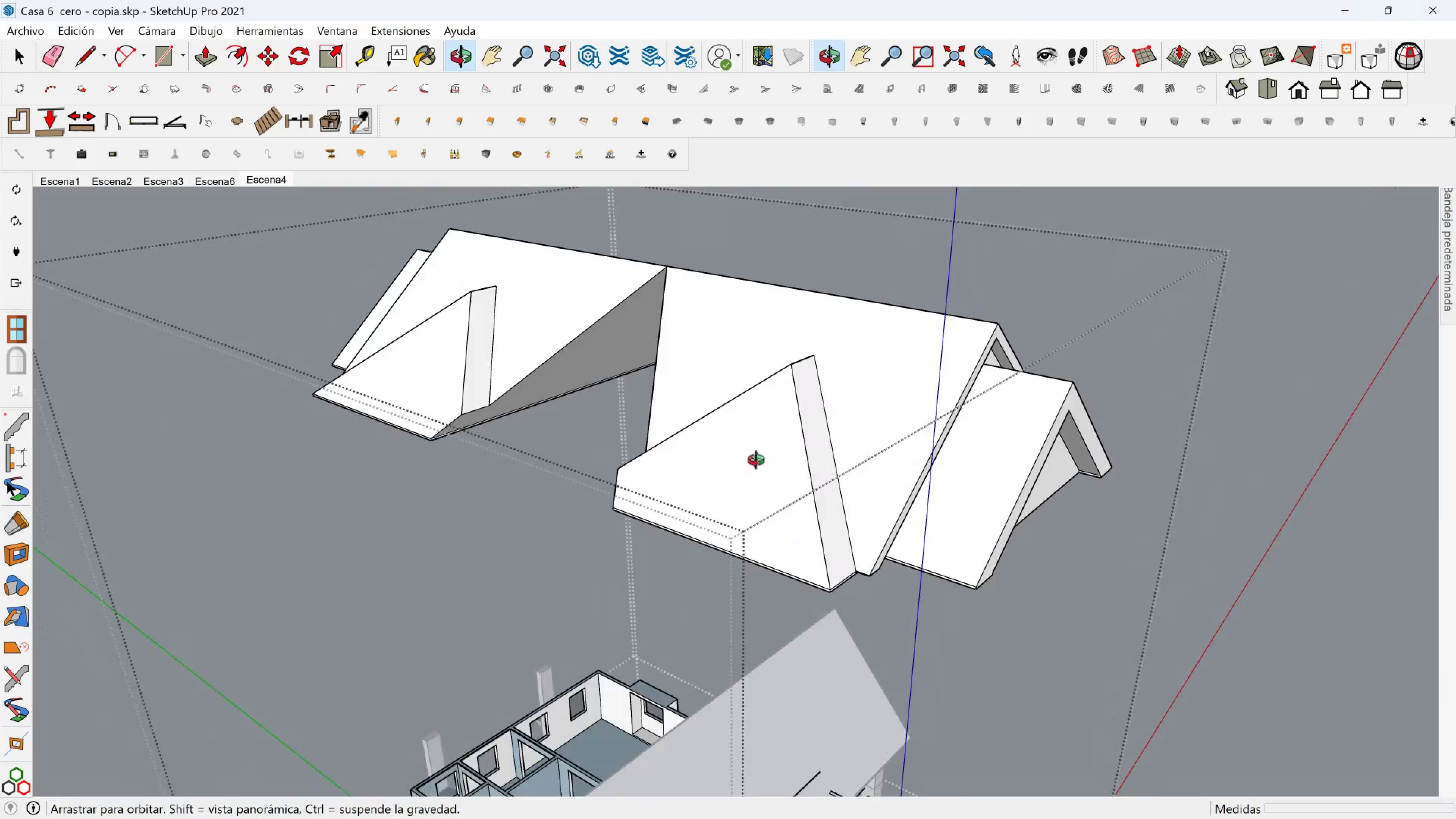 
left_click([801, 457])
 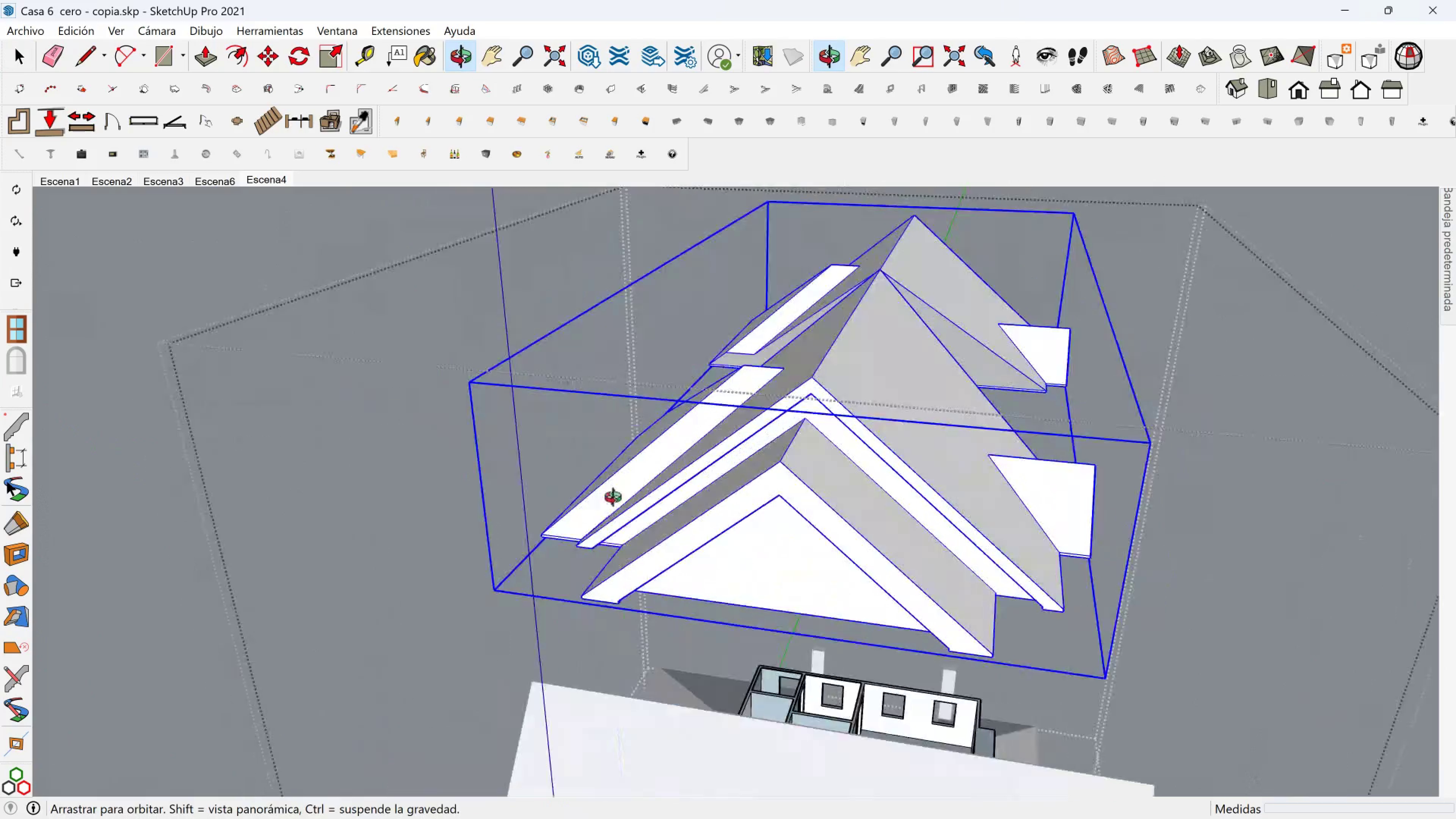 
hold_key(key=ShiftLeft, duration=0.49)
 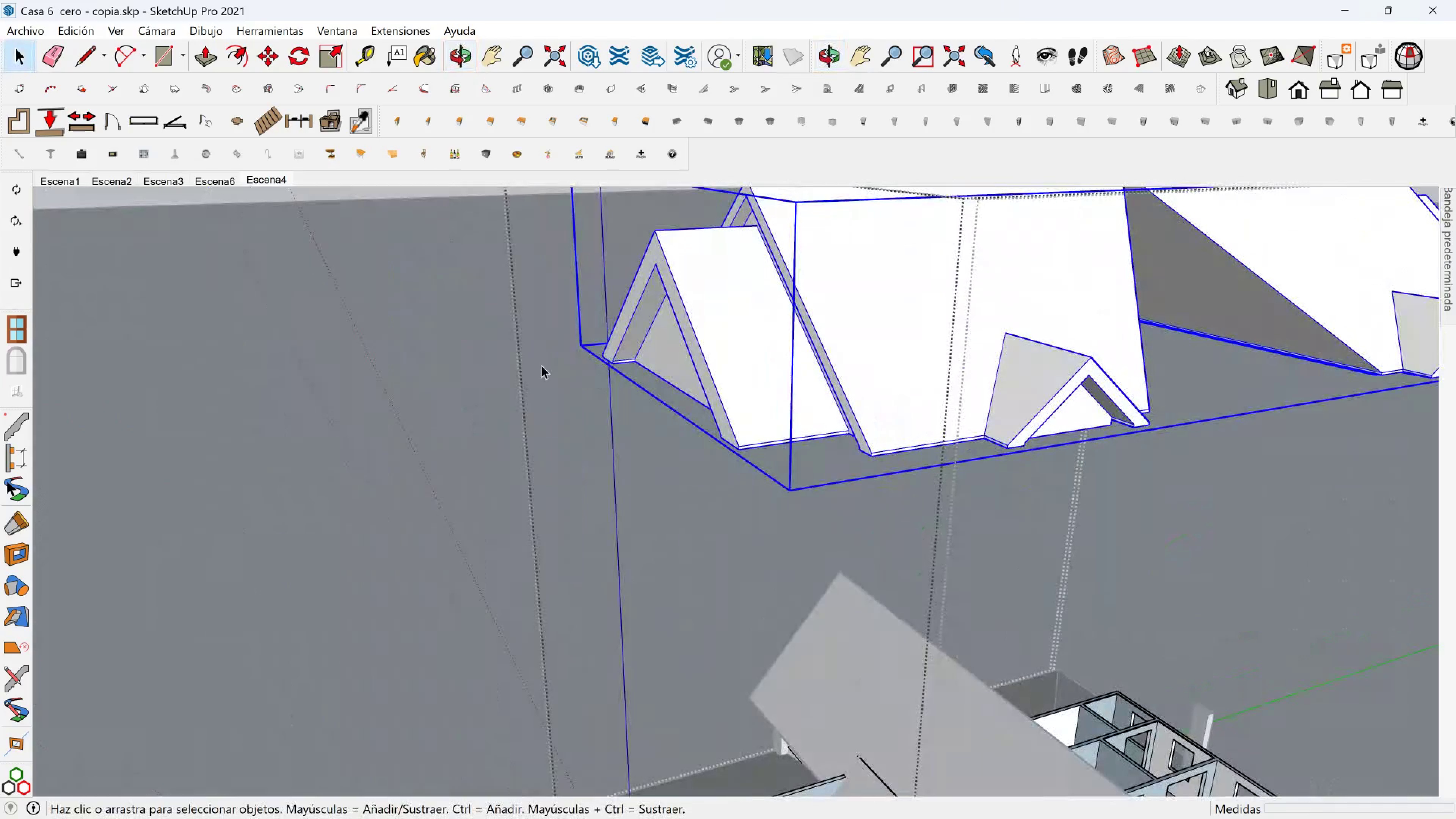 
scroll: coordinate [753, 383], scroll_direction: down, amount: 4.0
 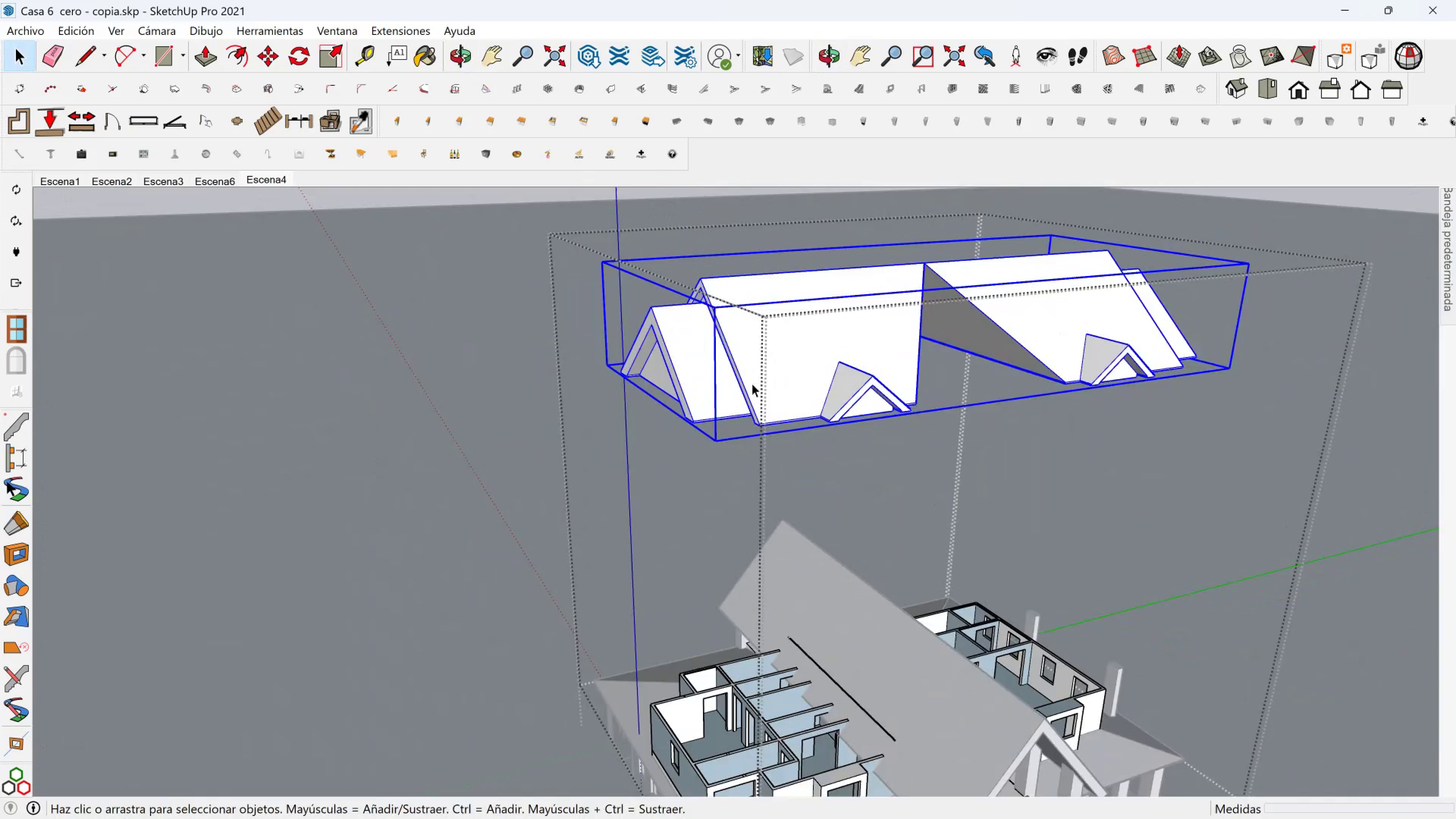 
key(Shift+ShiftLeft)
 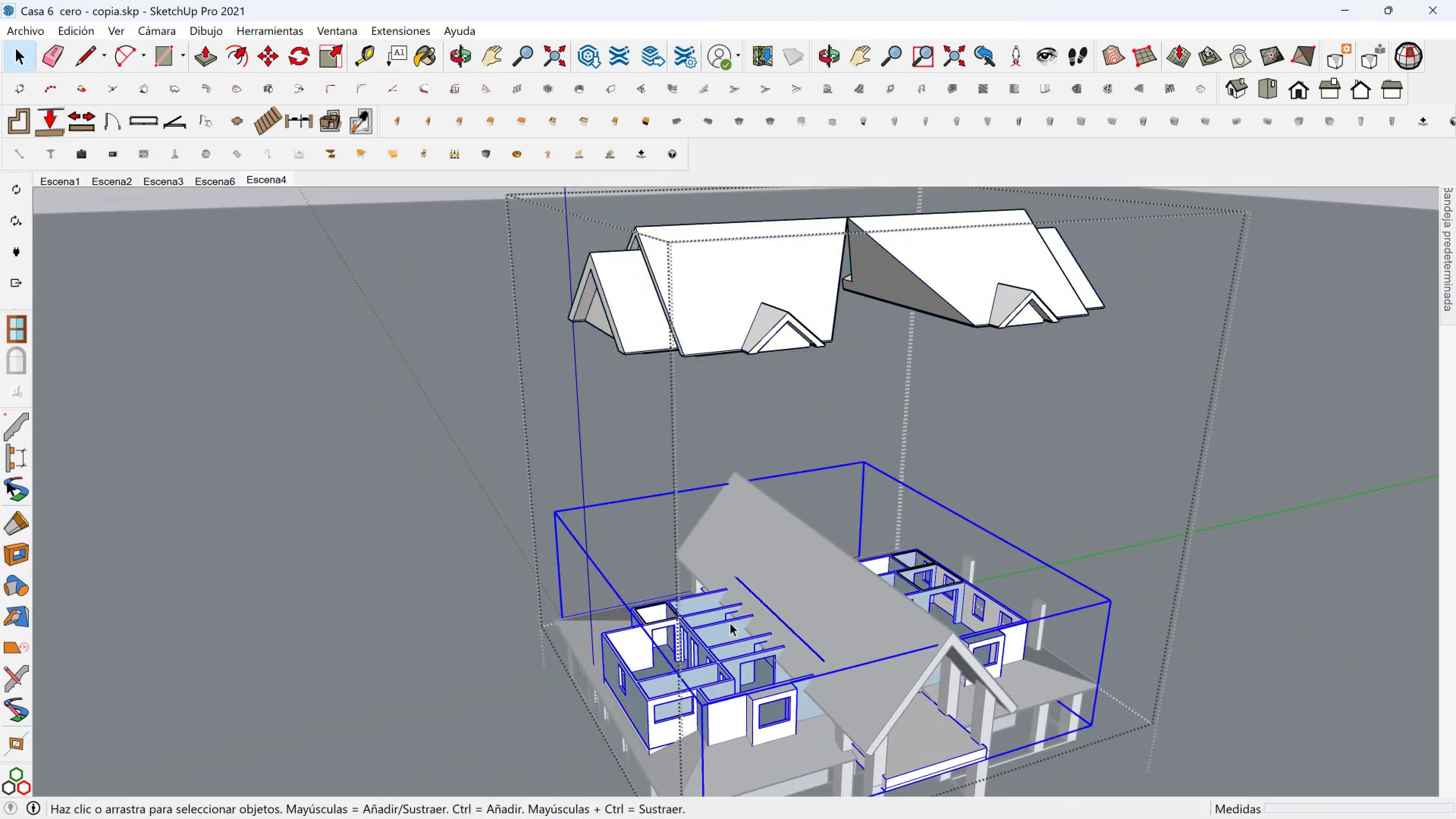 
key(Shift+ShiftLeft)
 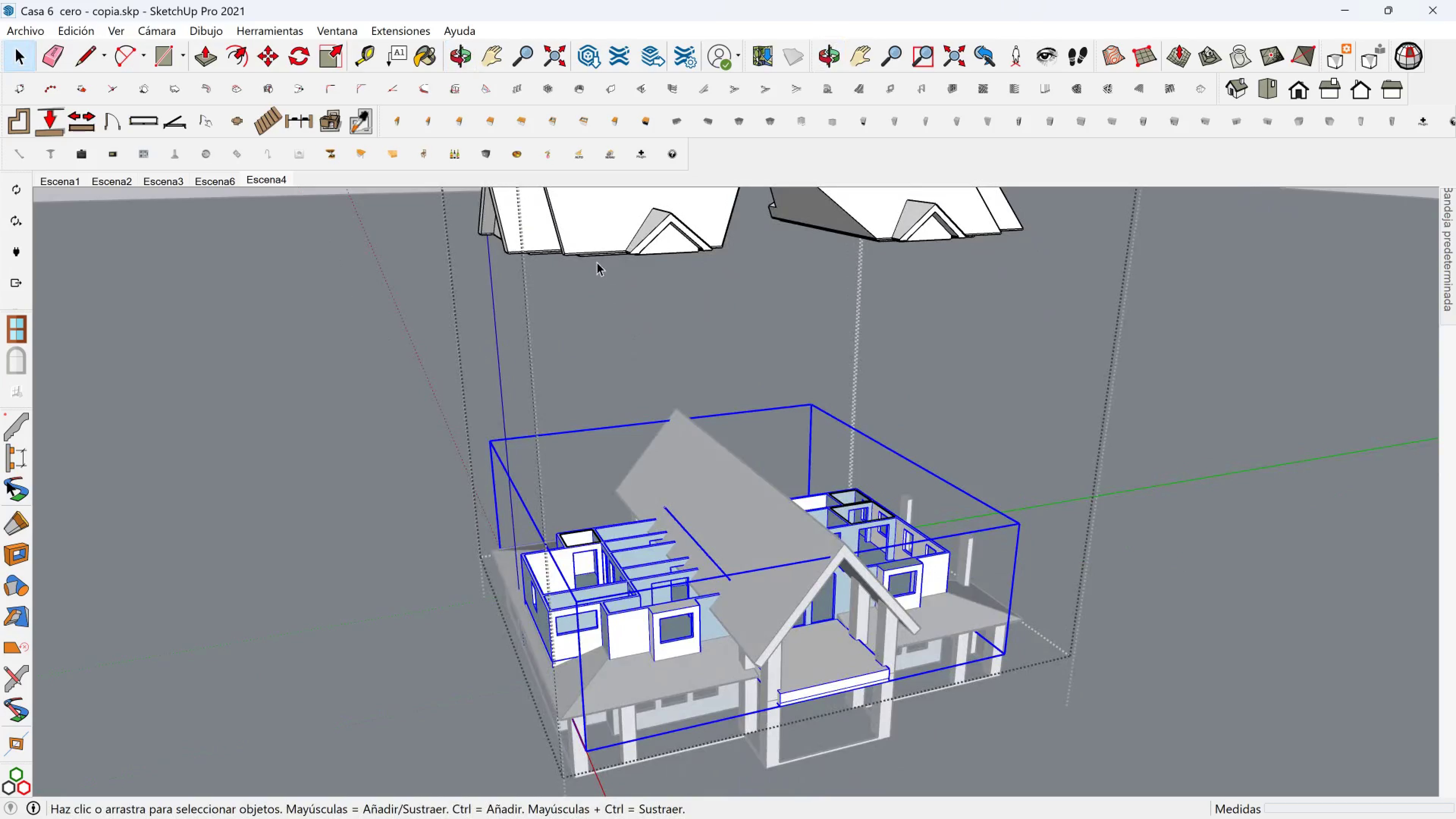 
left_click([613, 234])
 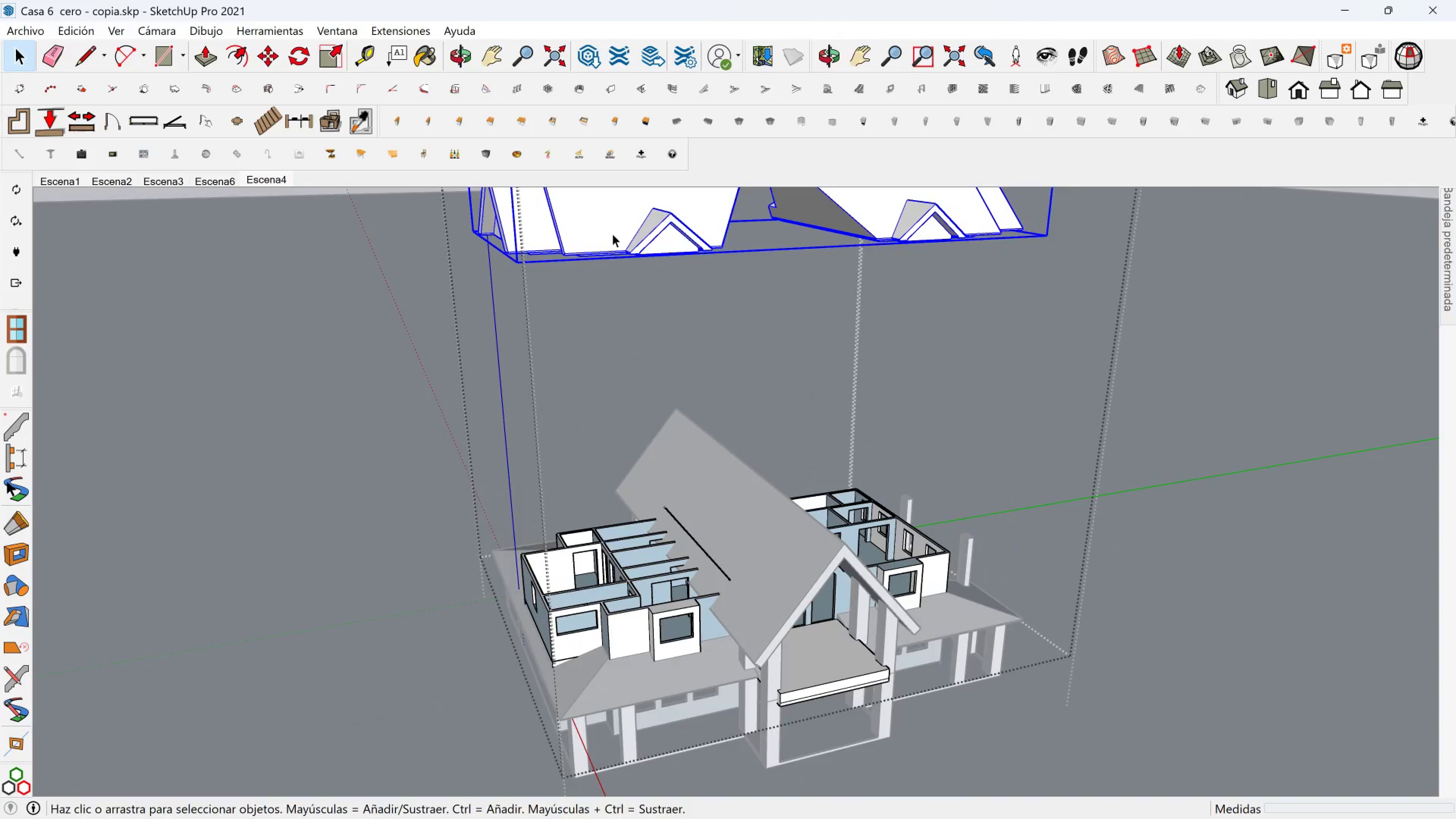 
scroll: coordinate [612, 234], scroll_direction: up, amount: 2.0
 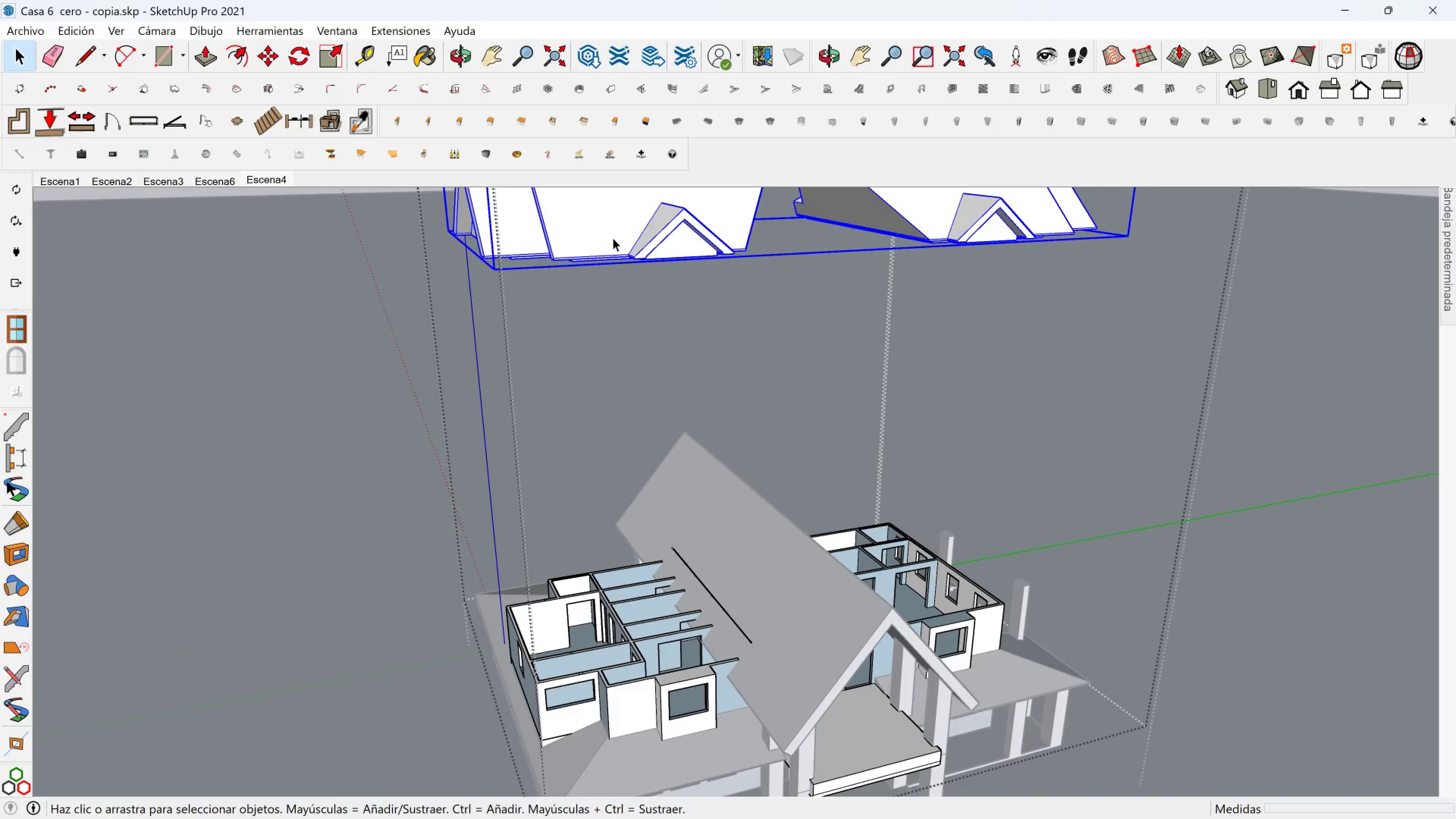 
key(M)
 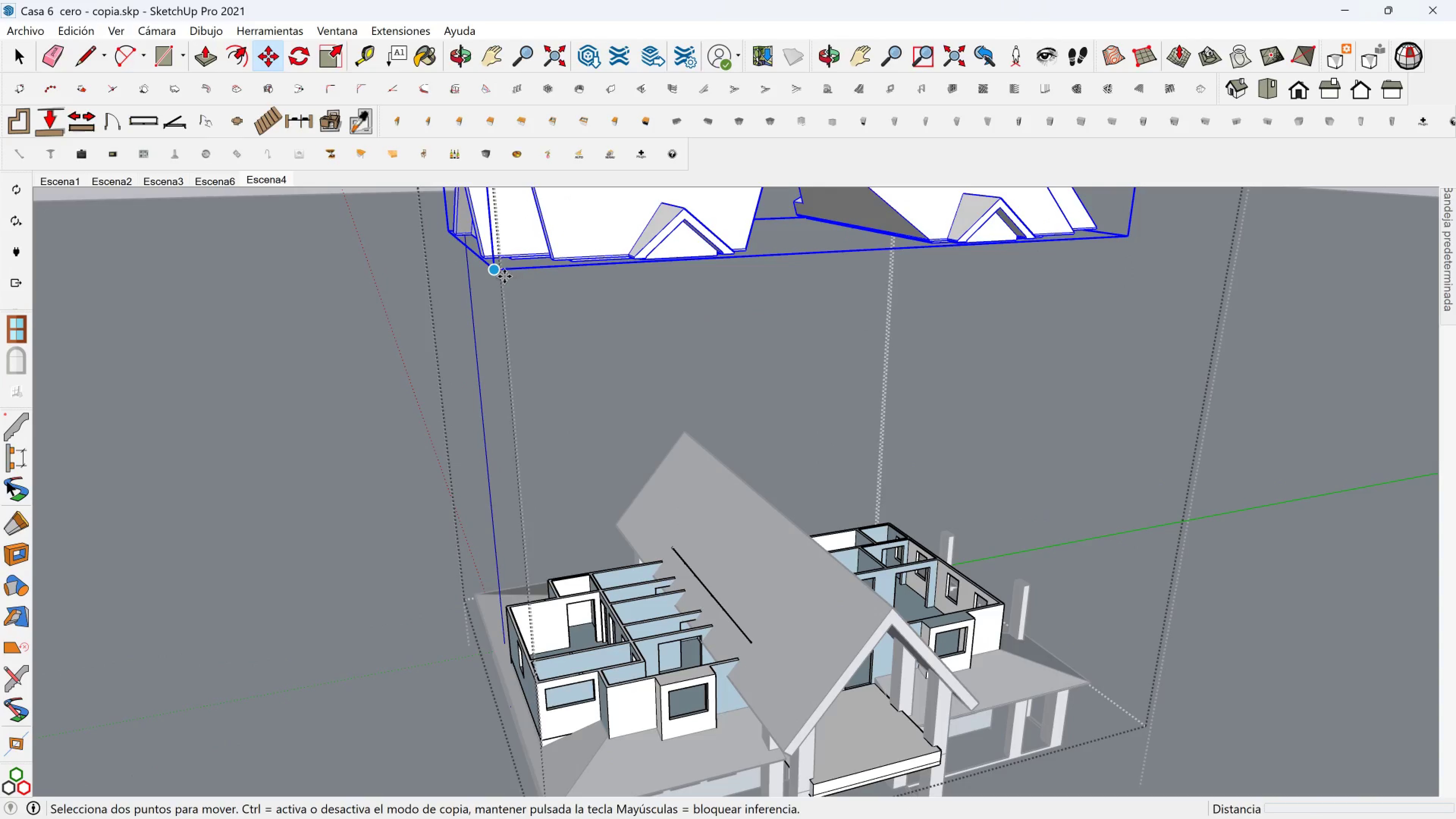 
left_click([497, 272])
 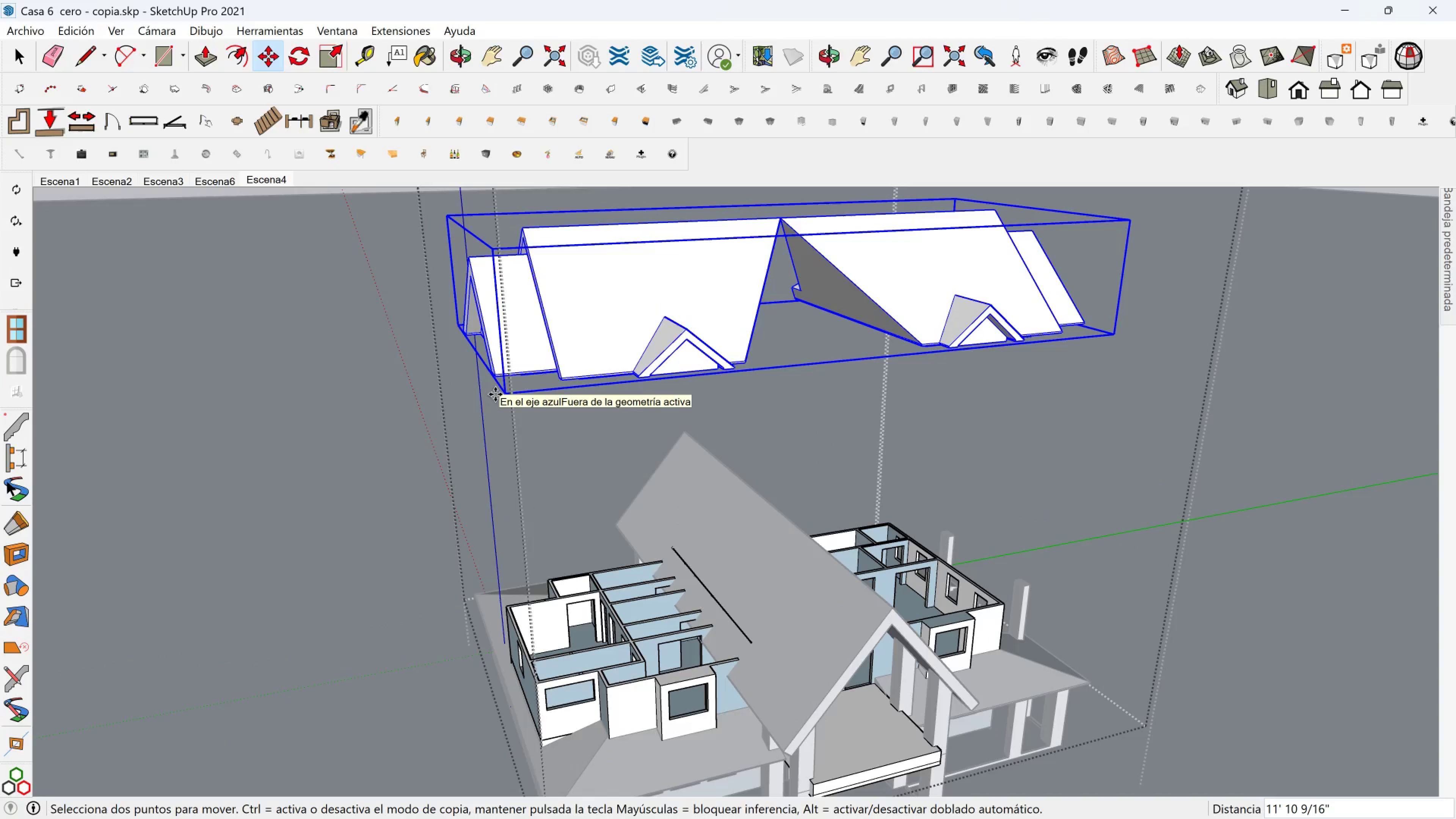 
type(50[)
 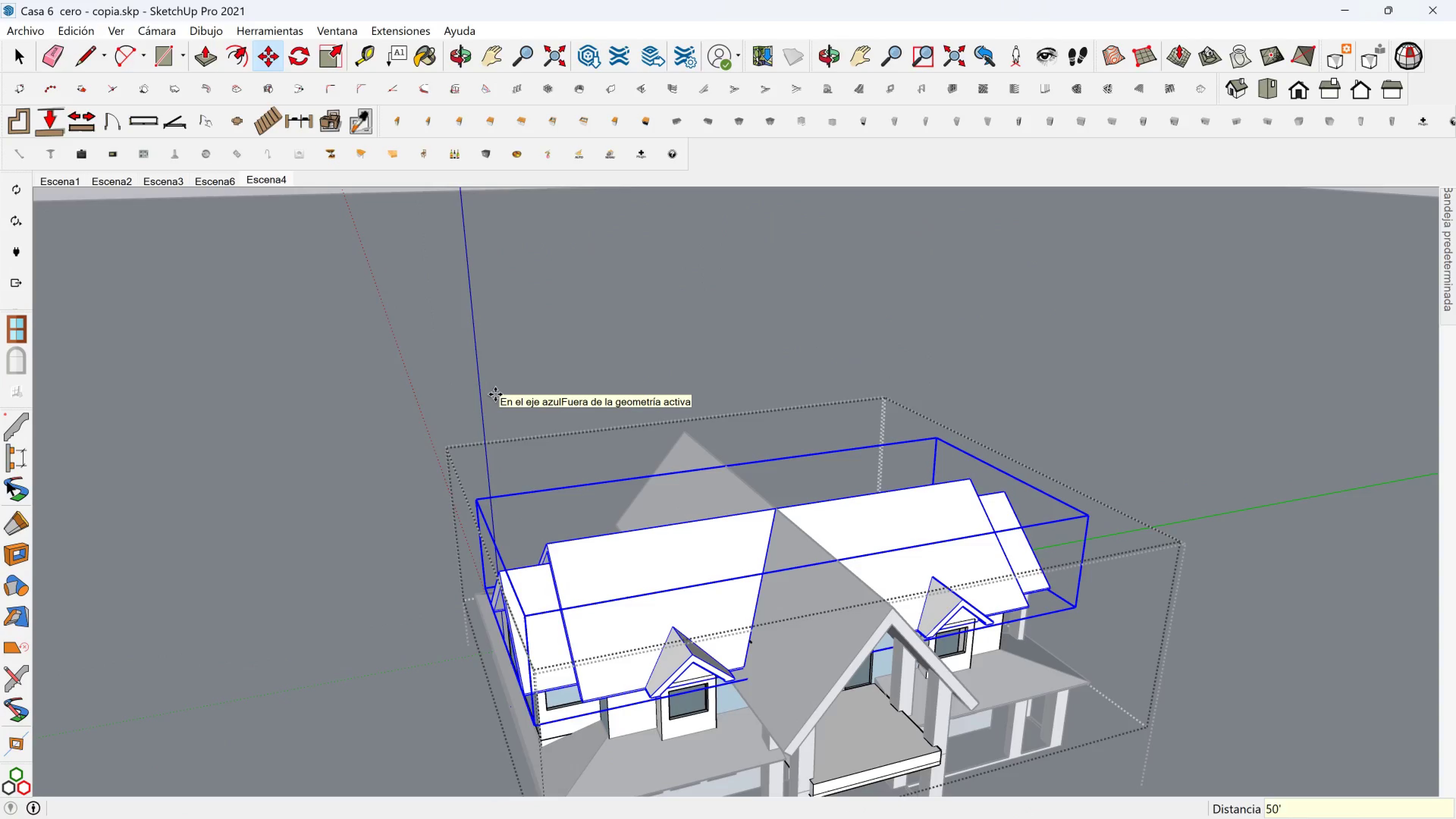 
key(Enter)
 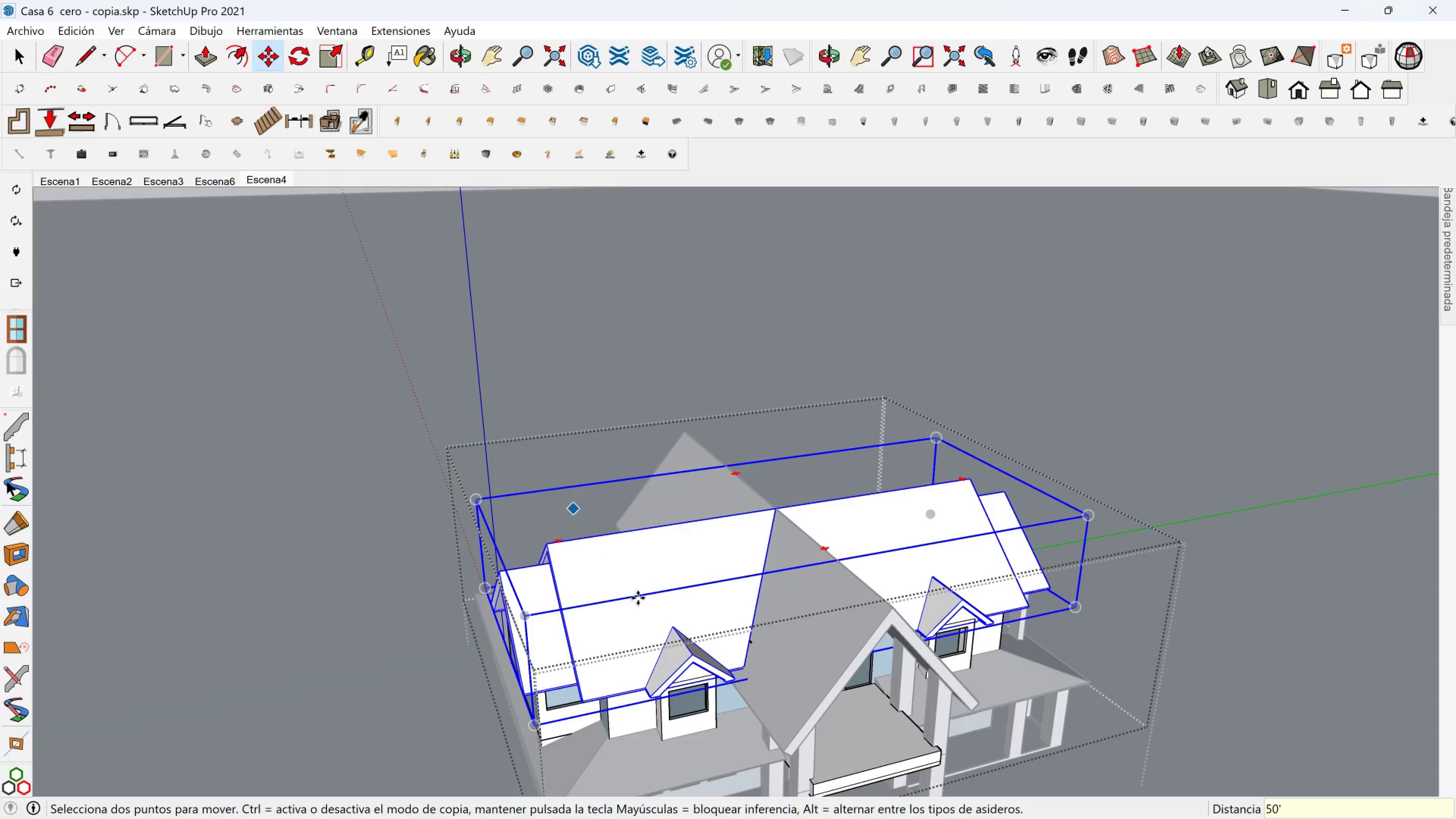 
hold_key(key=ShiftLeft, duration=0.54)
 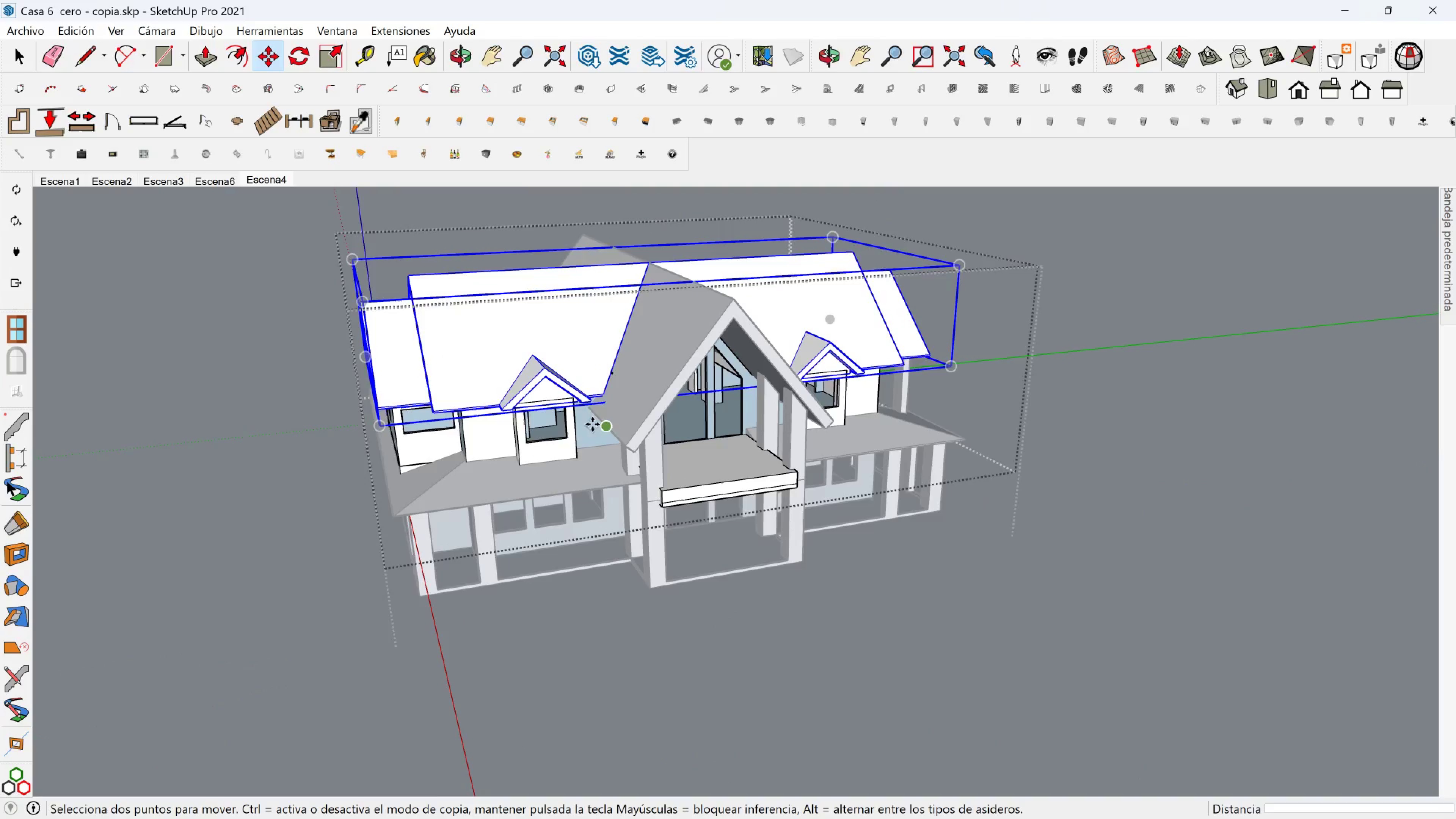 
scroll: coordinate [553, 384], scroll_direction: up, amount: 6.0
 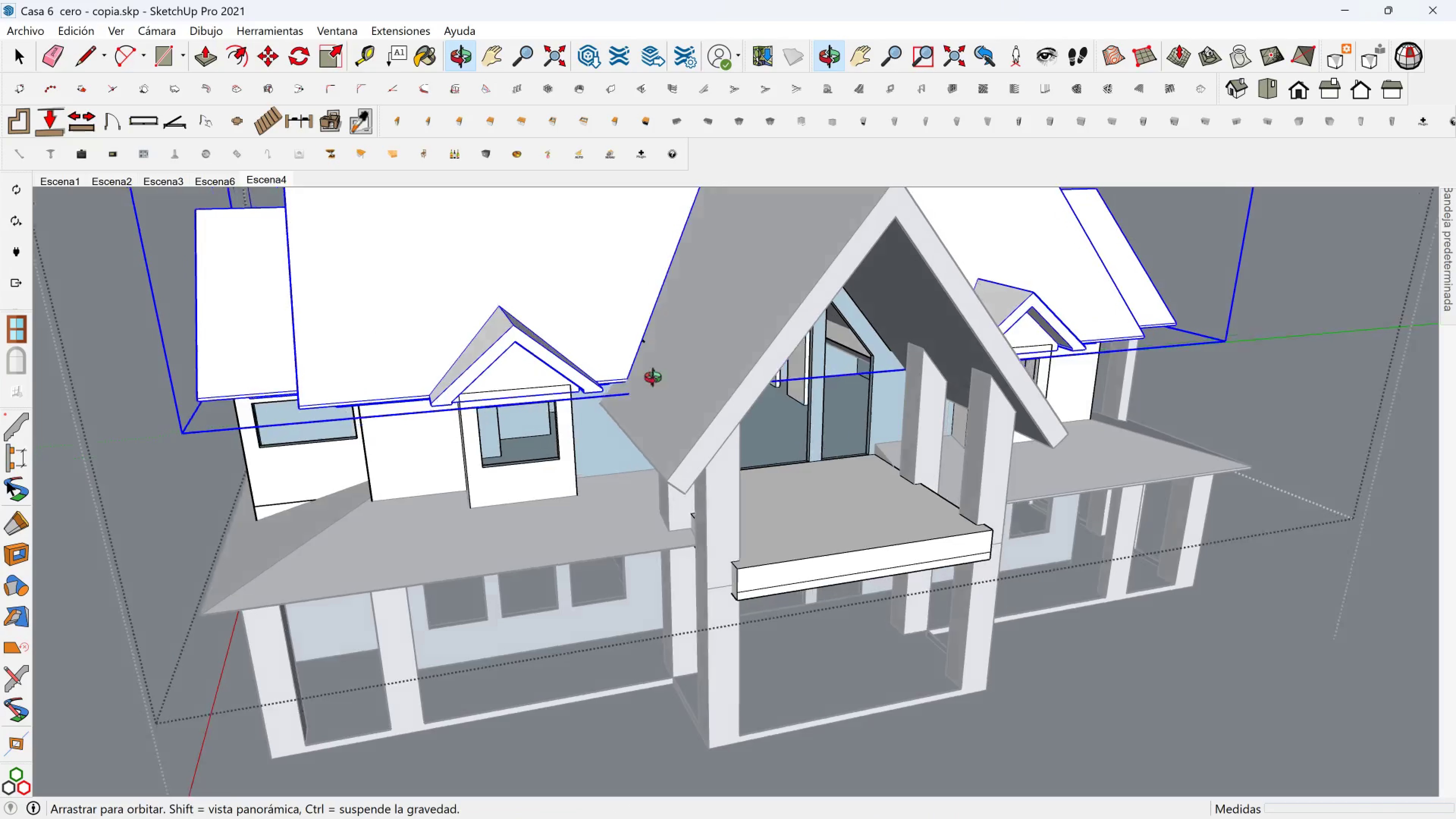 
key(Space)
 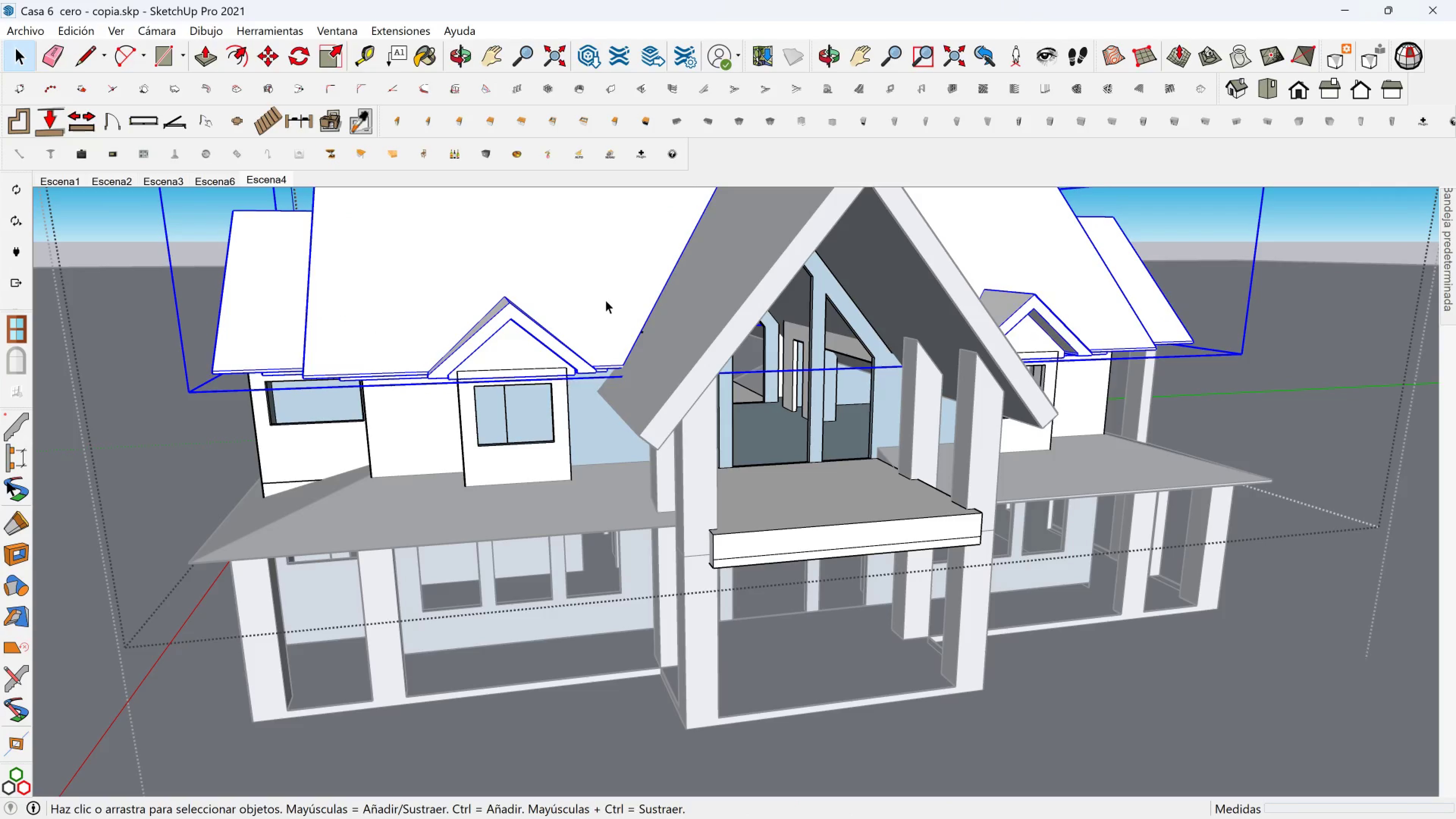 
key(Shift+ShiftLeft)
 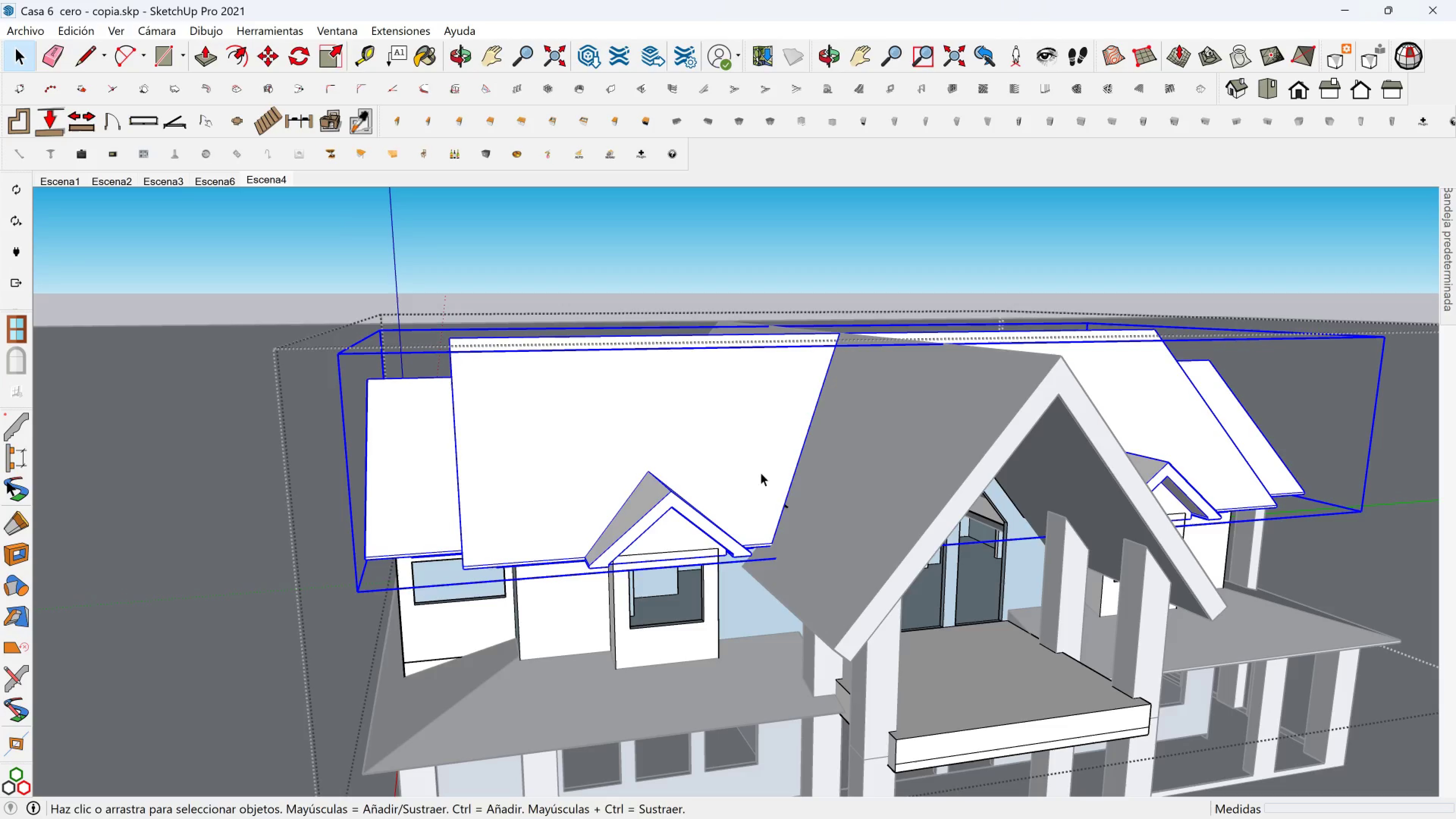 
scroll: coordinate [802, 513], scroll_direction: down, amount: 2.0
 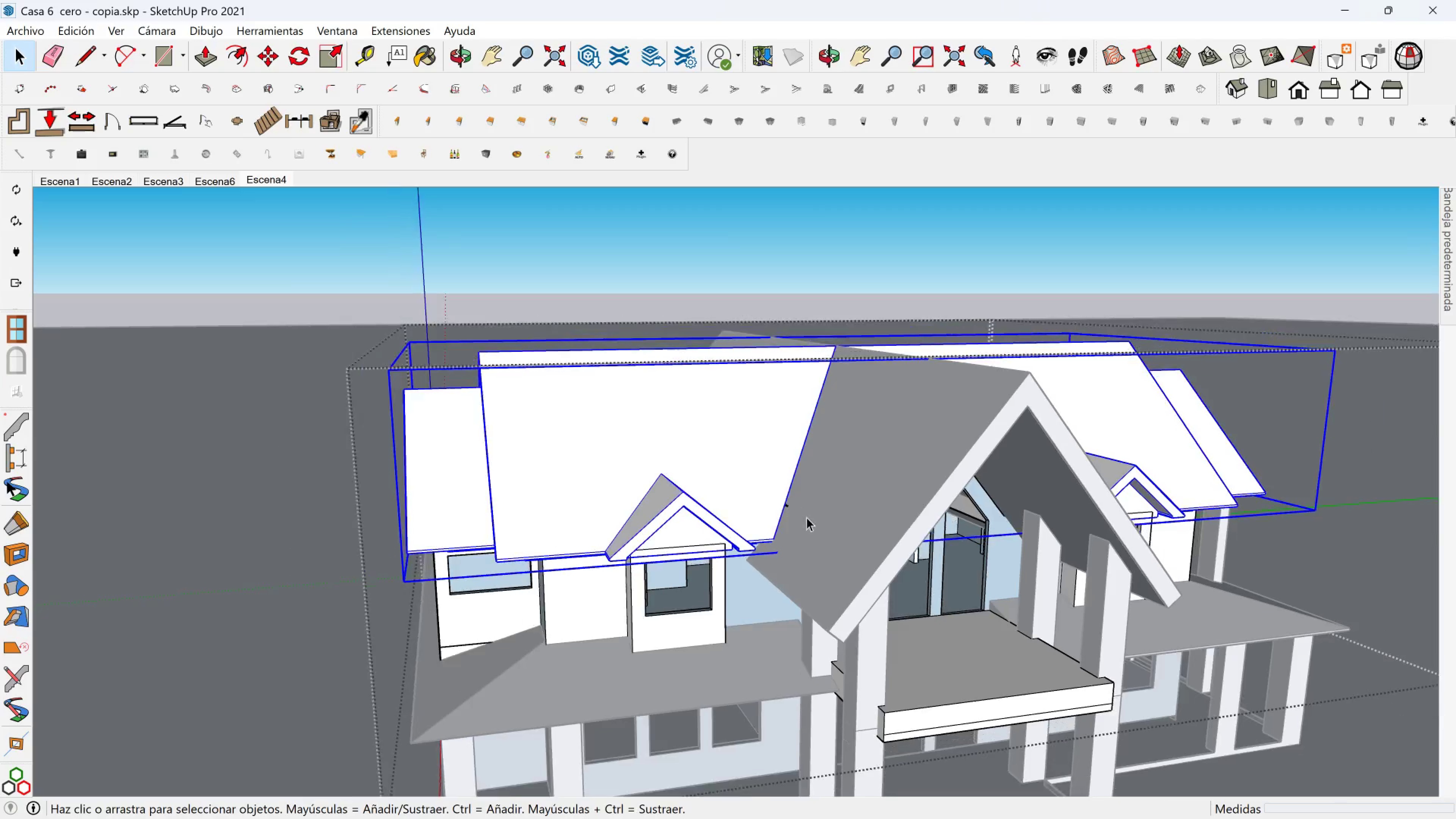 
hold_key(key=ShiftLeft, duration=0.63)
 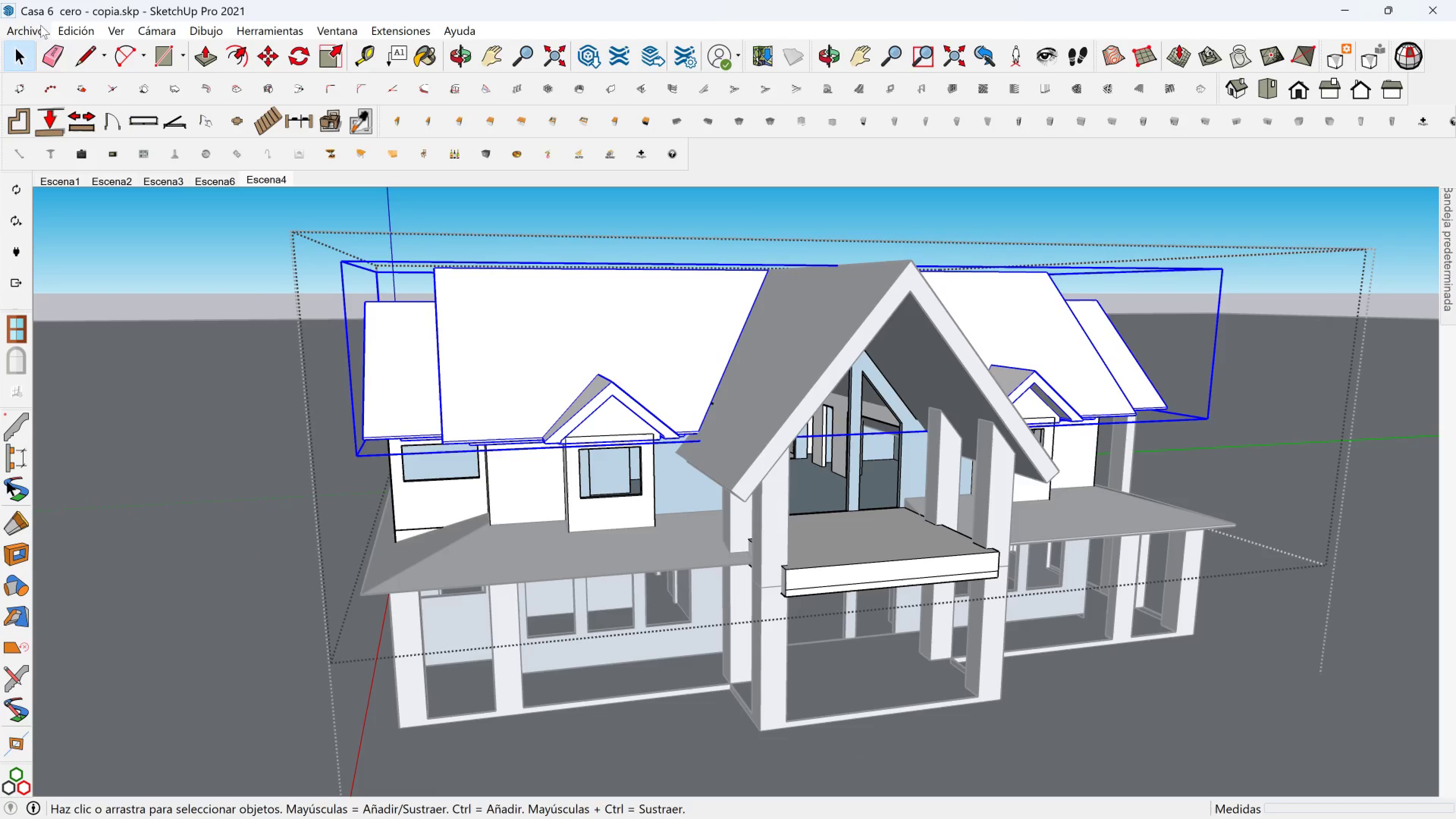 
left_click([30, 25])
 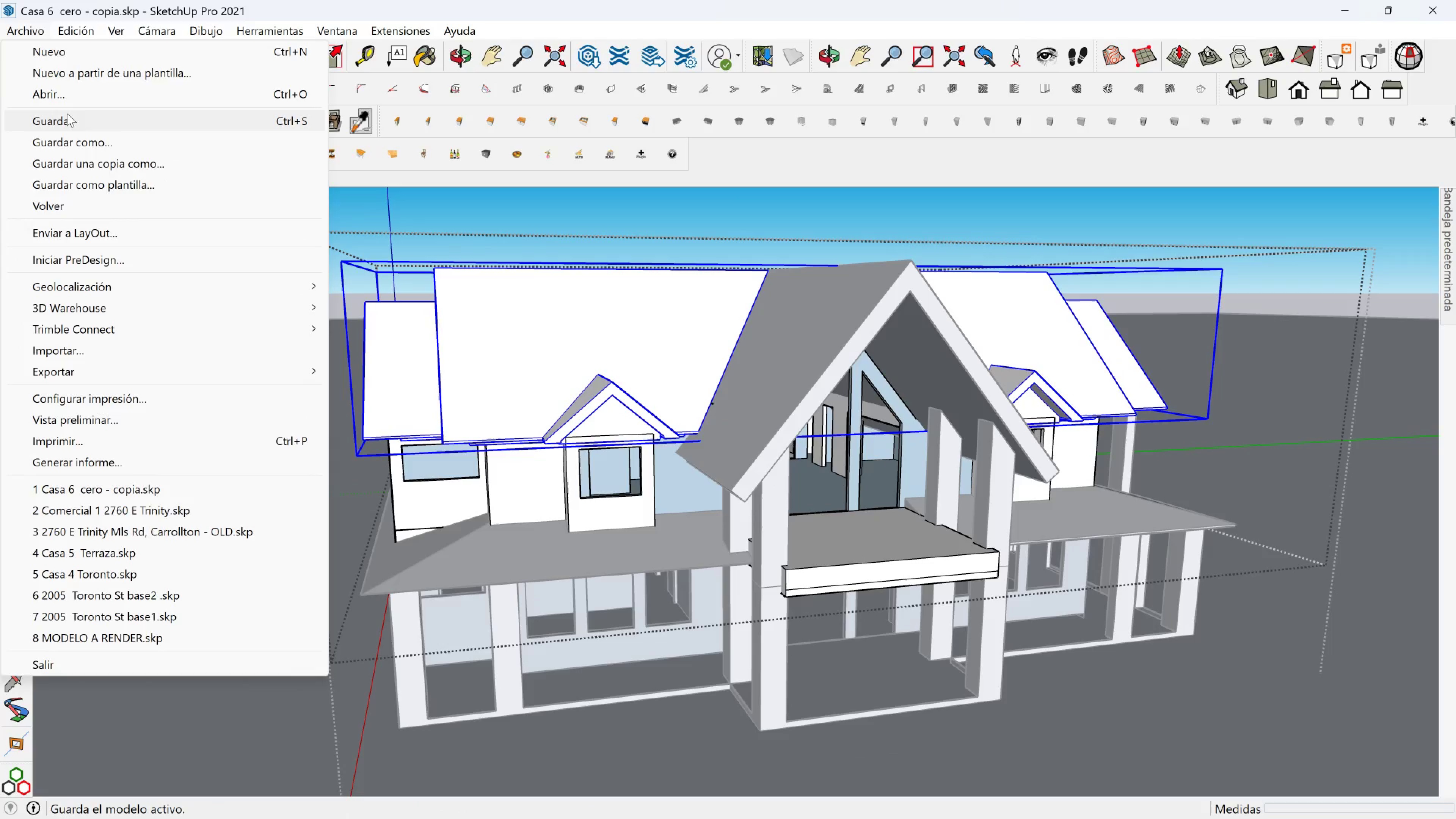 
left_click([67, 119])
 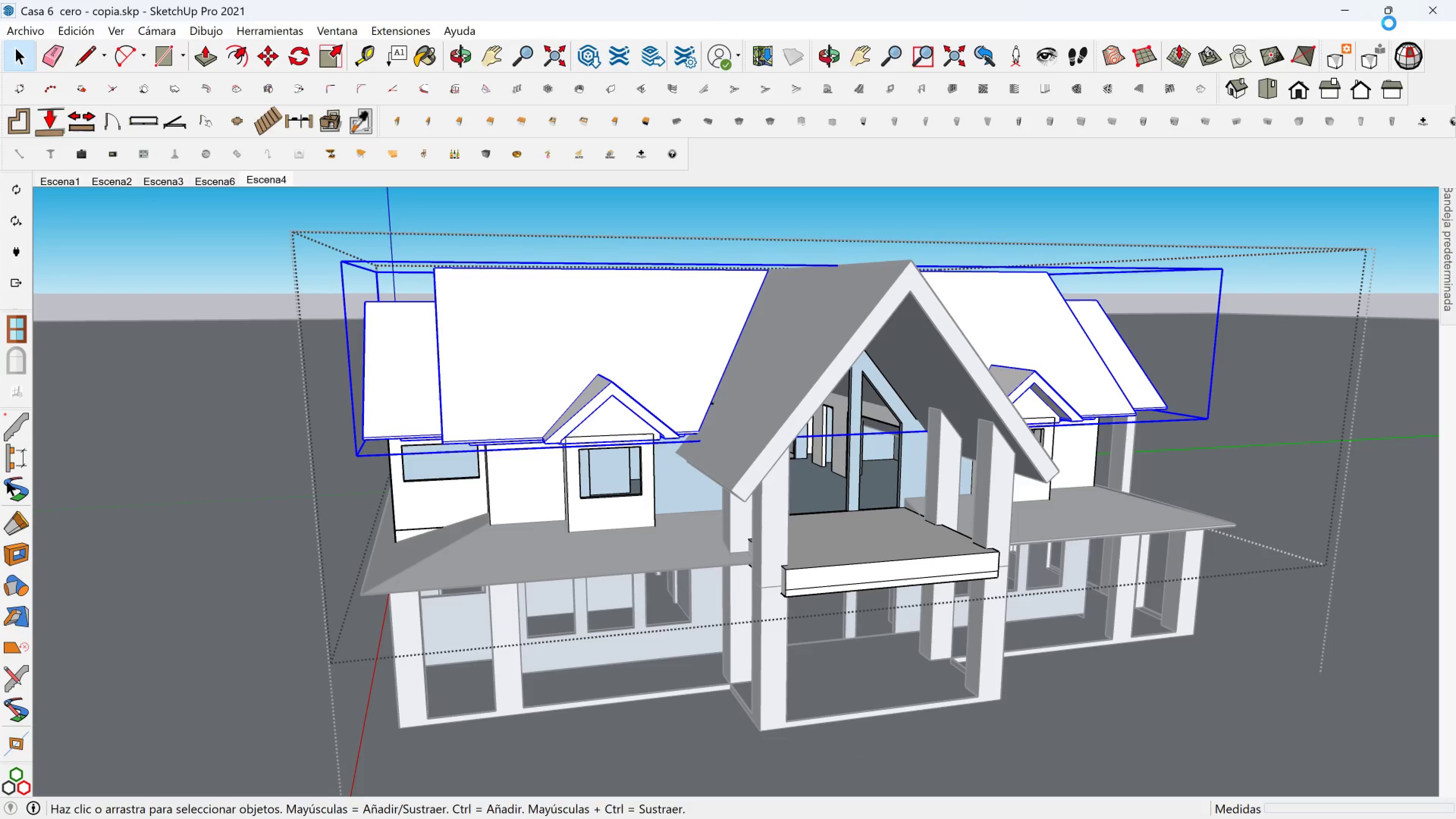 
left_click([1389, 8])
 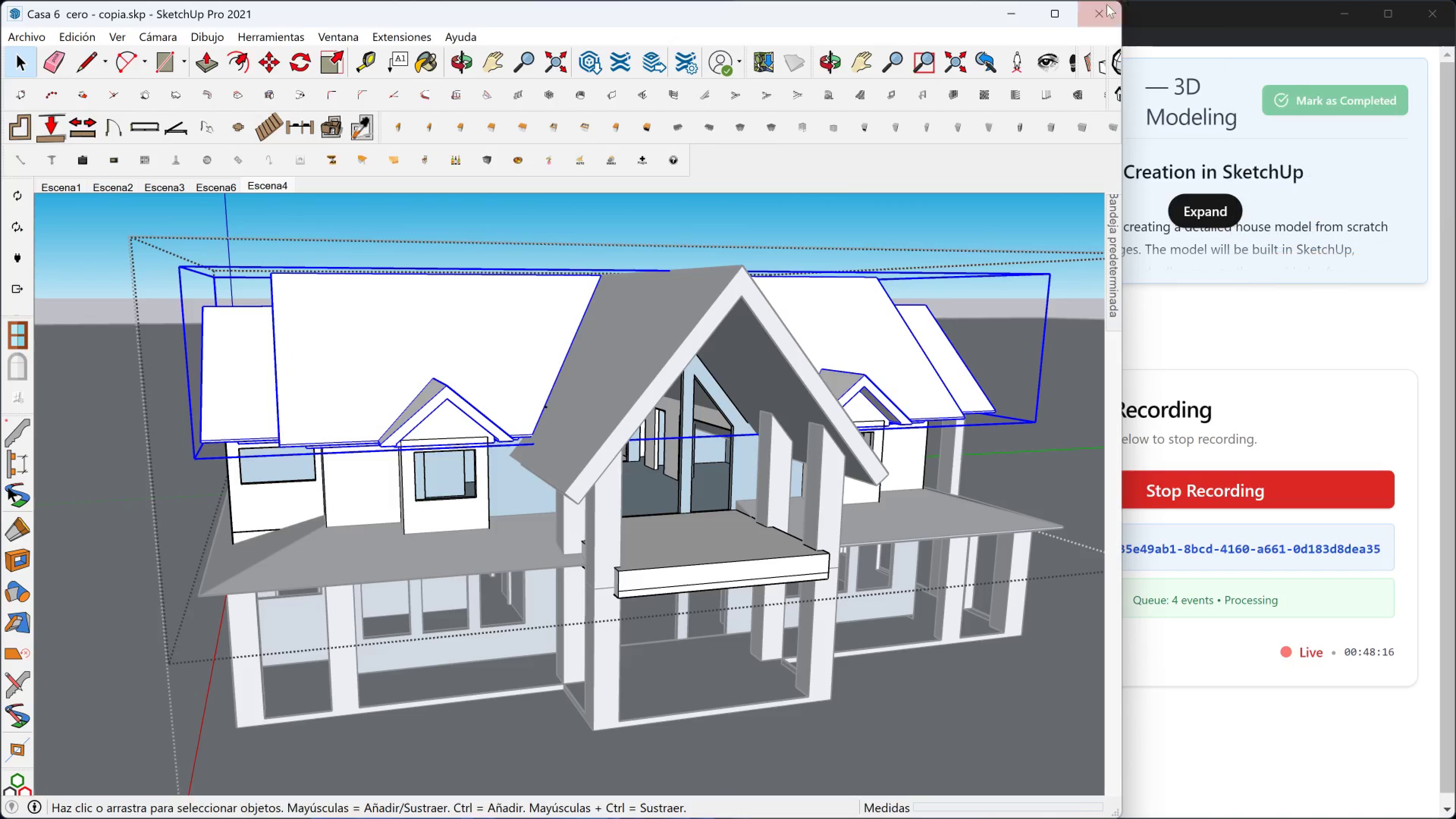 
left_click([1052, 10])
 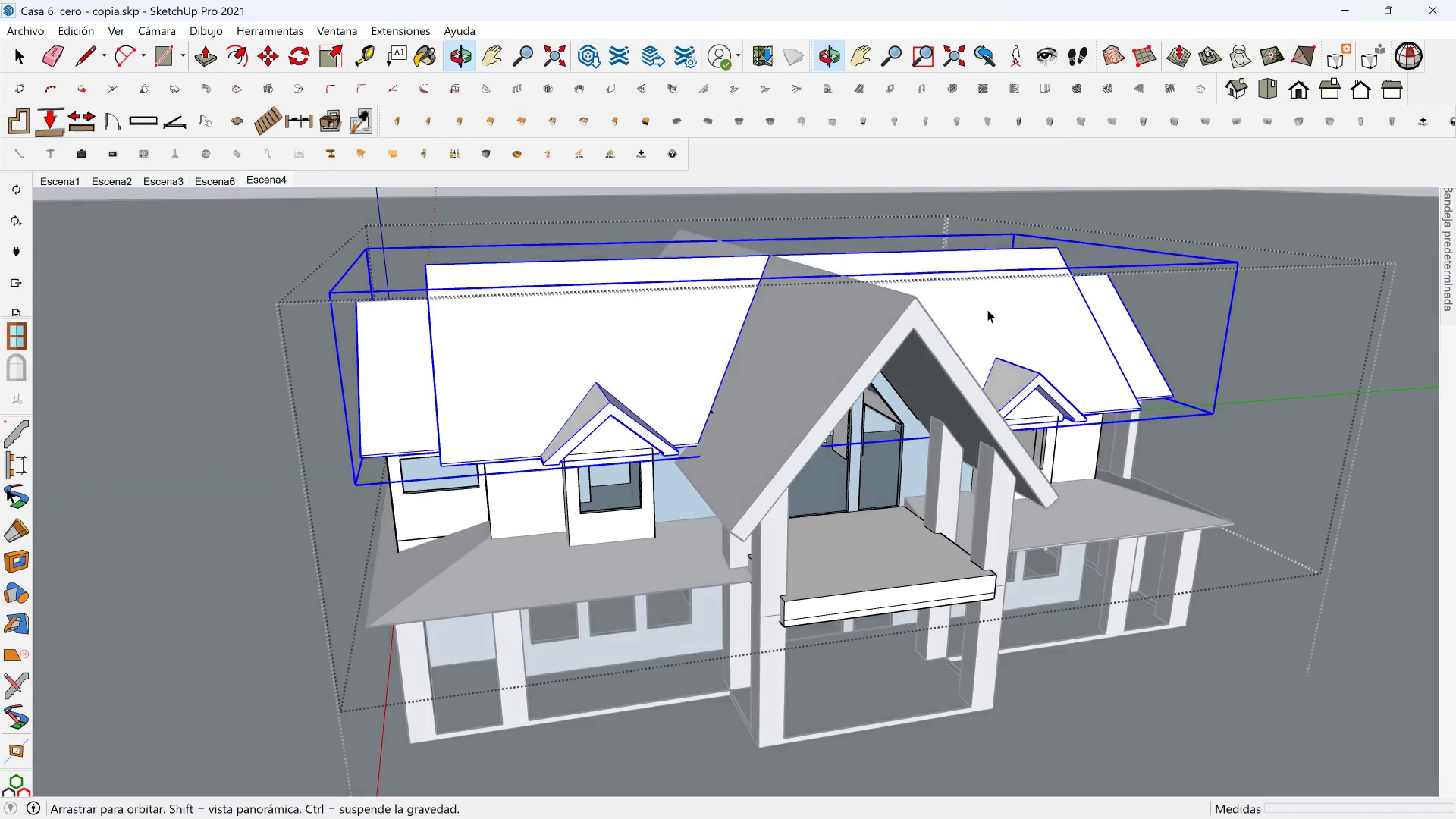 
hold_key(key=ShiftLeft, duration=0.33)
 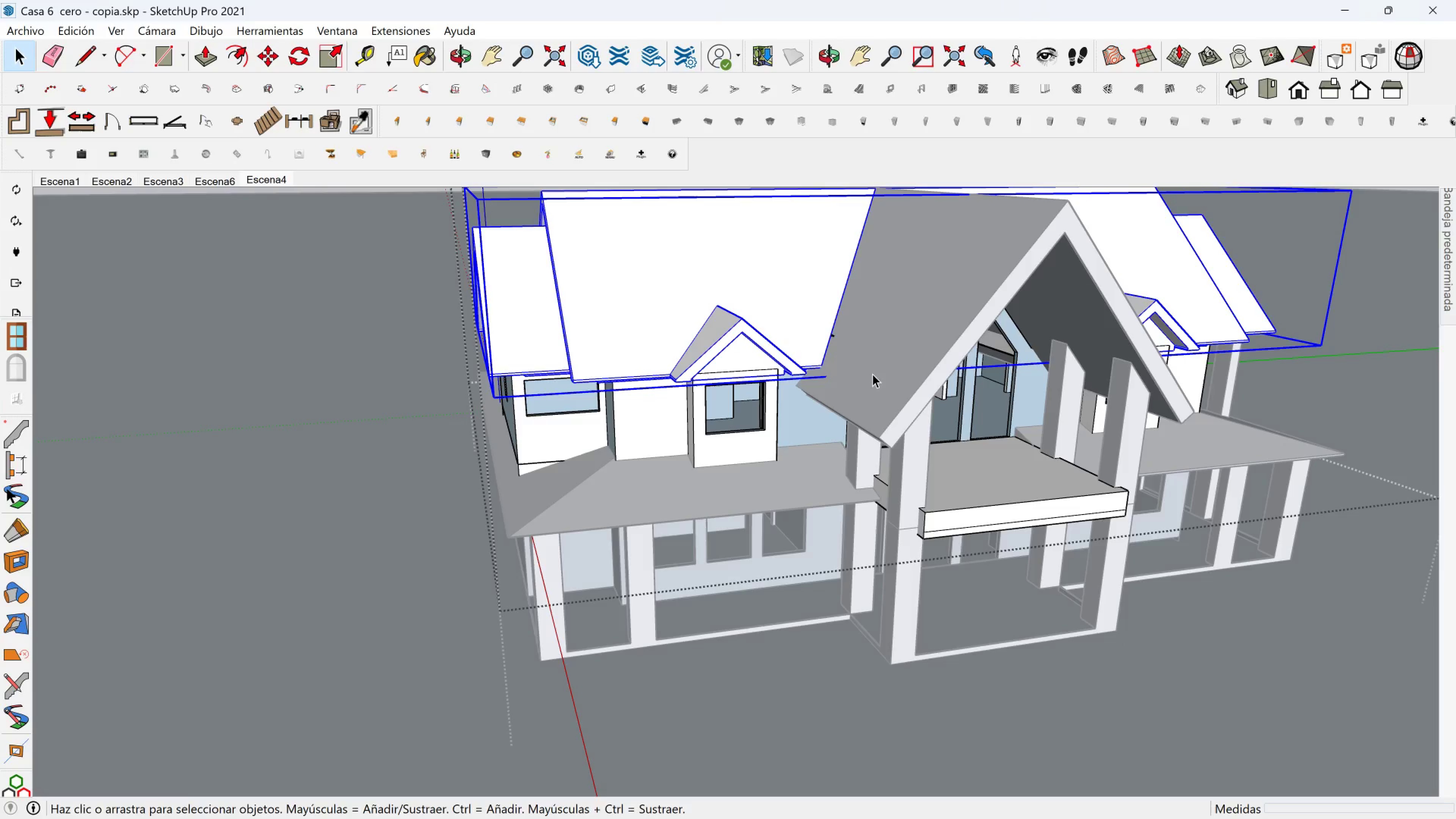 
key(Shift+ShiftLeft)
 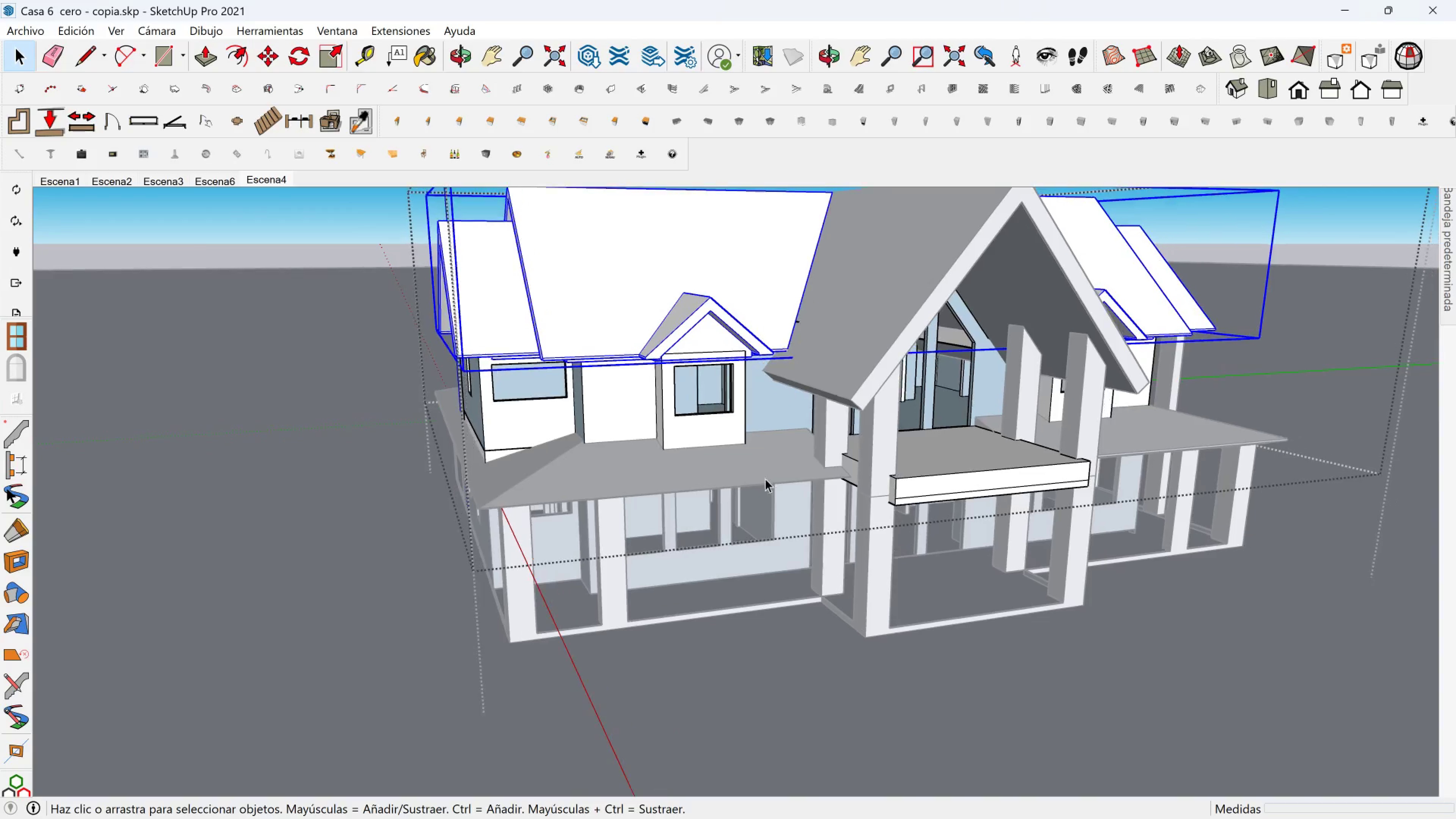 
scroll: coordinate [763, 574], scroll_direction: up, amount: 3.0
 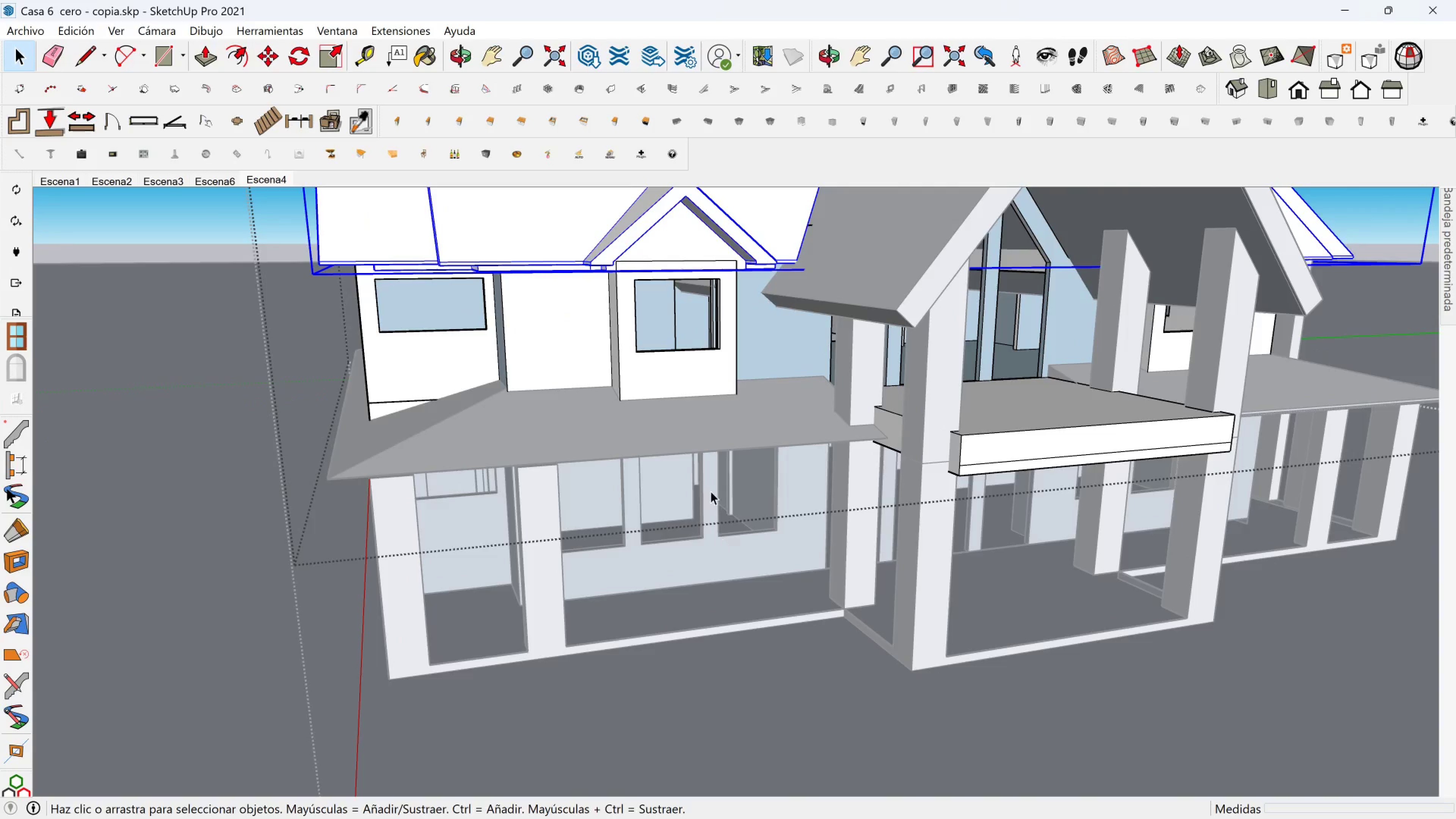 
hold_key(key=ShiftLeft, duration=0.4)
 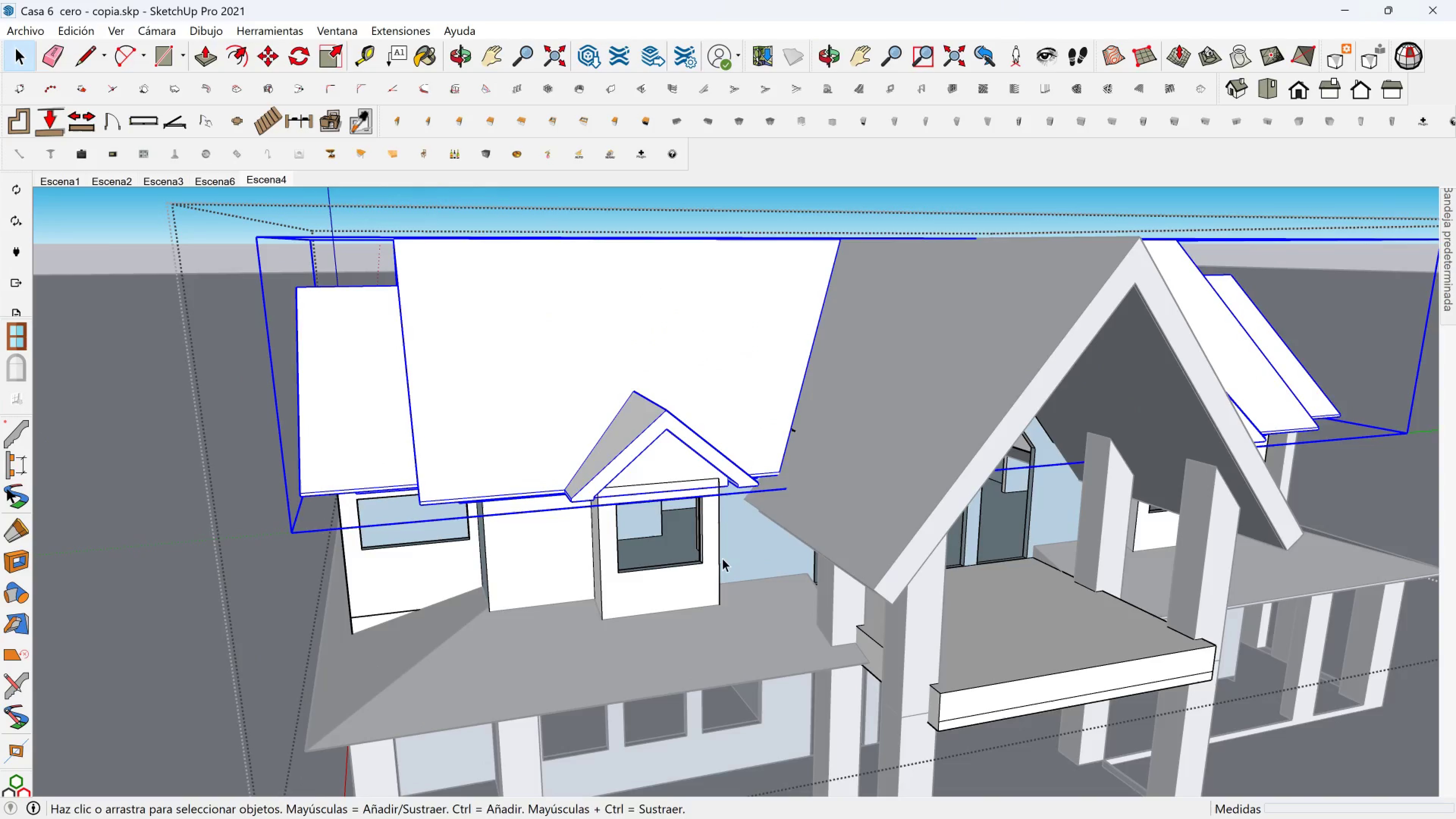 
scroll: coordinate [698, 563], scroll_direction: down, amount: 2.0
 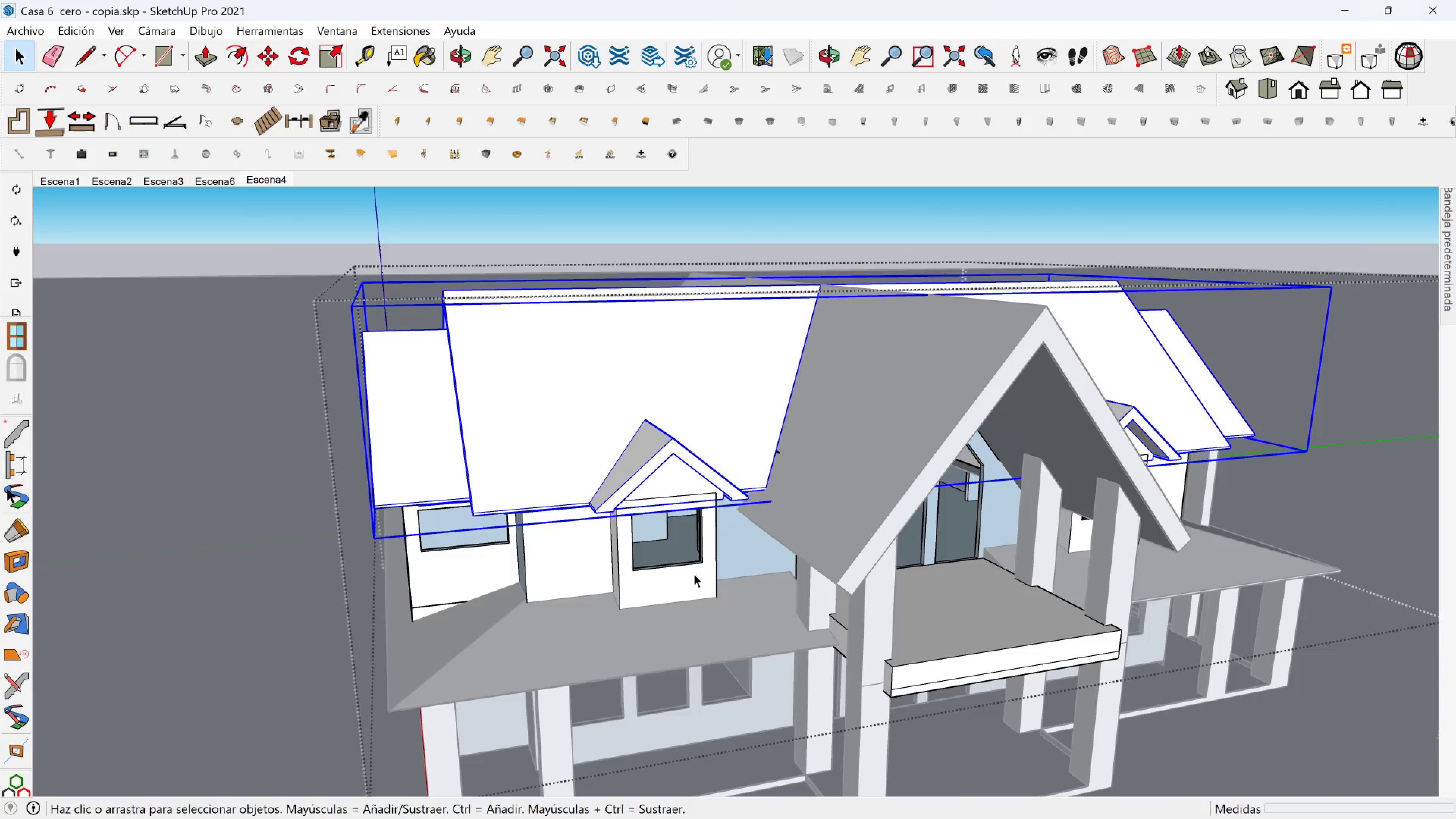 
key(Control+ControlLeft)
 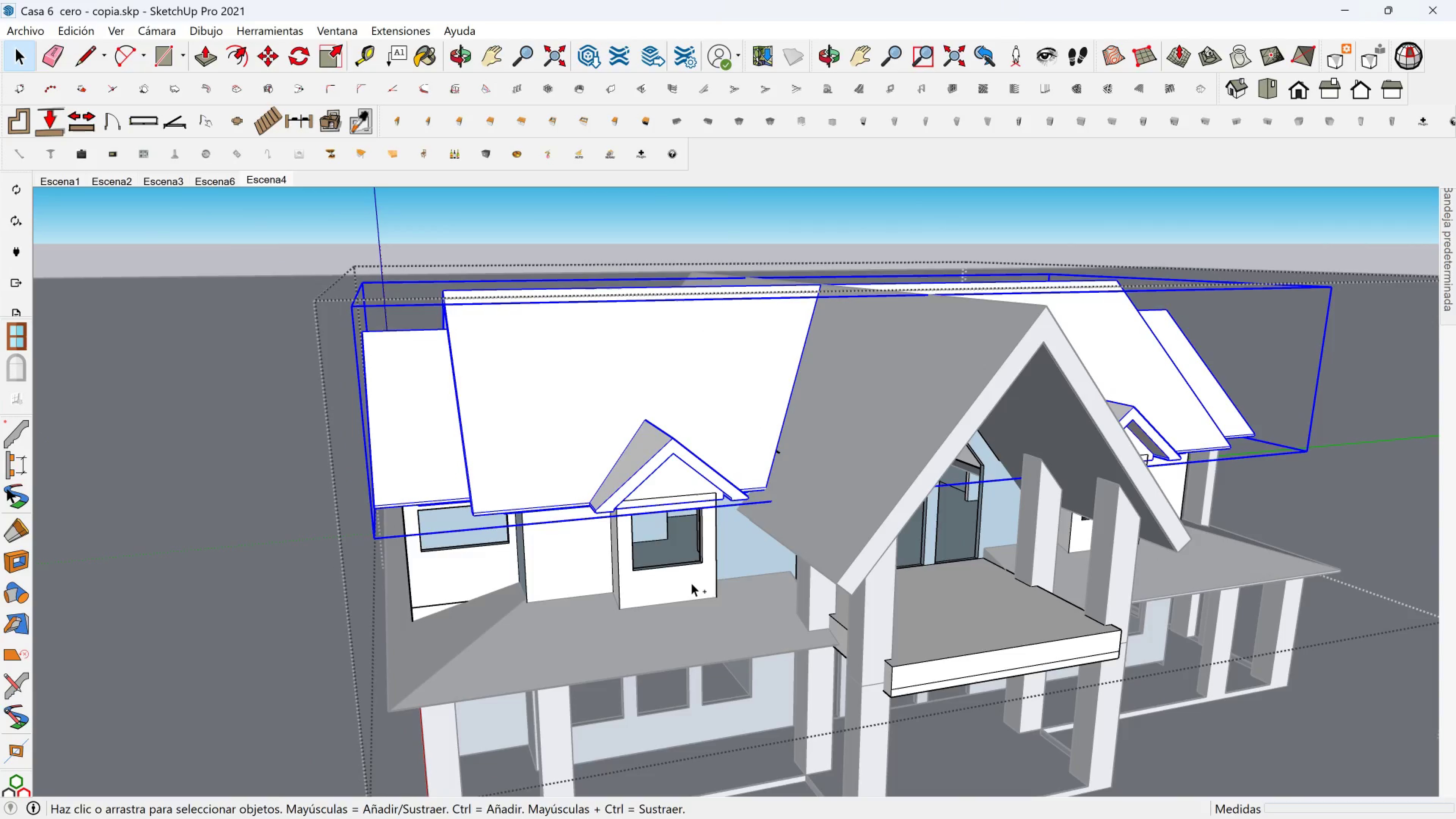 
left_click([691, 583])
 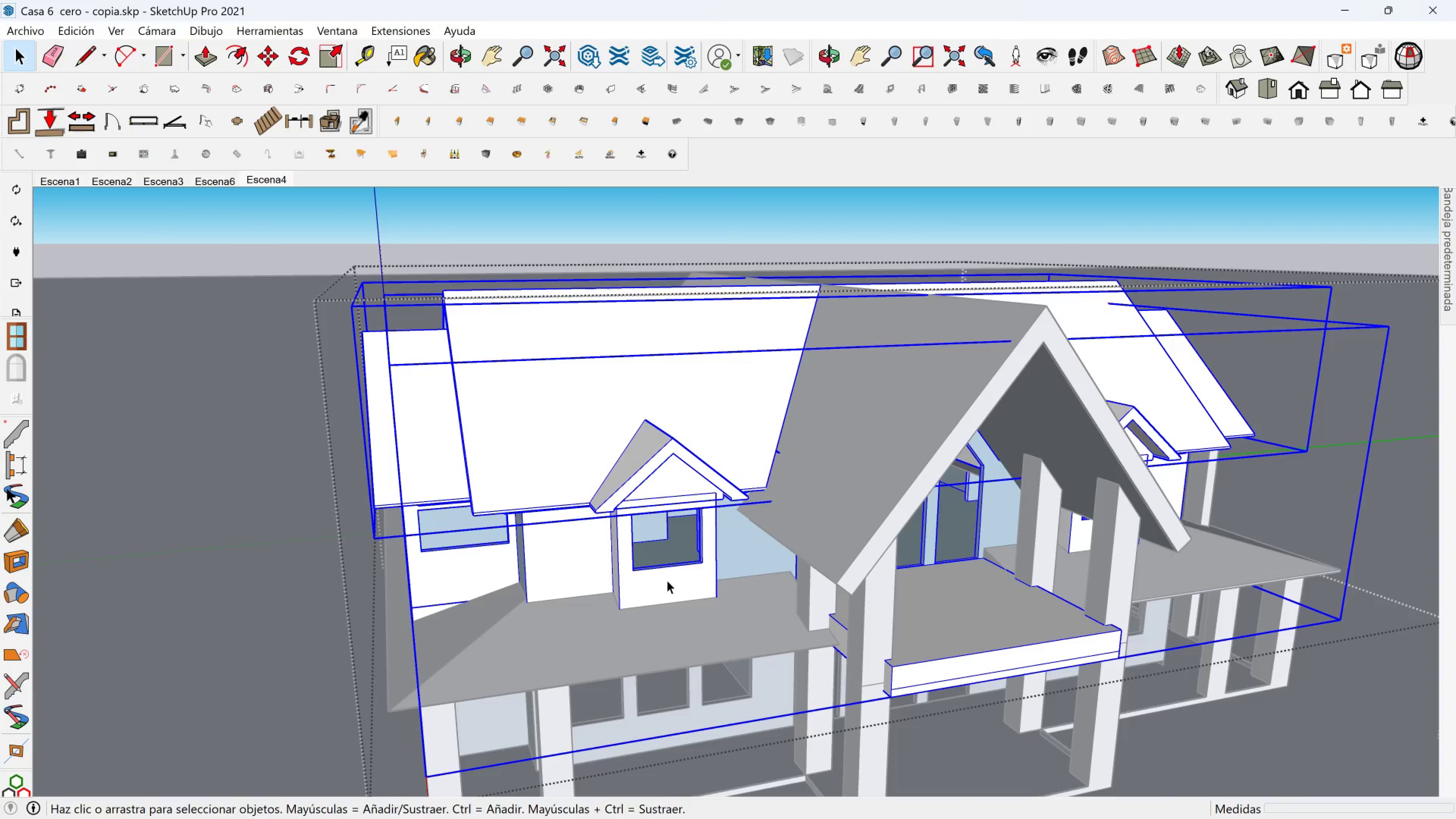 
key(Escape)
 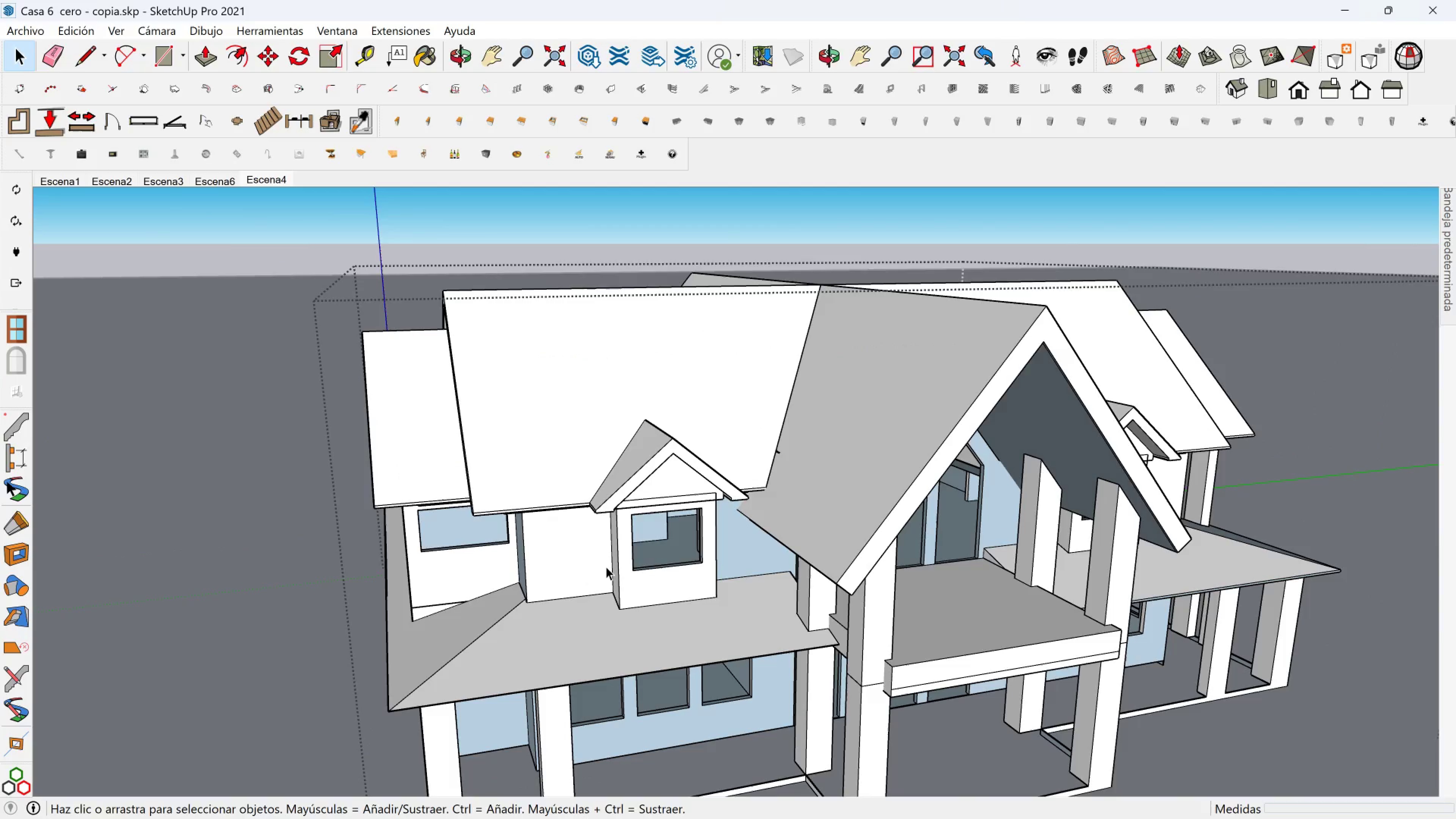 
left_click([606, 566])
 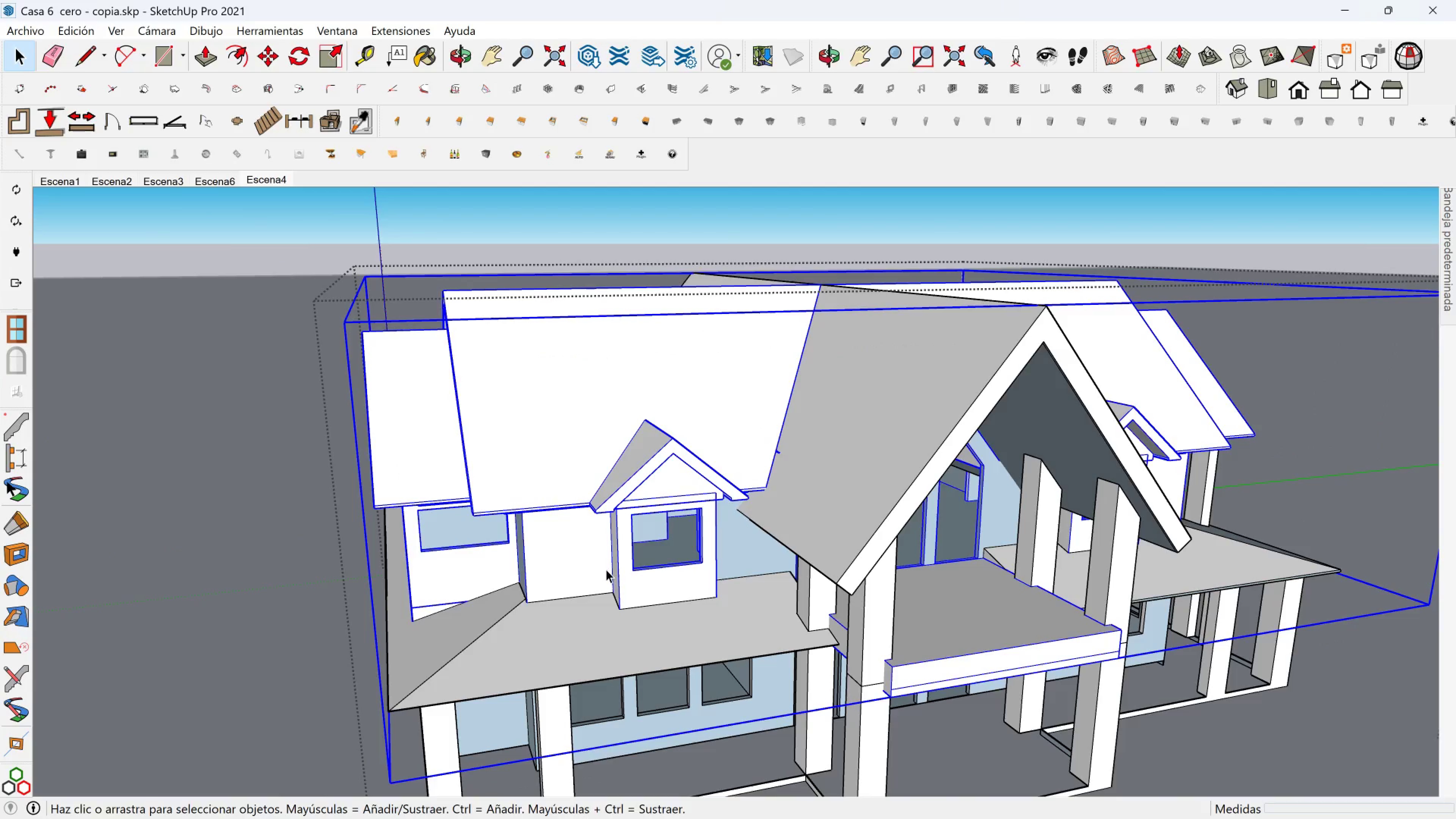 
scroll: coordinate [606, 572], scroll_direction: down, amount: 2.0
 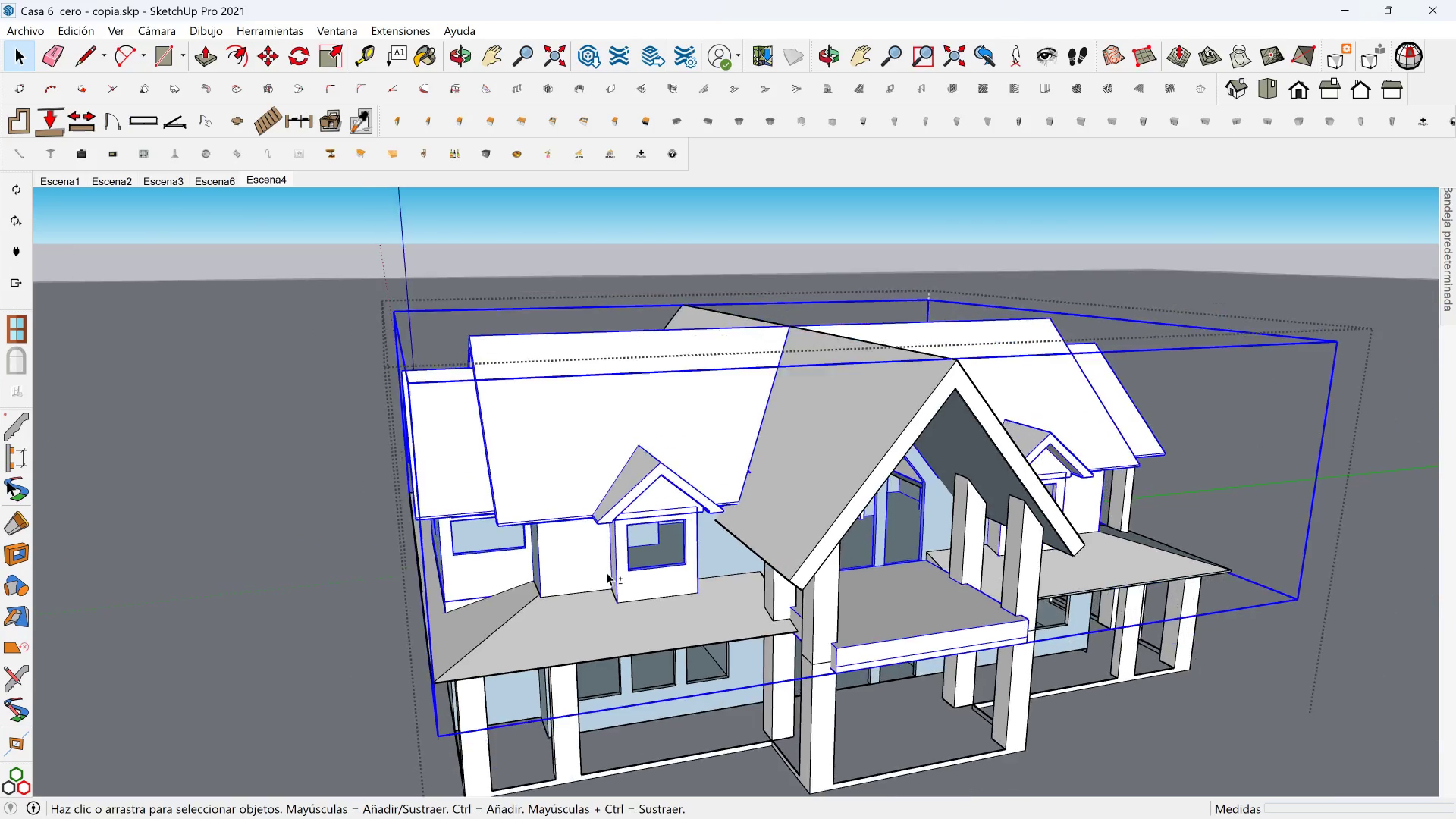 
hold_key(key=ShiftLeft, duration=0.3)
 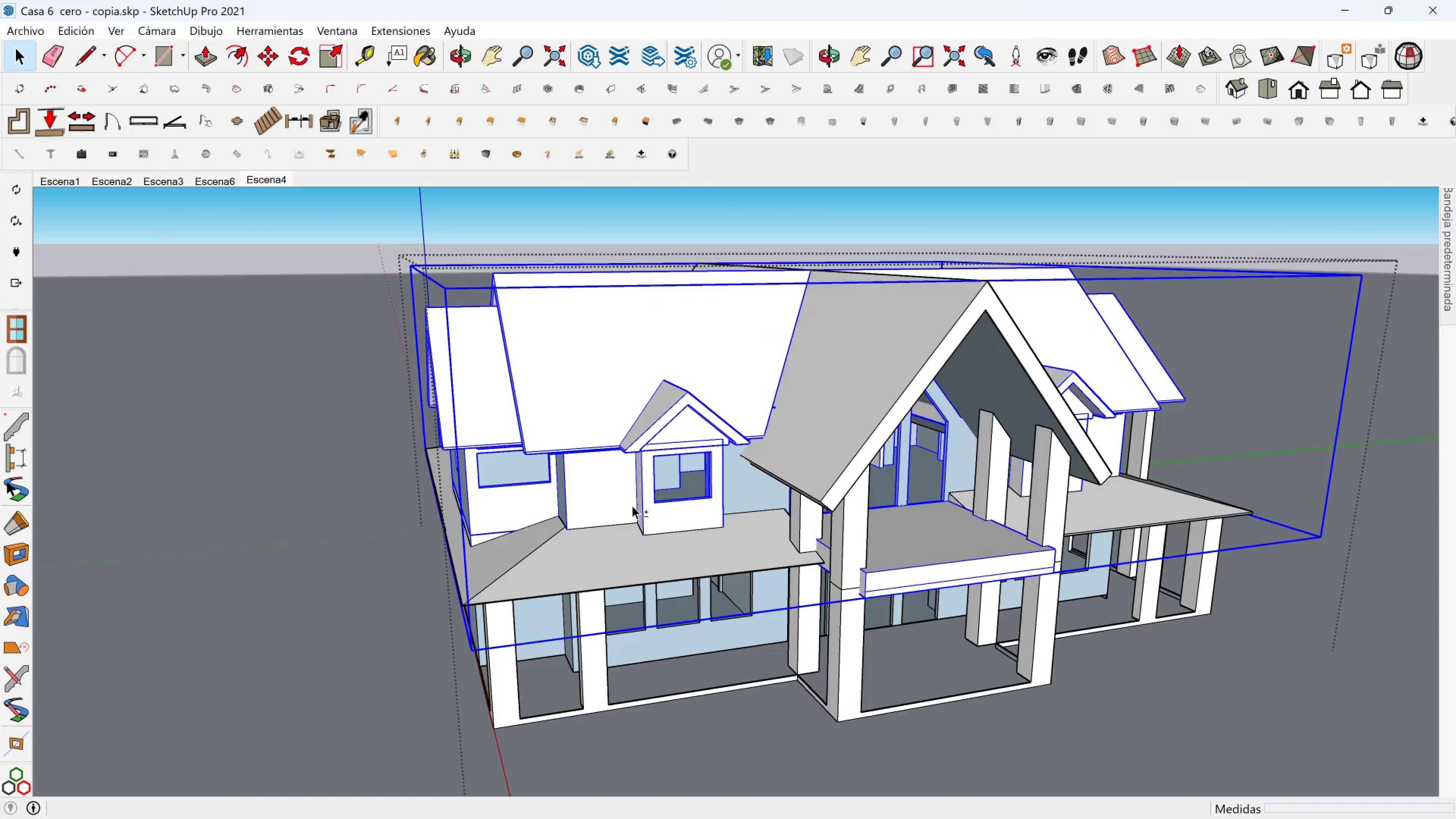 
key(M)
 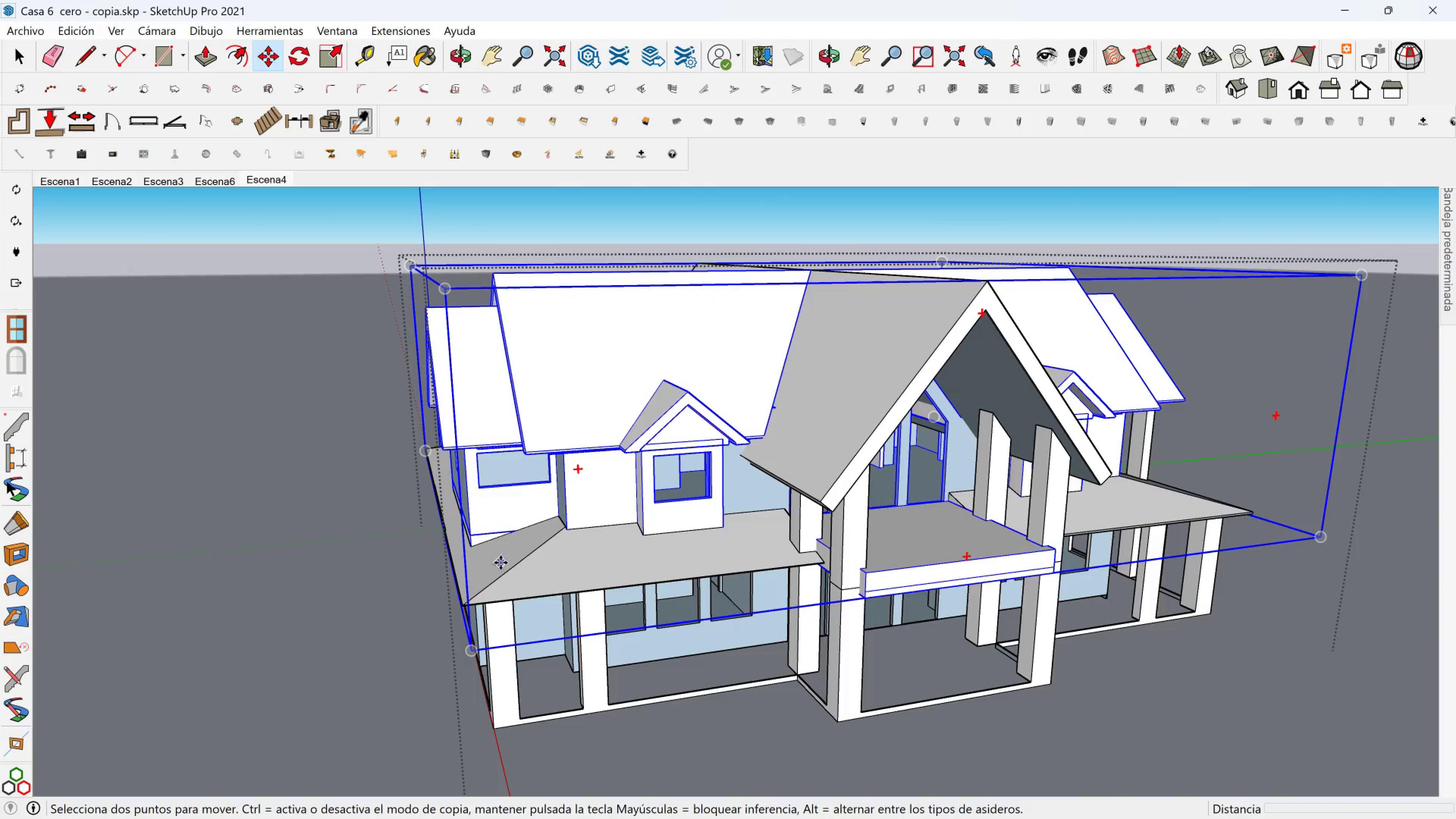 
left_click([500, 563])
 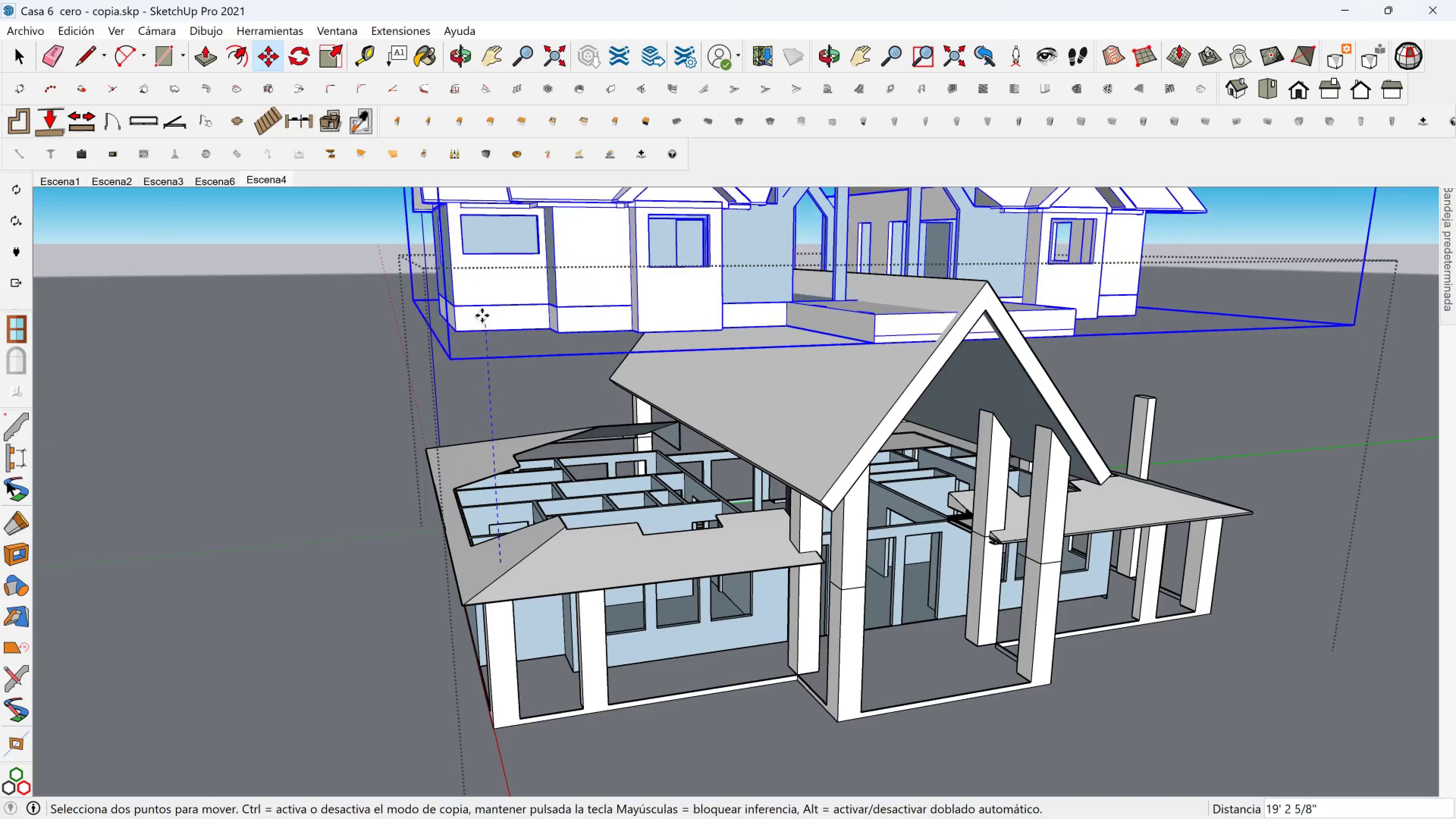 
hold_key(key=ShiftLeft, duration=0.4)
 